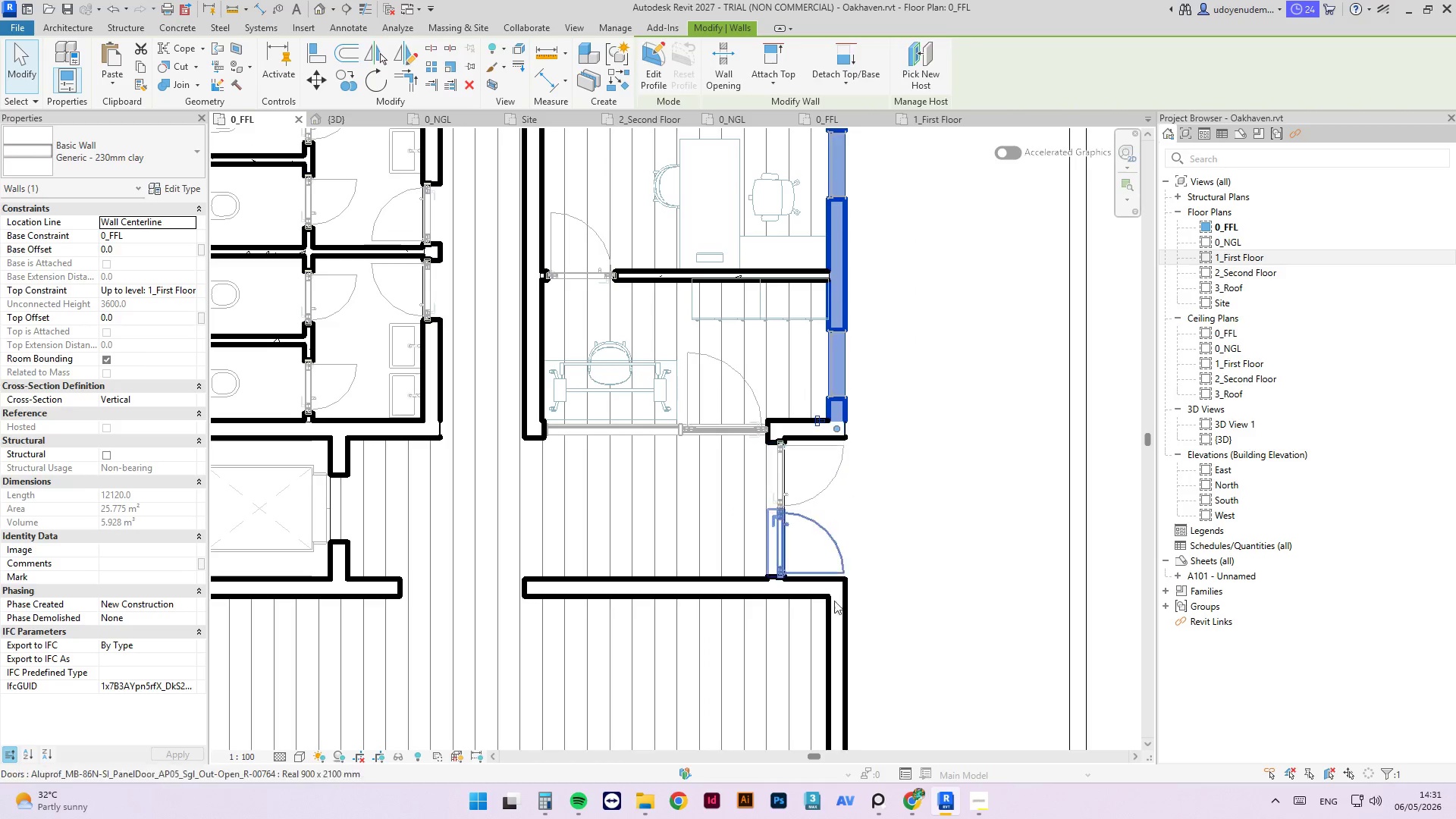 
key(Escape)
 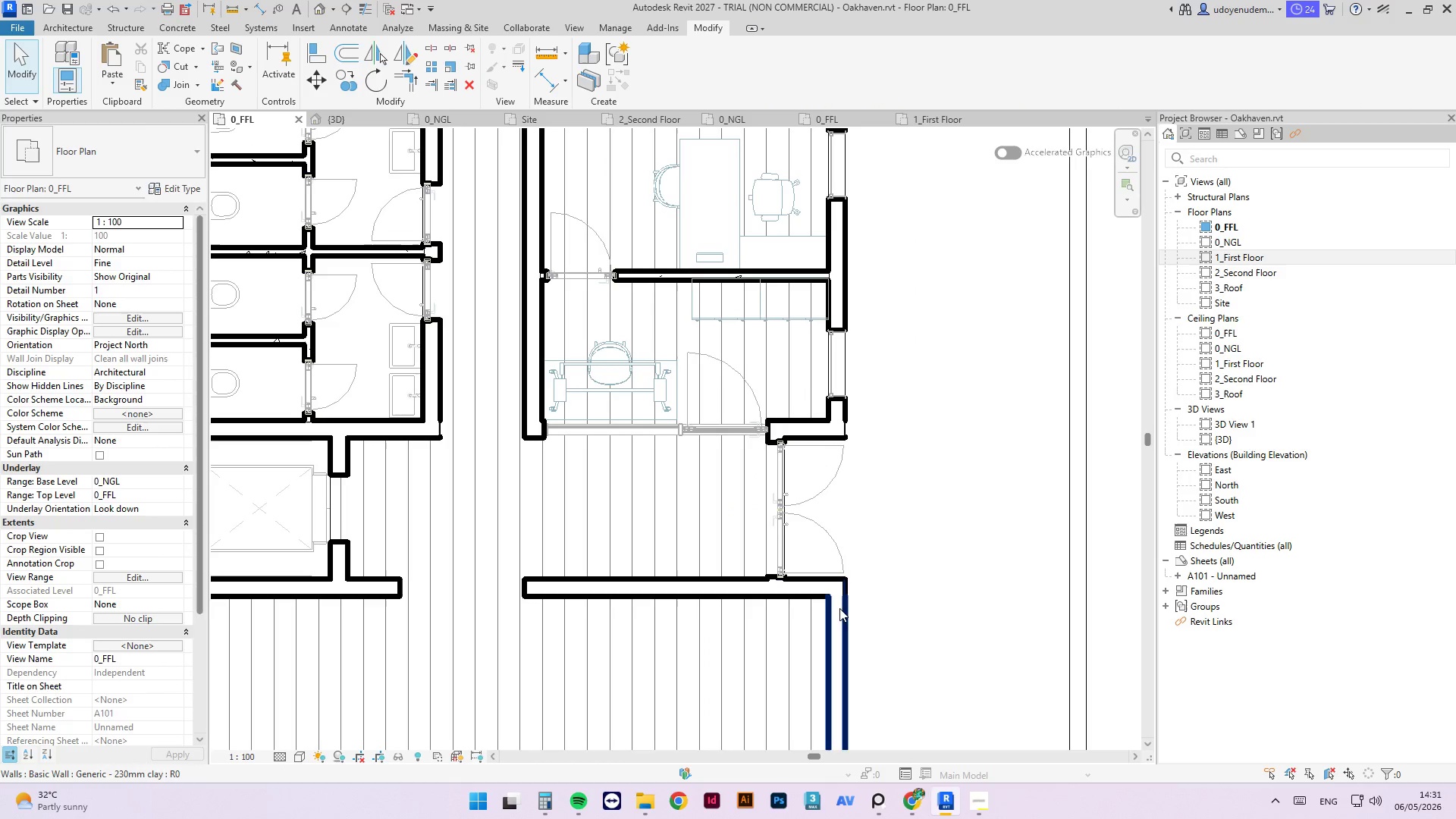 
left_click([840, 607])
 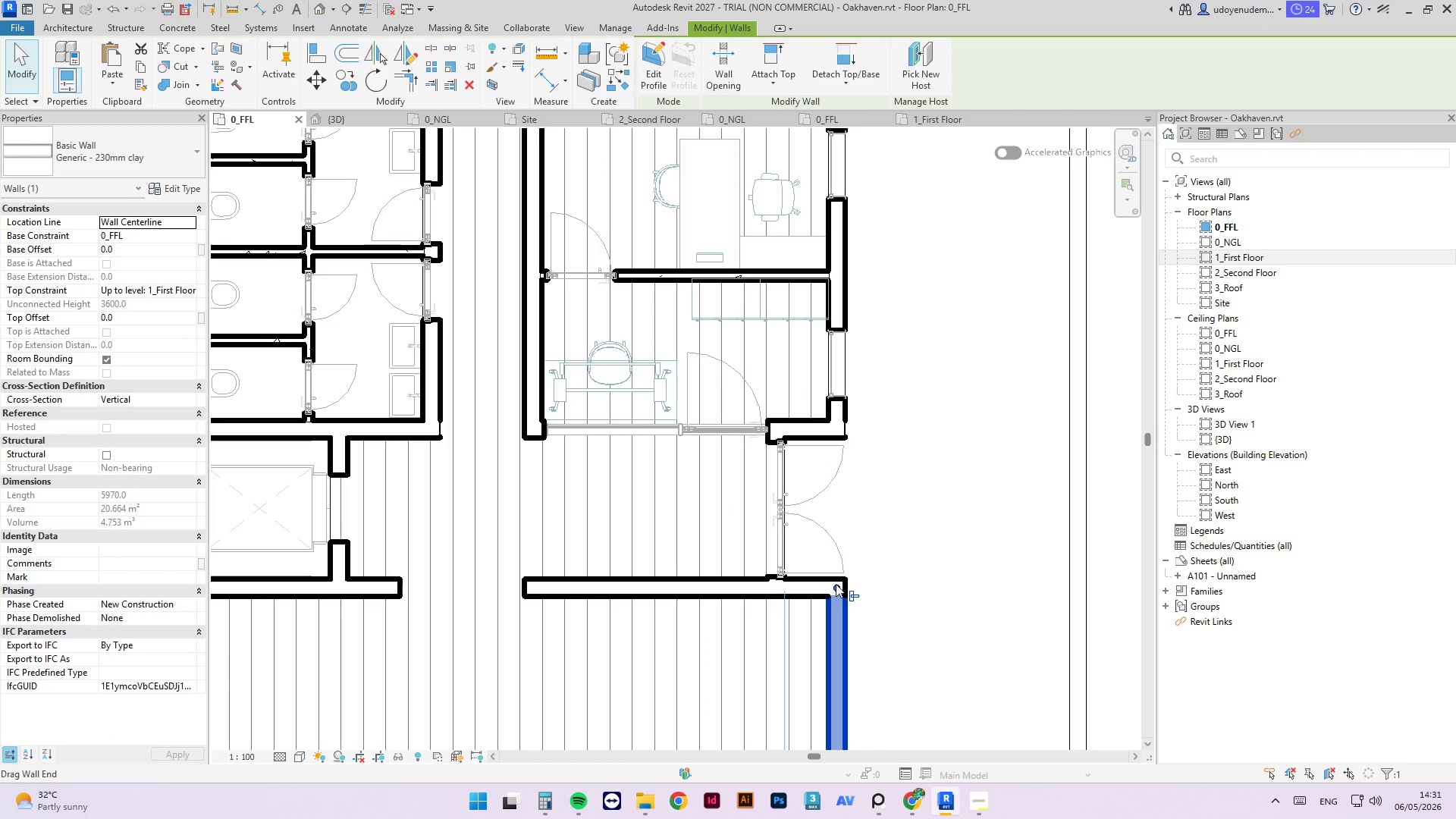 
left_click_drag(start_coordinate=[836, 584], to_coordinate=[834, 424])
 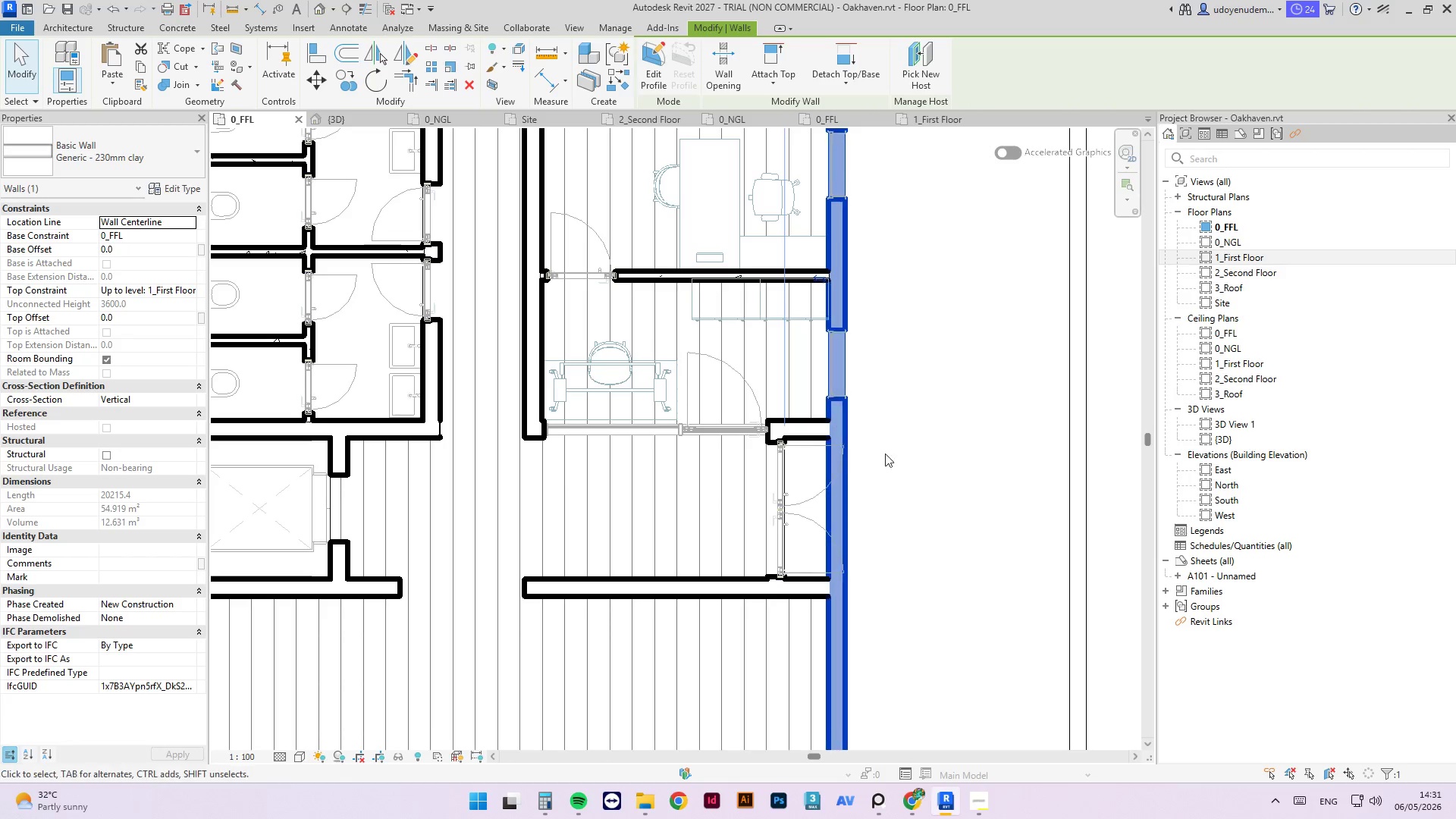 
left_click([896, 459])
 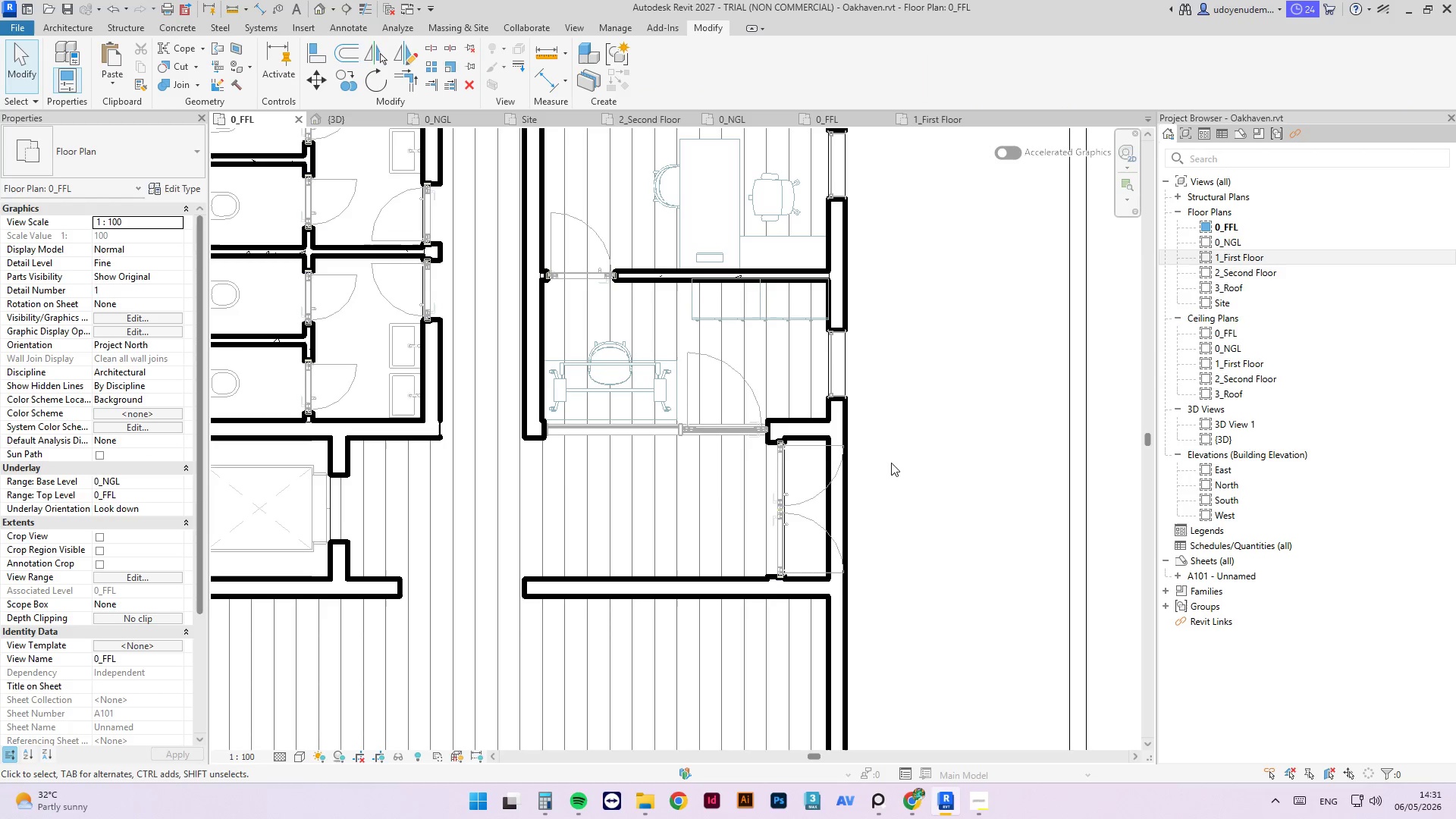 
key(Escape)
 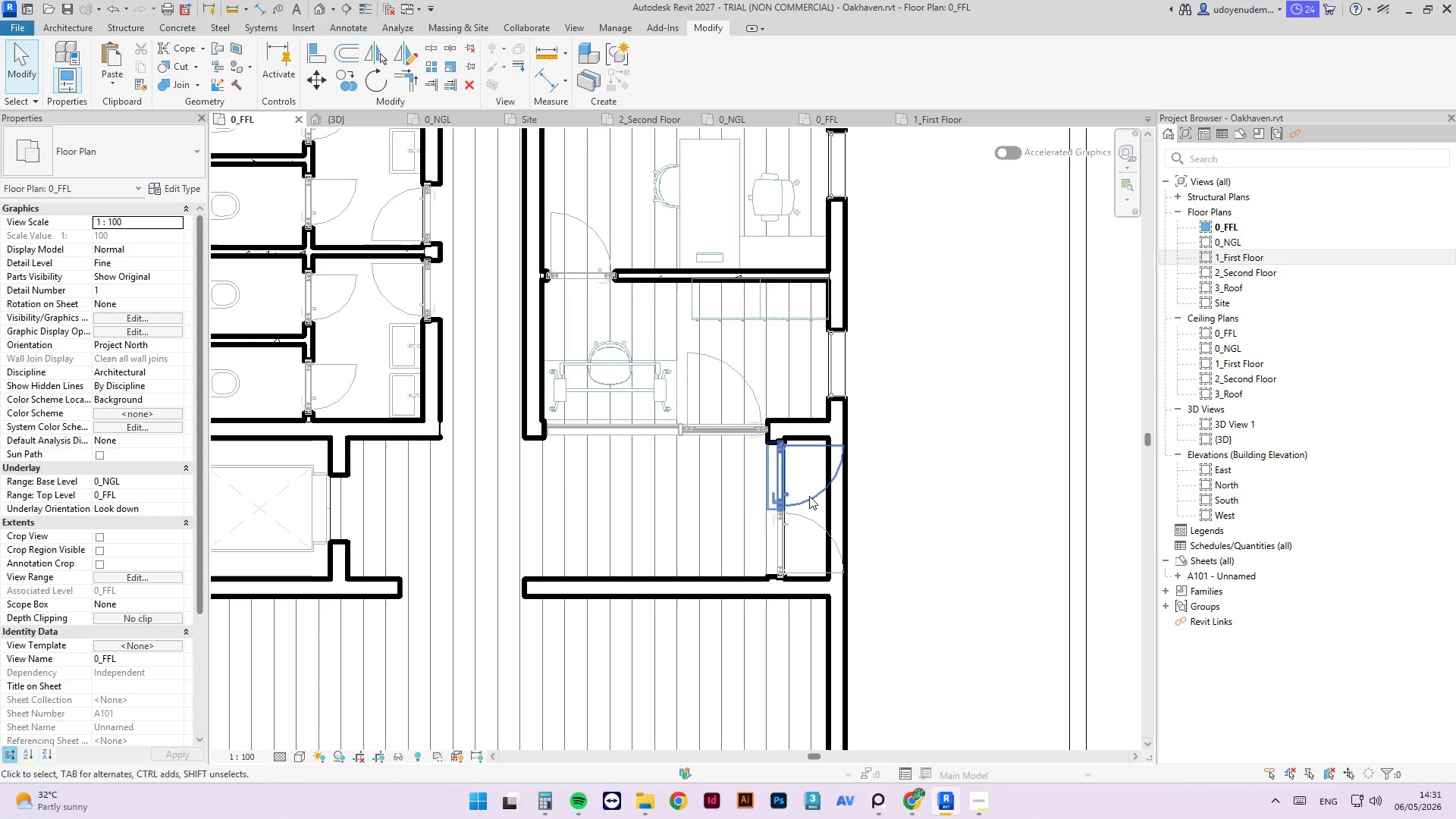 
left_click([808, 499])
 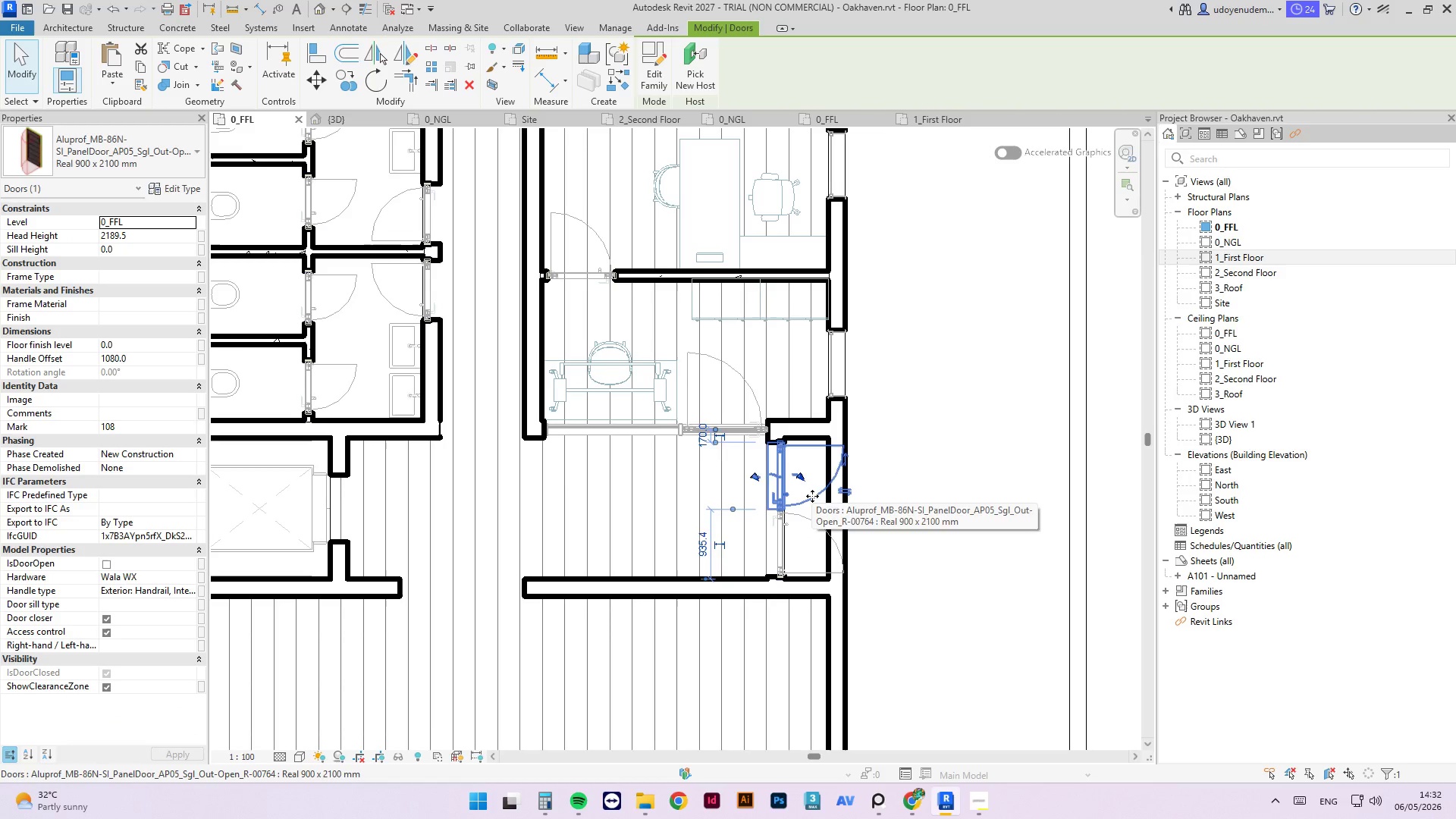 
type(cs)
 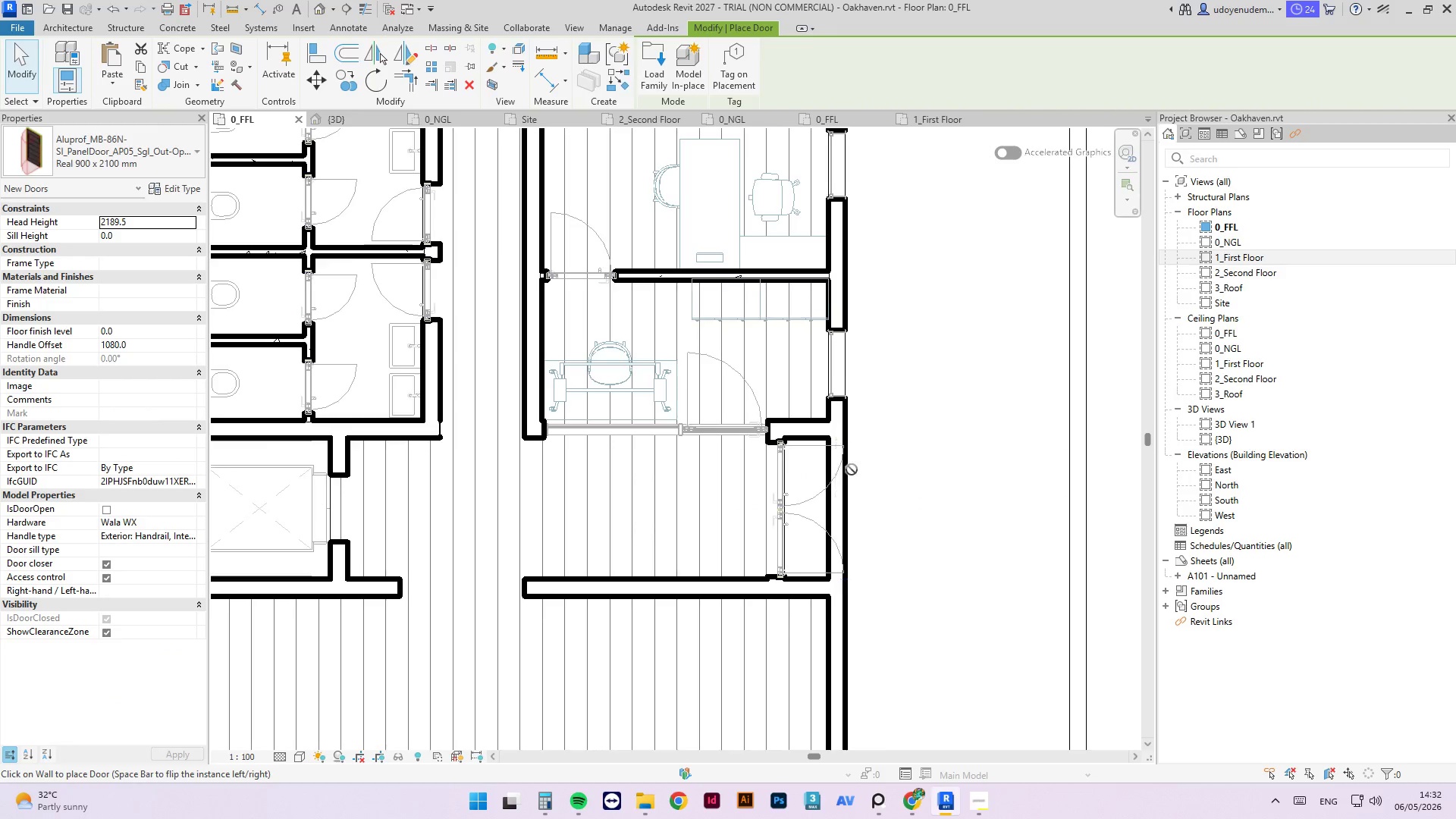 
scroll: coordinate [852, 468], scroll_direction: up, amount: 3.0
 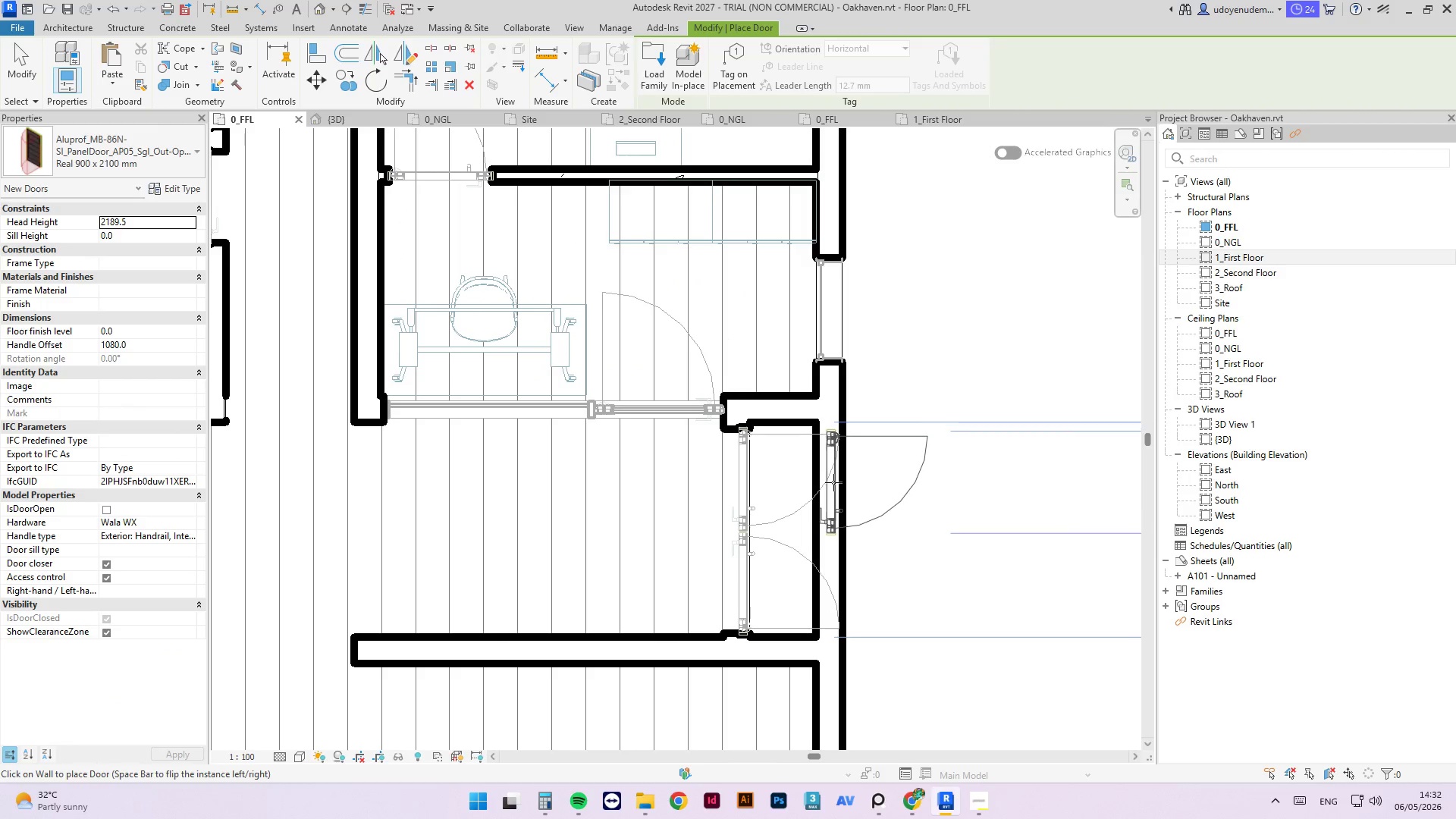 
left_click([833, 483])
 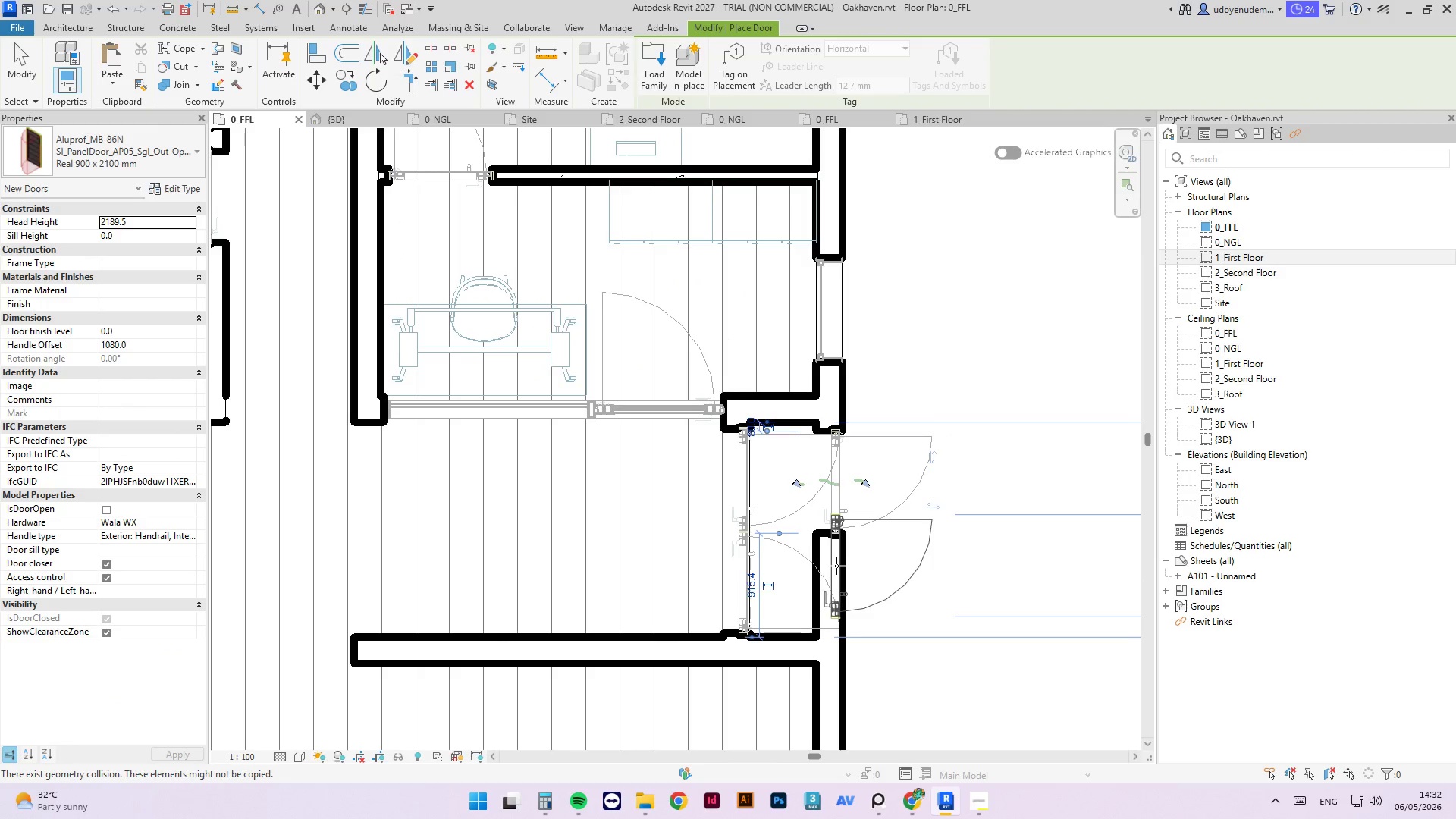 
key(Escape)
 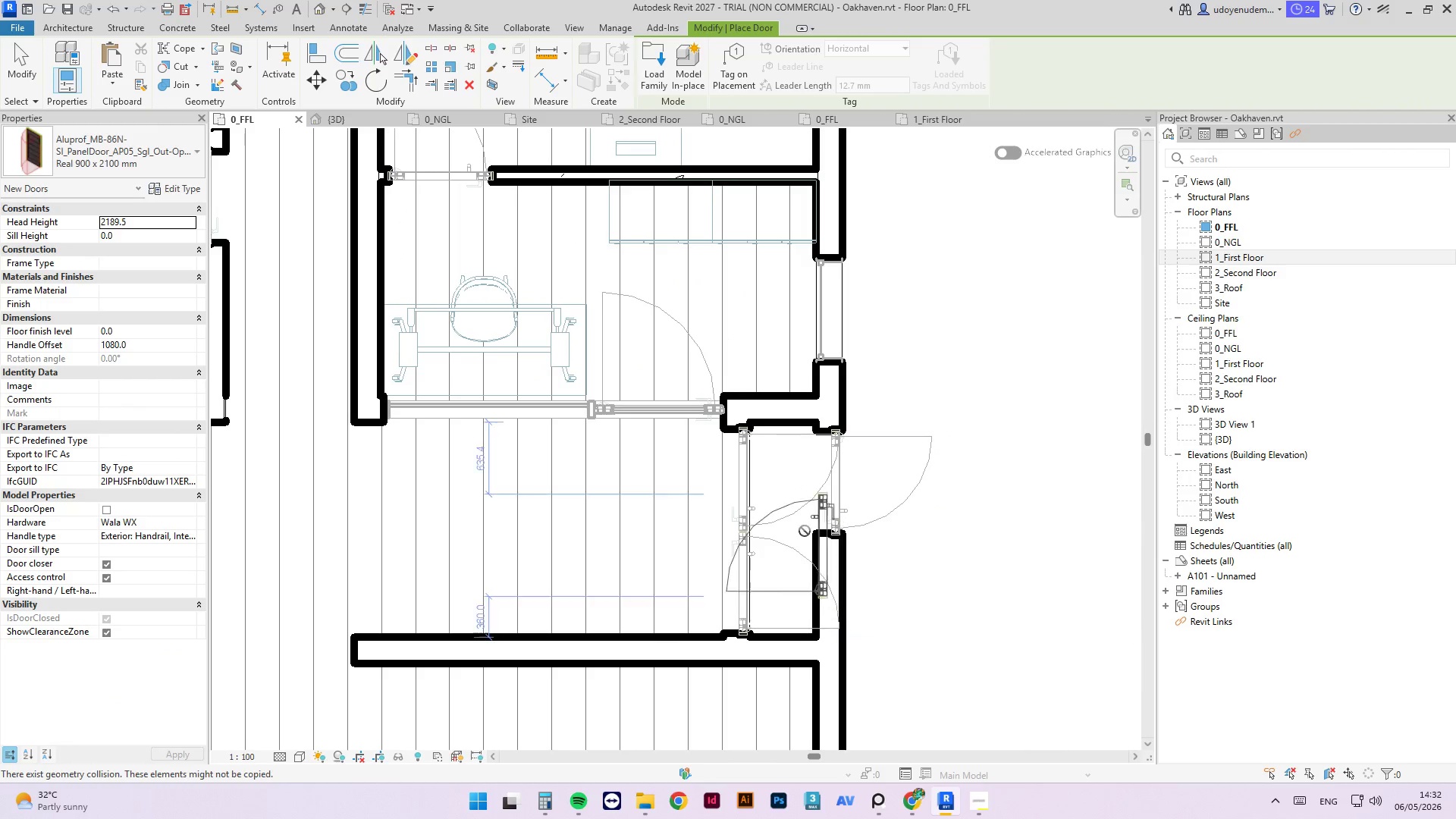 
key(Escape)
 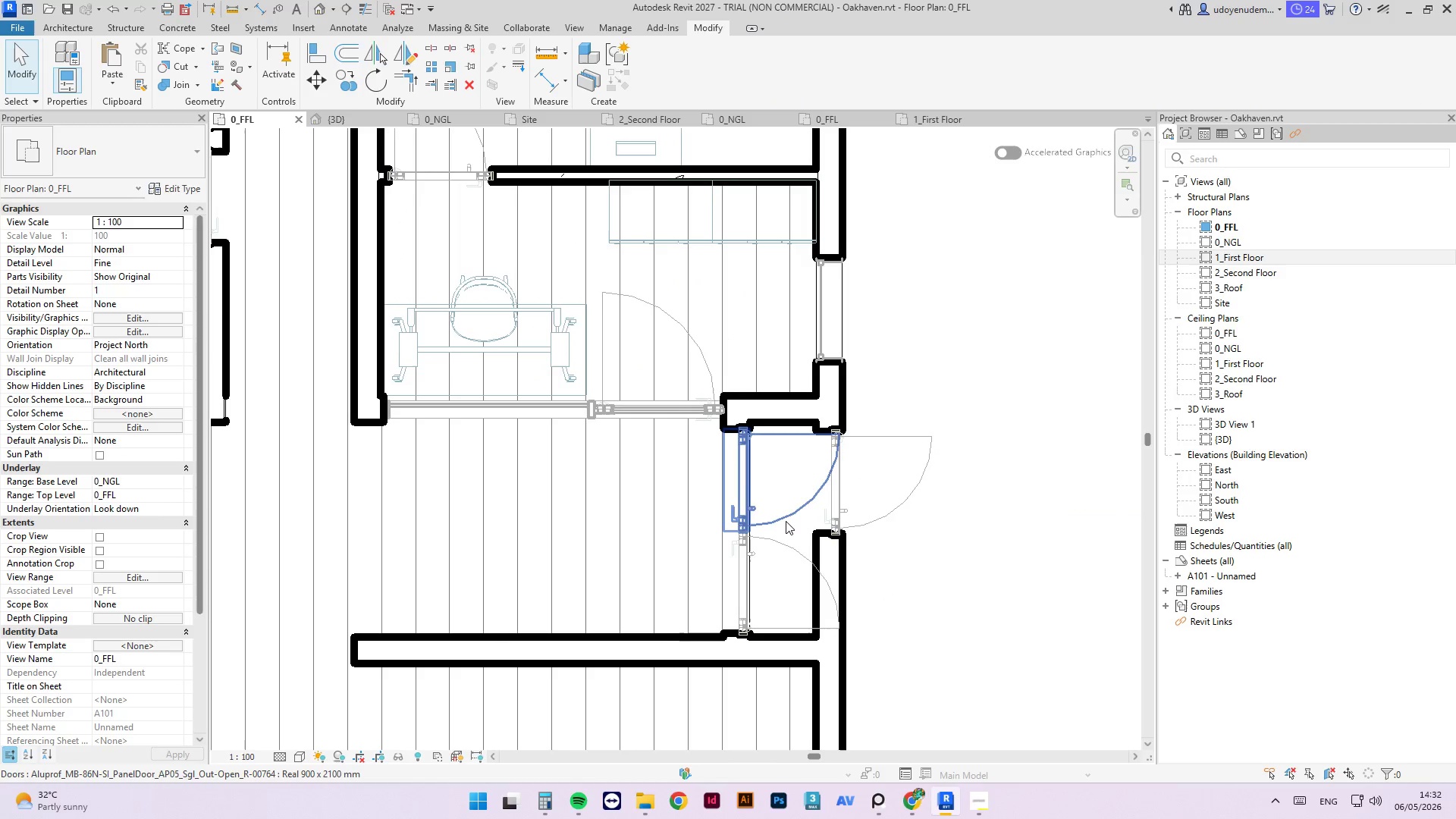 
left_click([786, 521])
 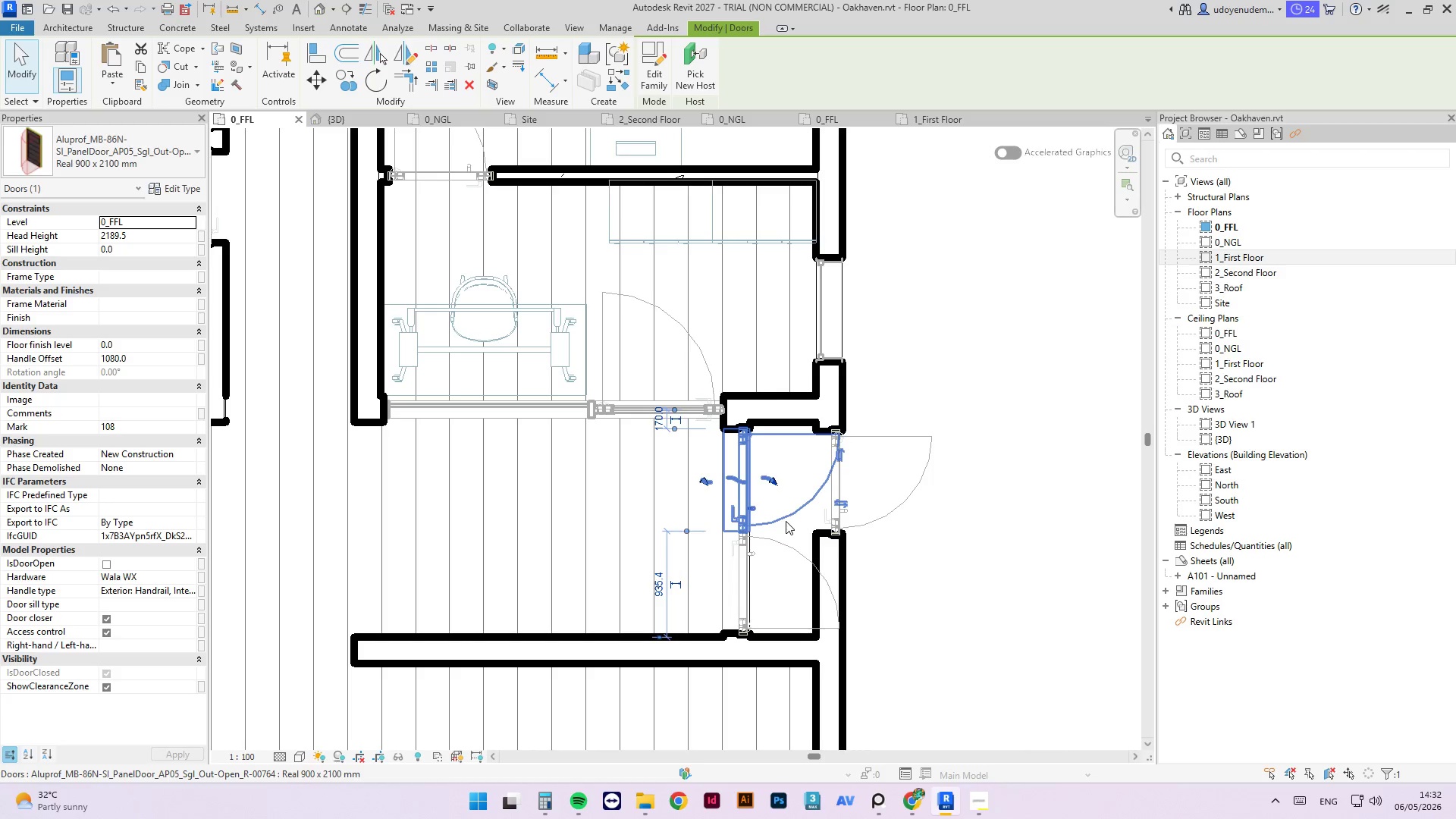 
key(Delete)
 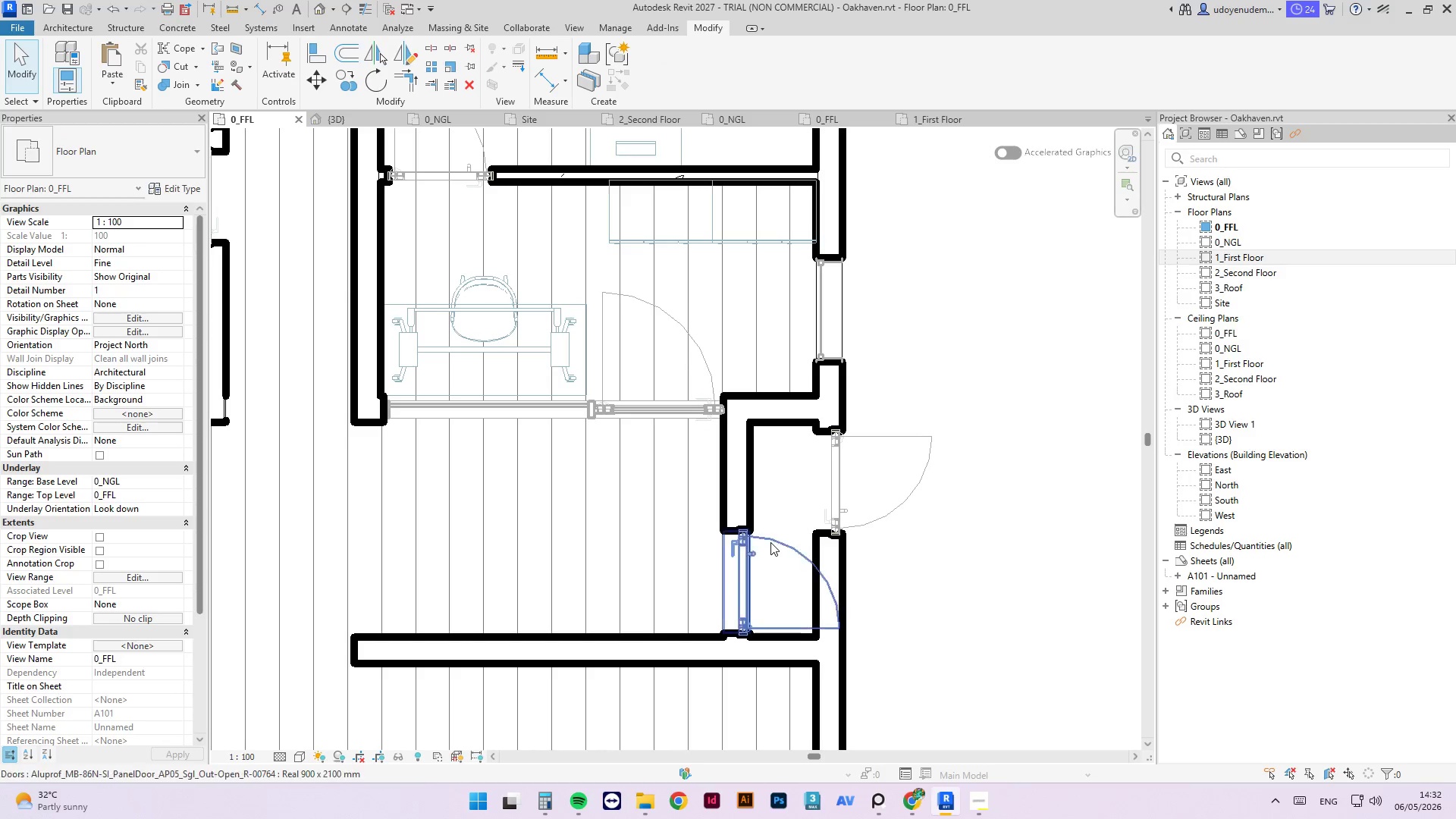 
left_click([770, 541])
 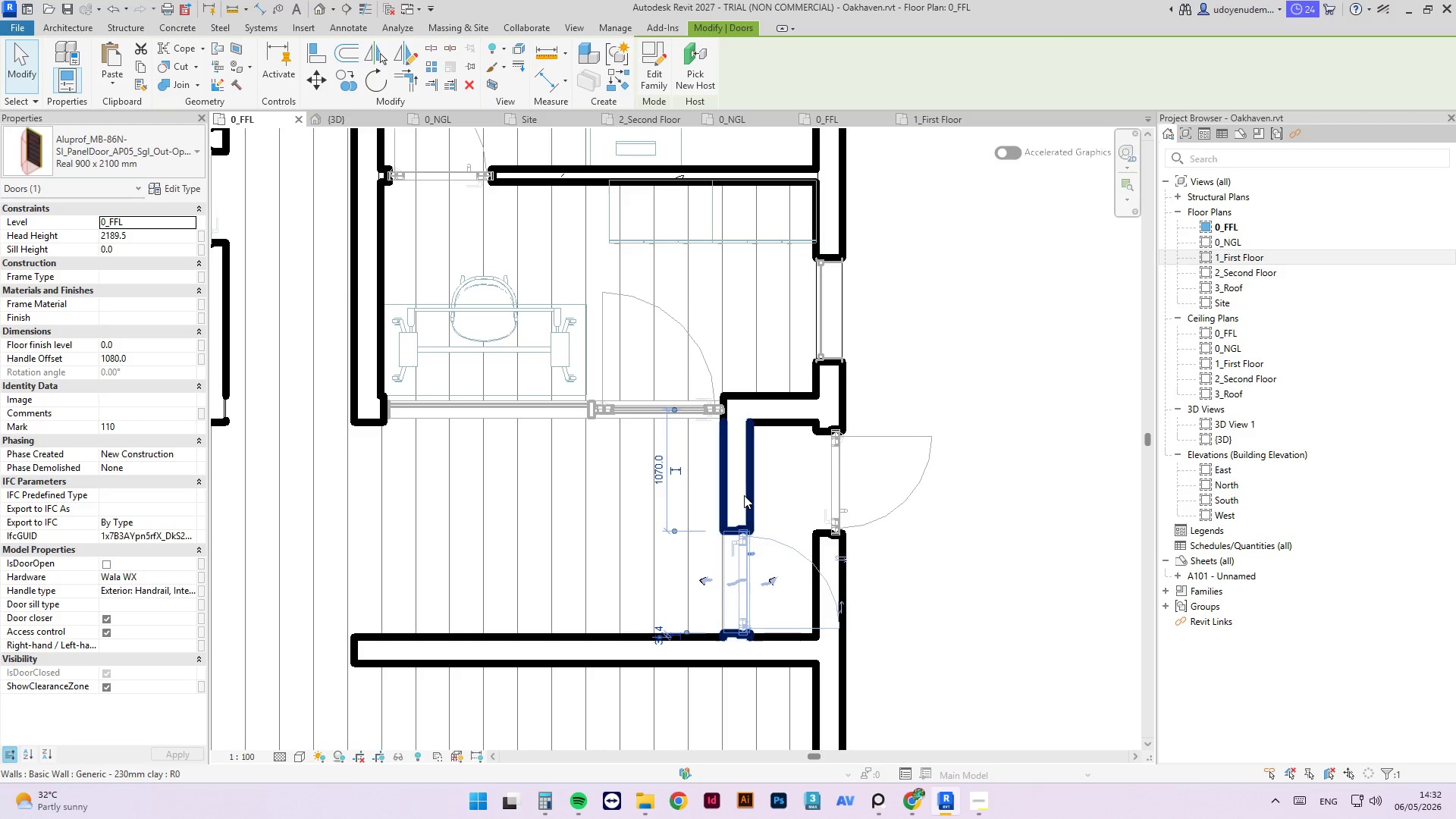 
left_click([745, 495])
 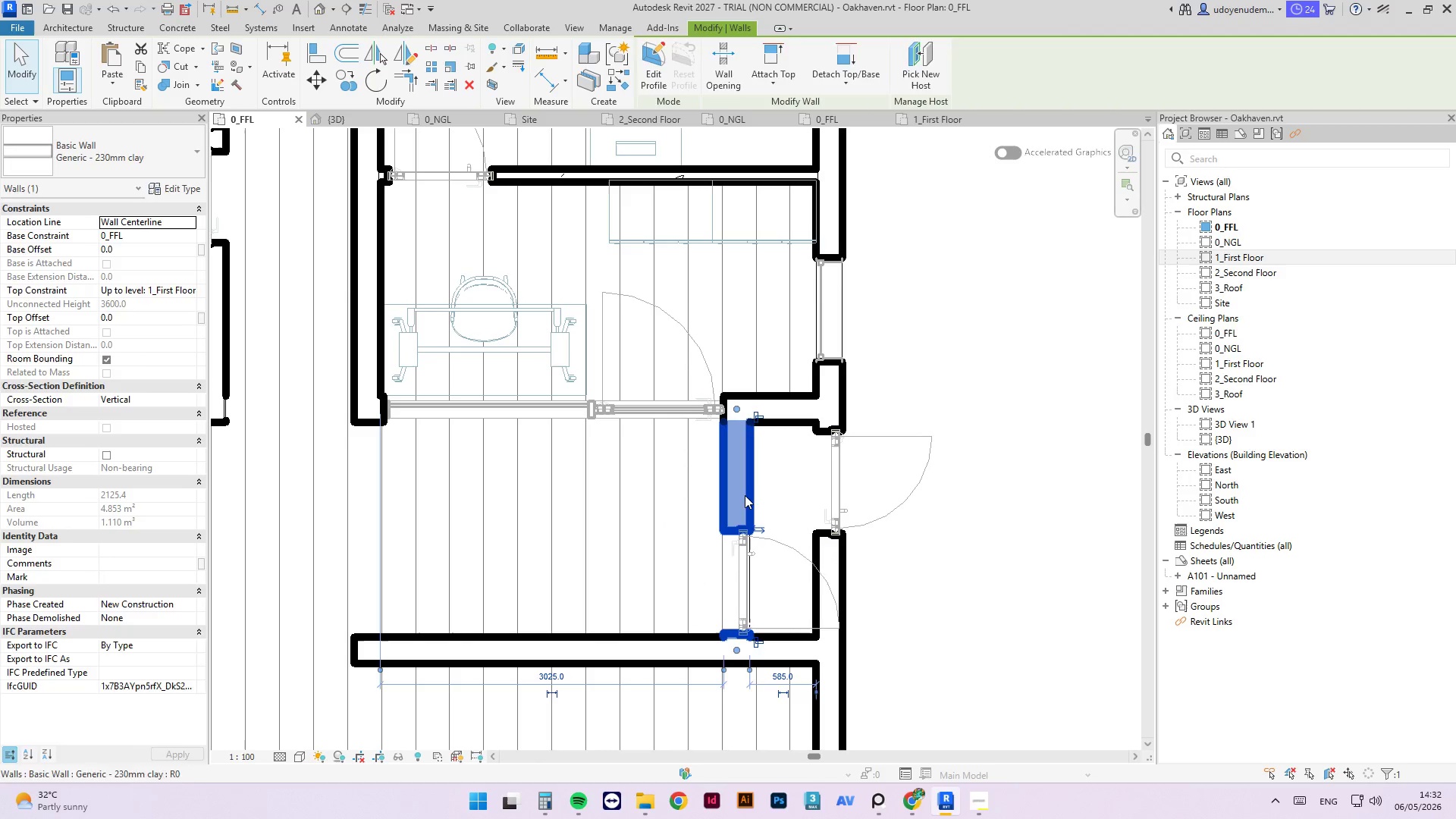 
key(Delete)
 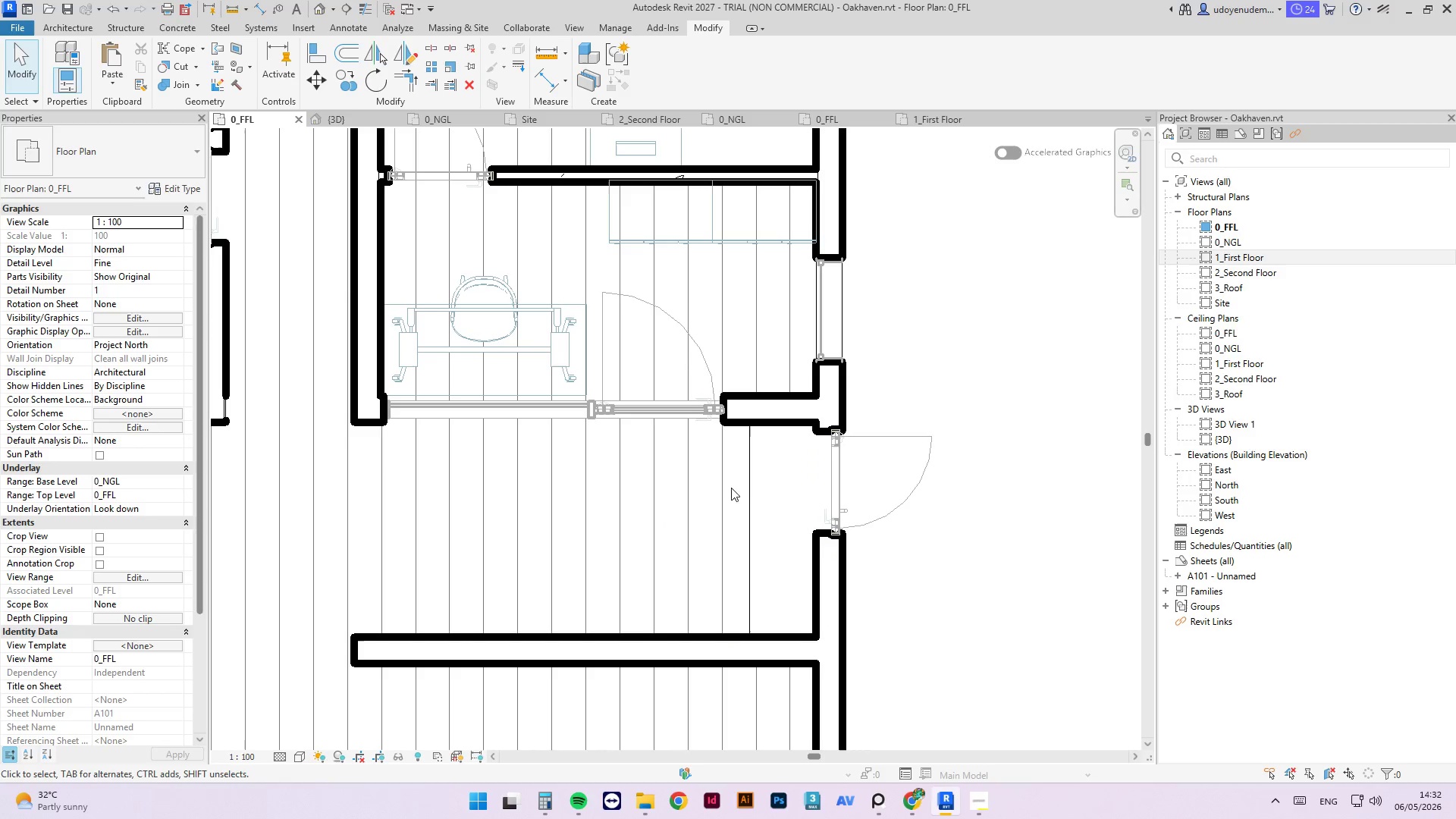 
double_click([752, 482])
 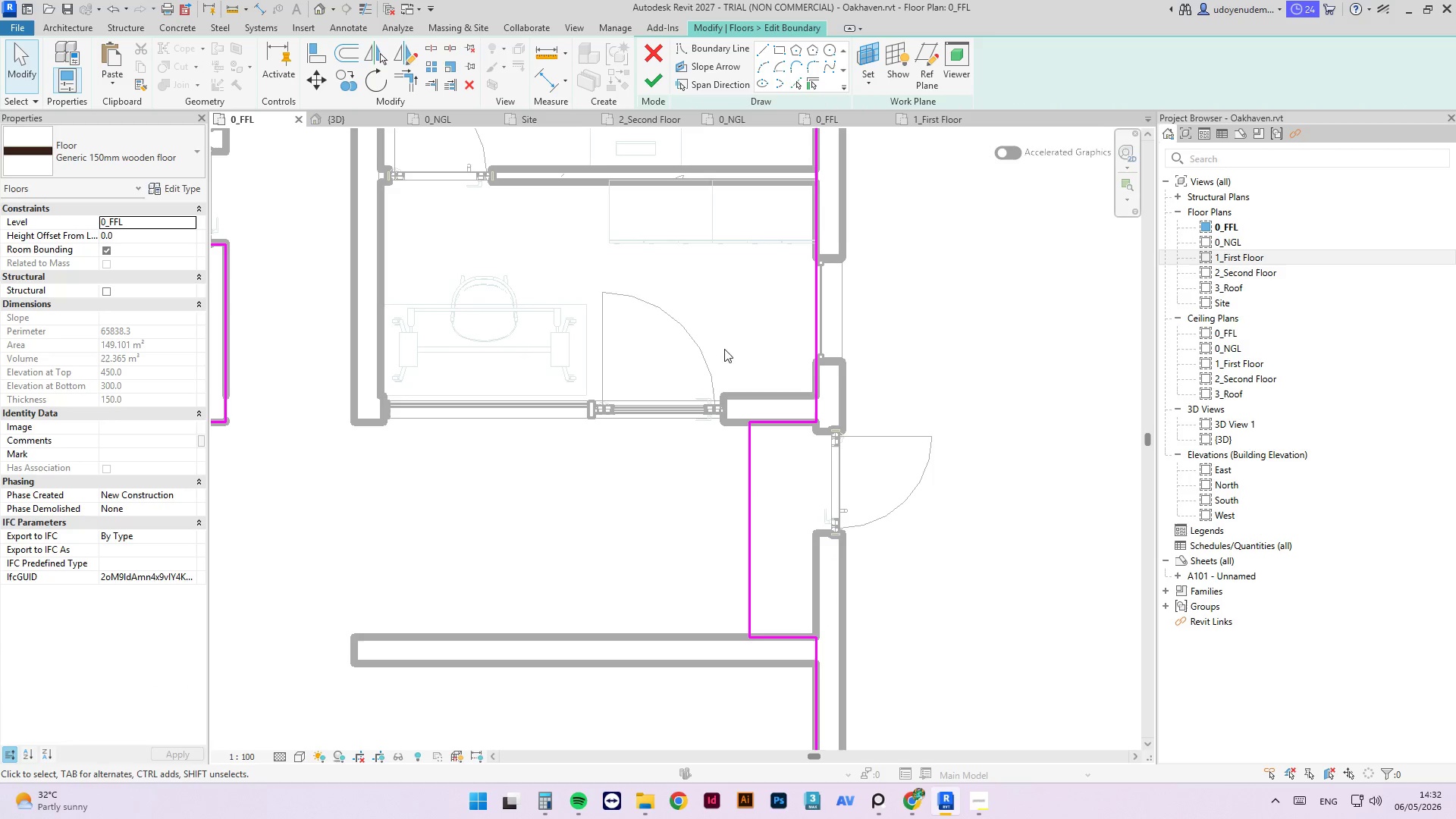 
key(Escape)
 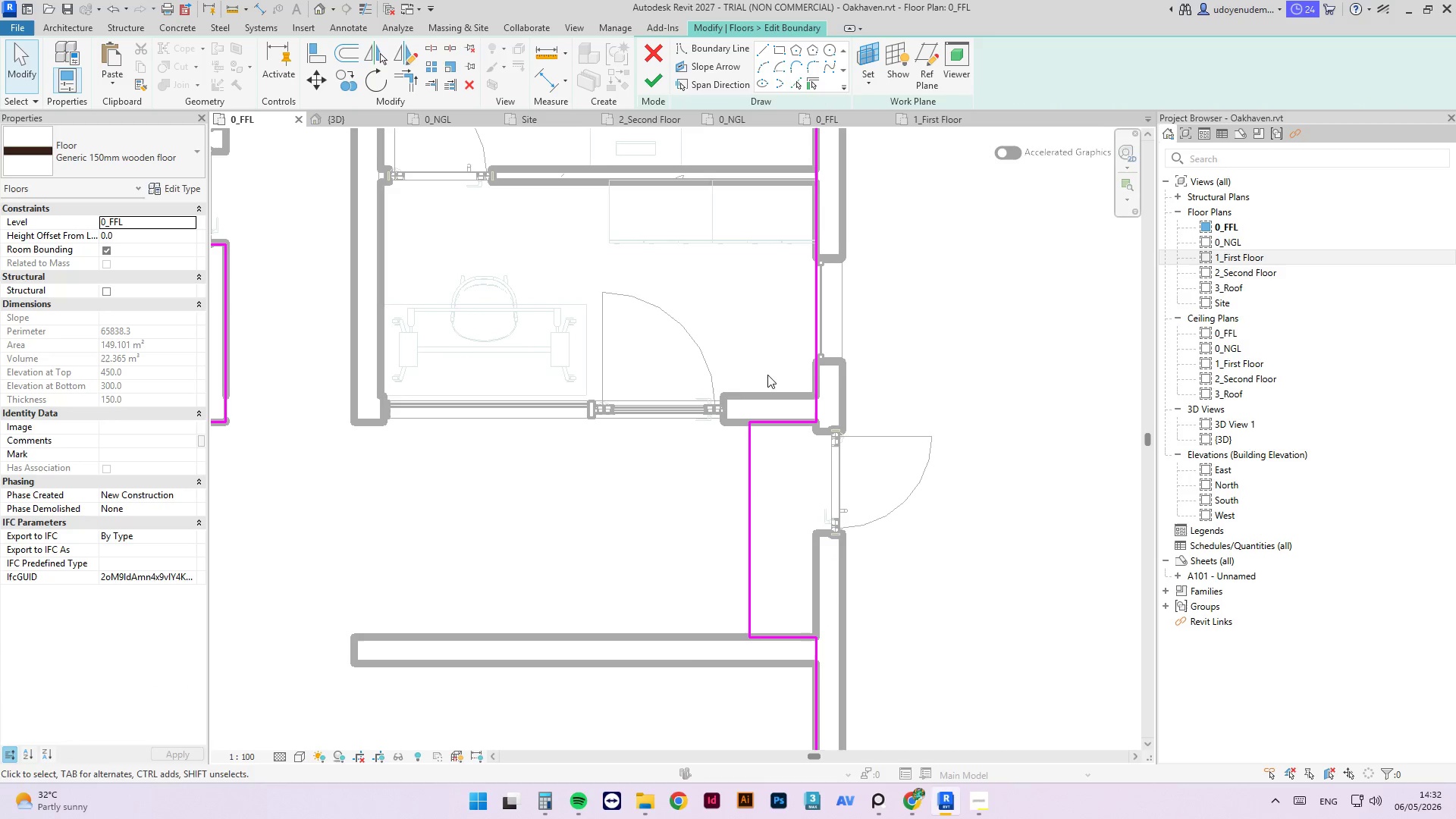 
left_click_drag(start_coordinate=[768, 378], to_coordinate=[673, 690])
 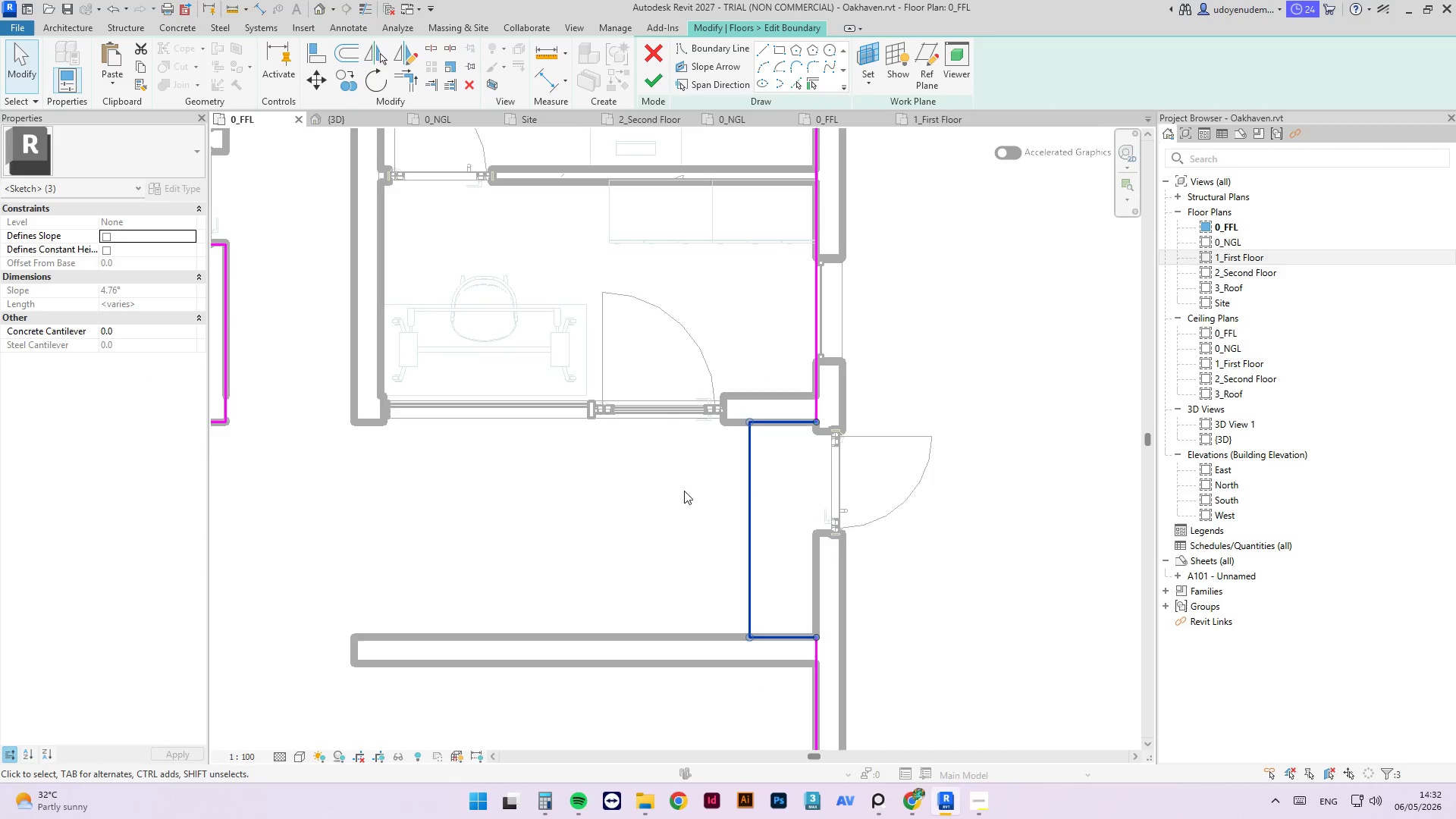 
key(Delete)
 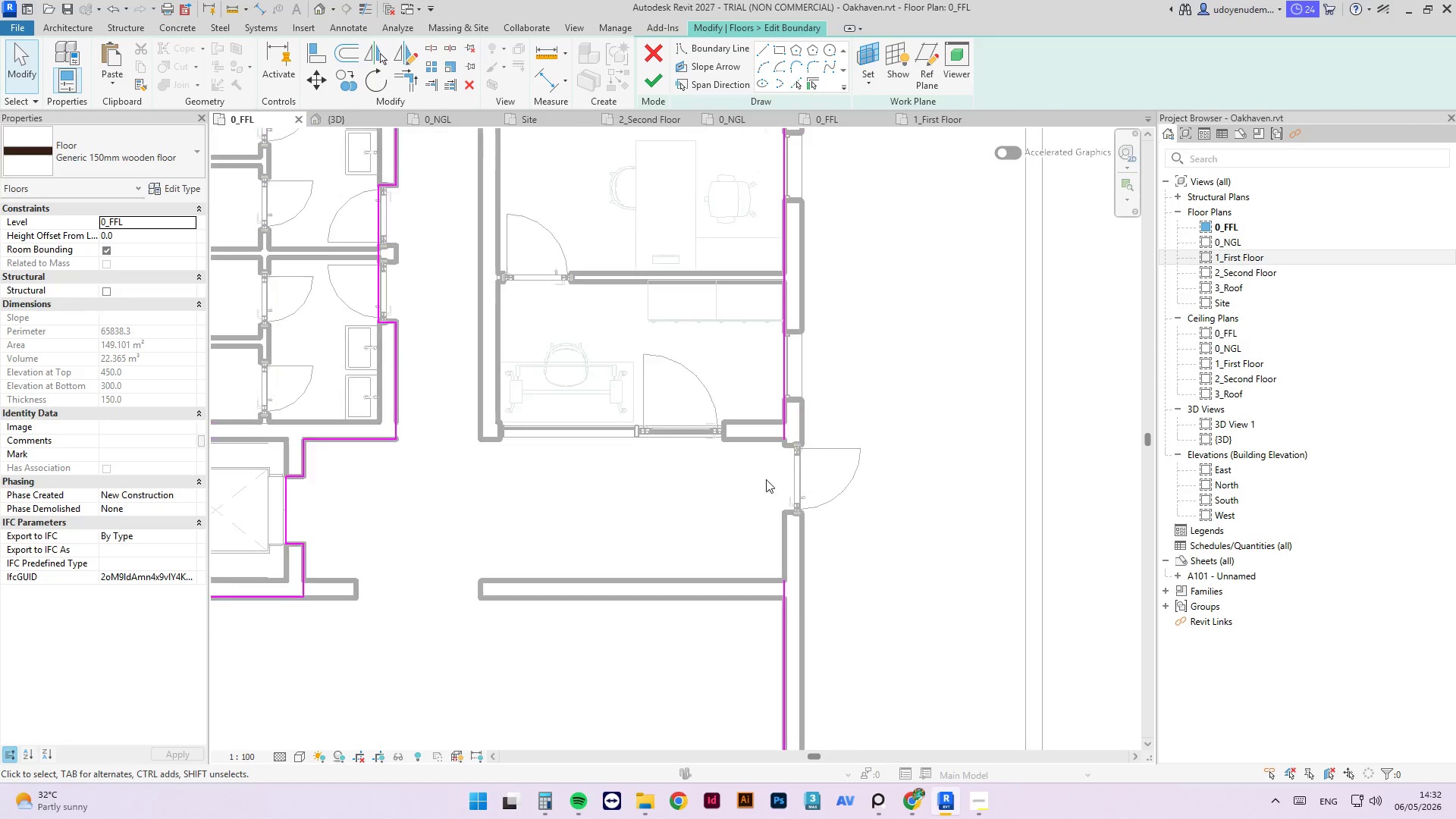 
left_click_drag(start_coordinate=[996, 612], to_coordinate=[534, 668])
 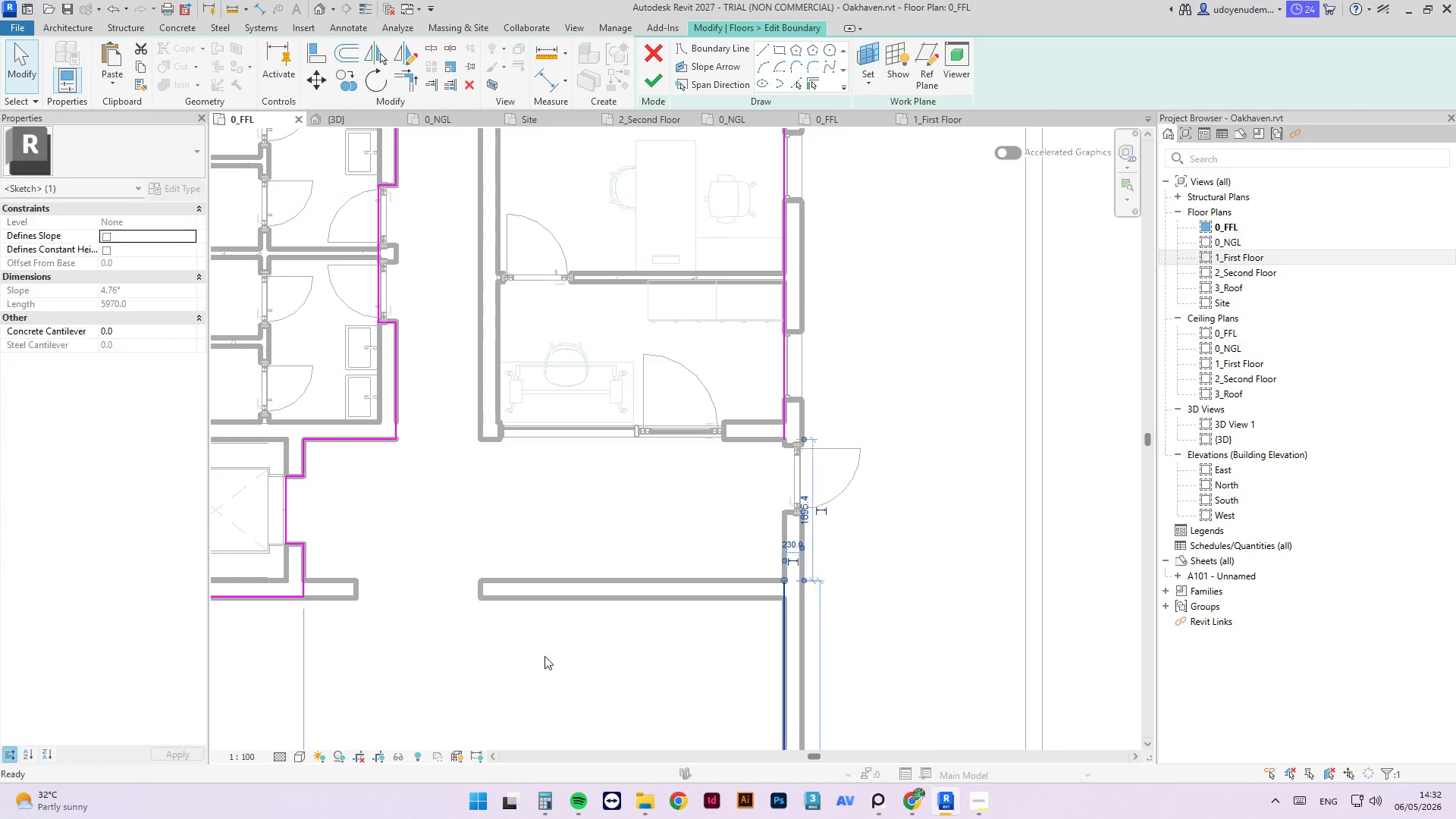 
scroll: coordinate [727, 473], scroll_direction: down, amount: 3.0
 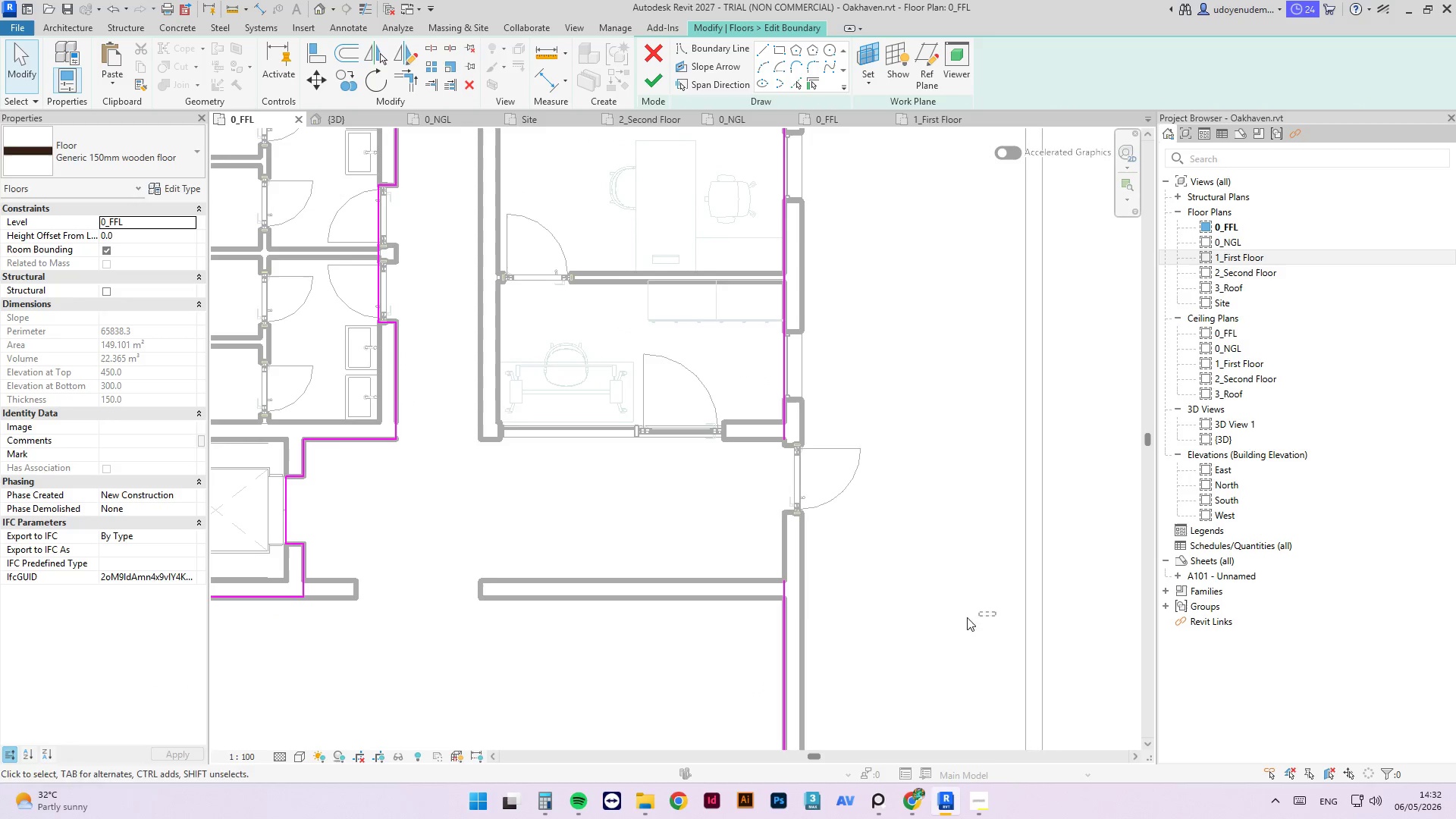 
key(Delete)
 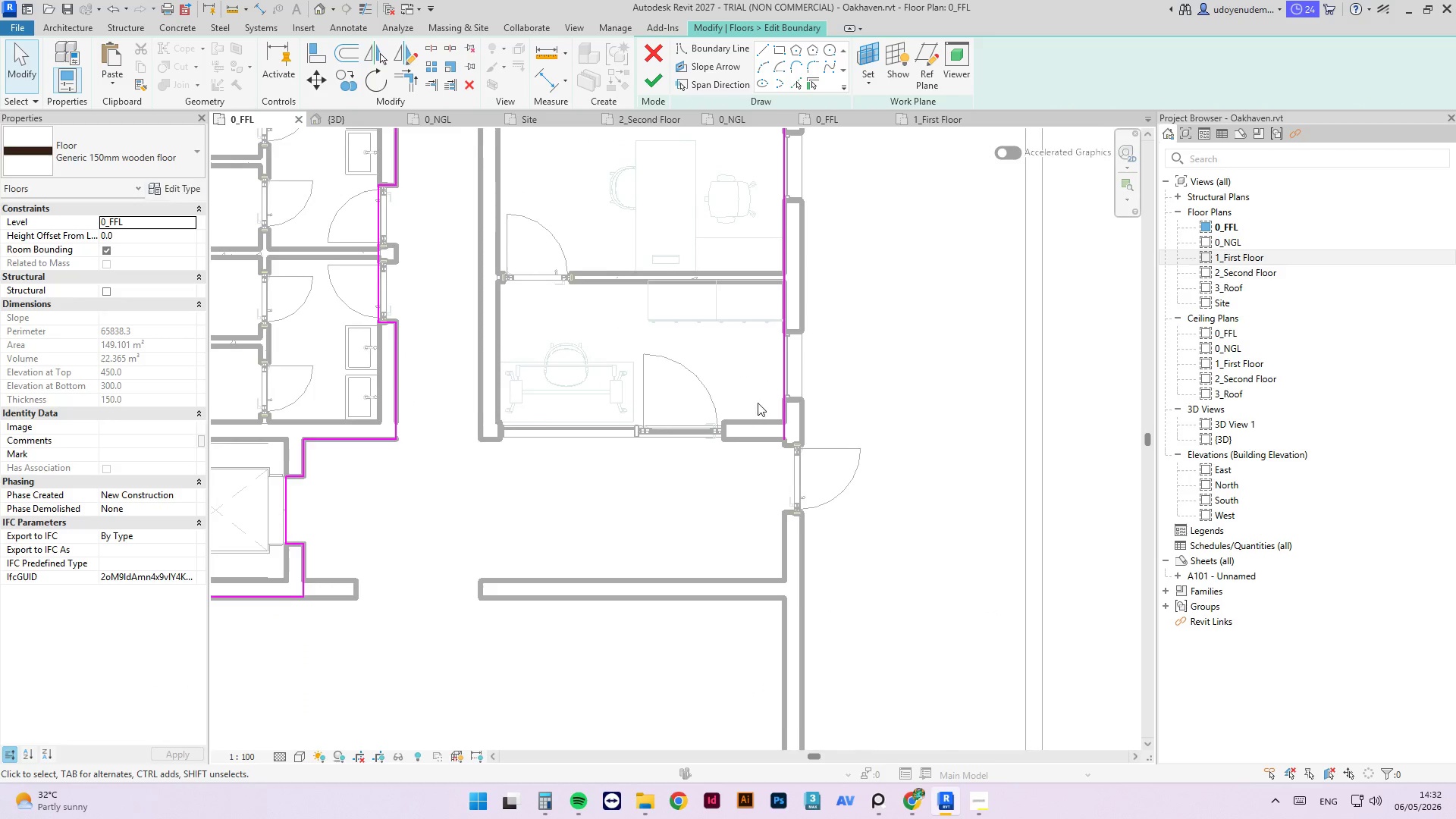 
scroll: coordinate [758, 450], scroll_direction: down, amount: 7.0
 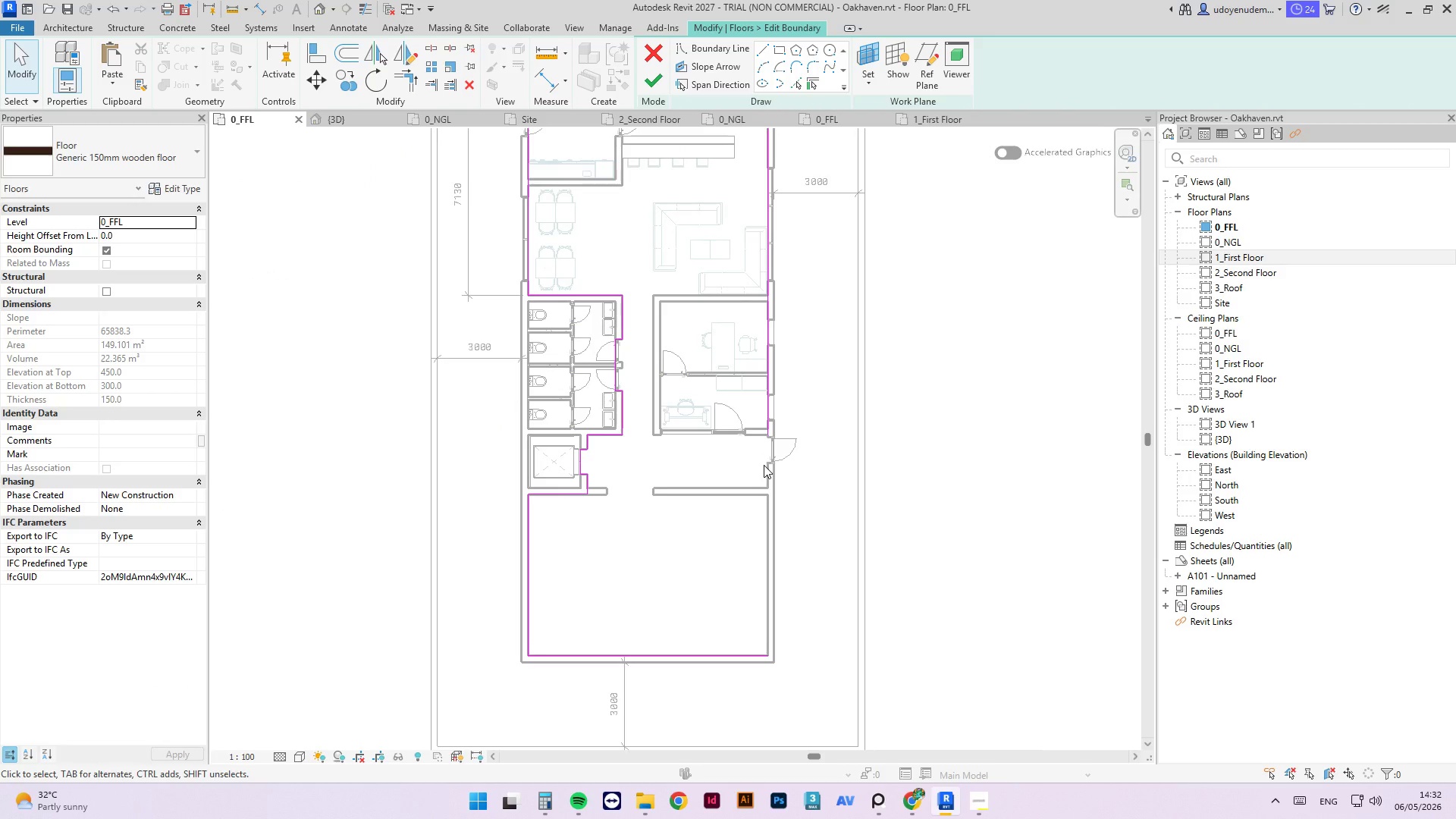 
type(tr)
 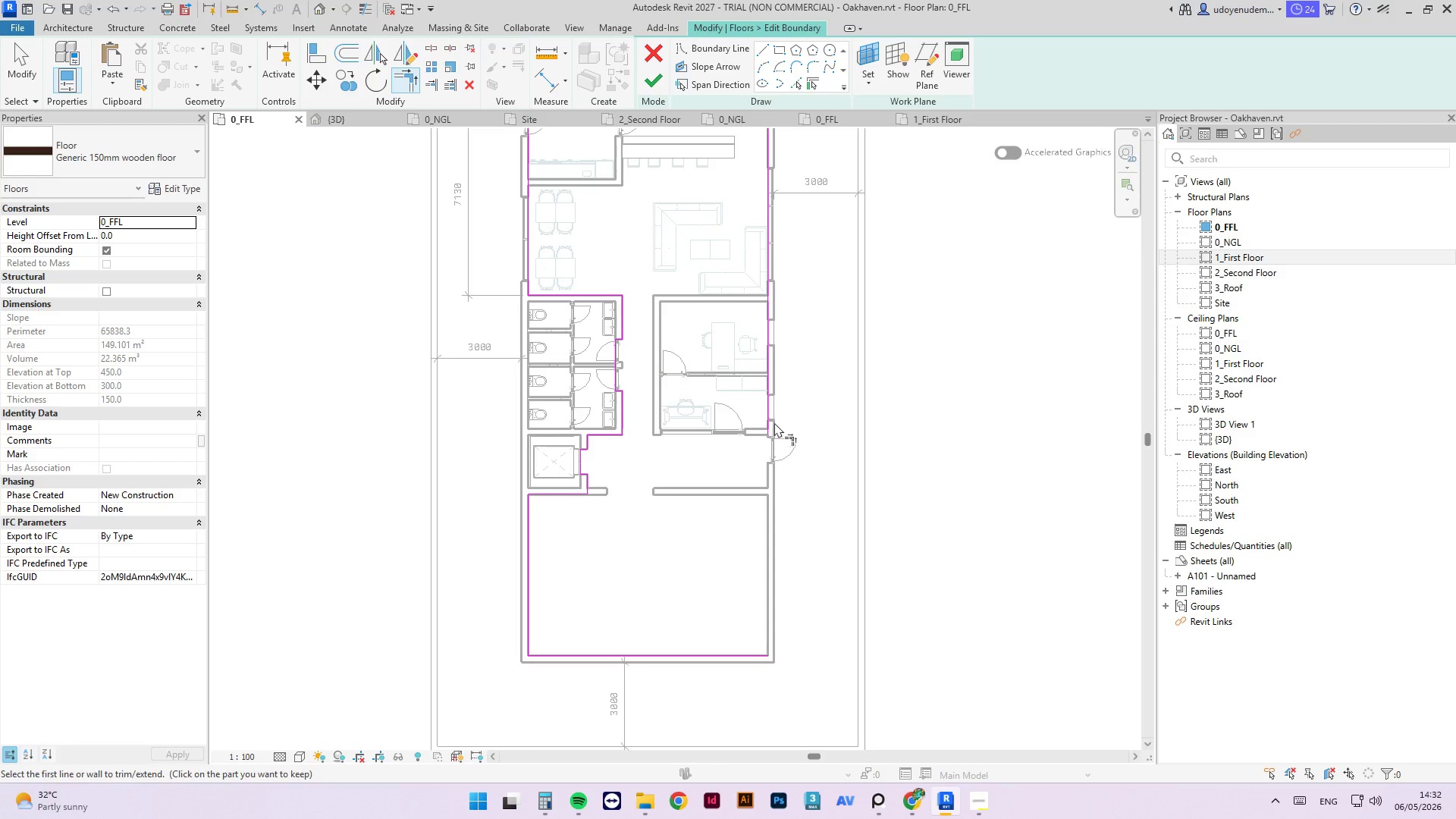 
left_click([767, 418])
 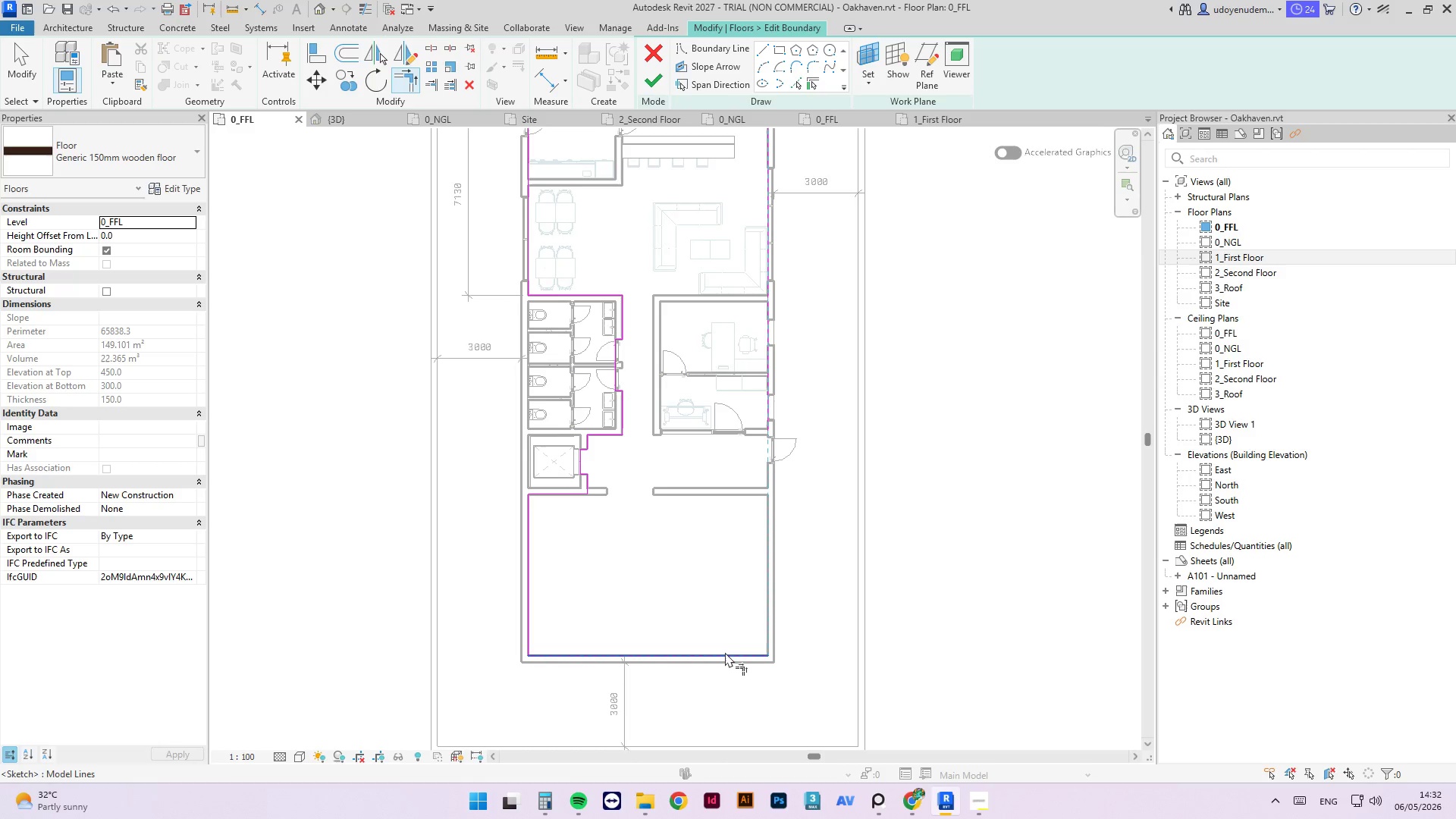 
left_click([725, 652])
 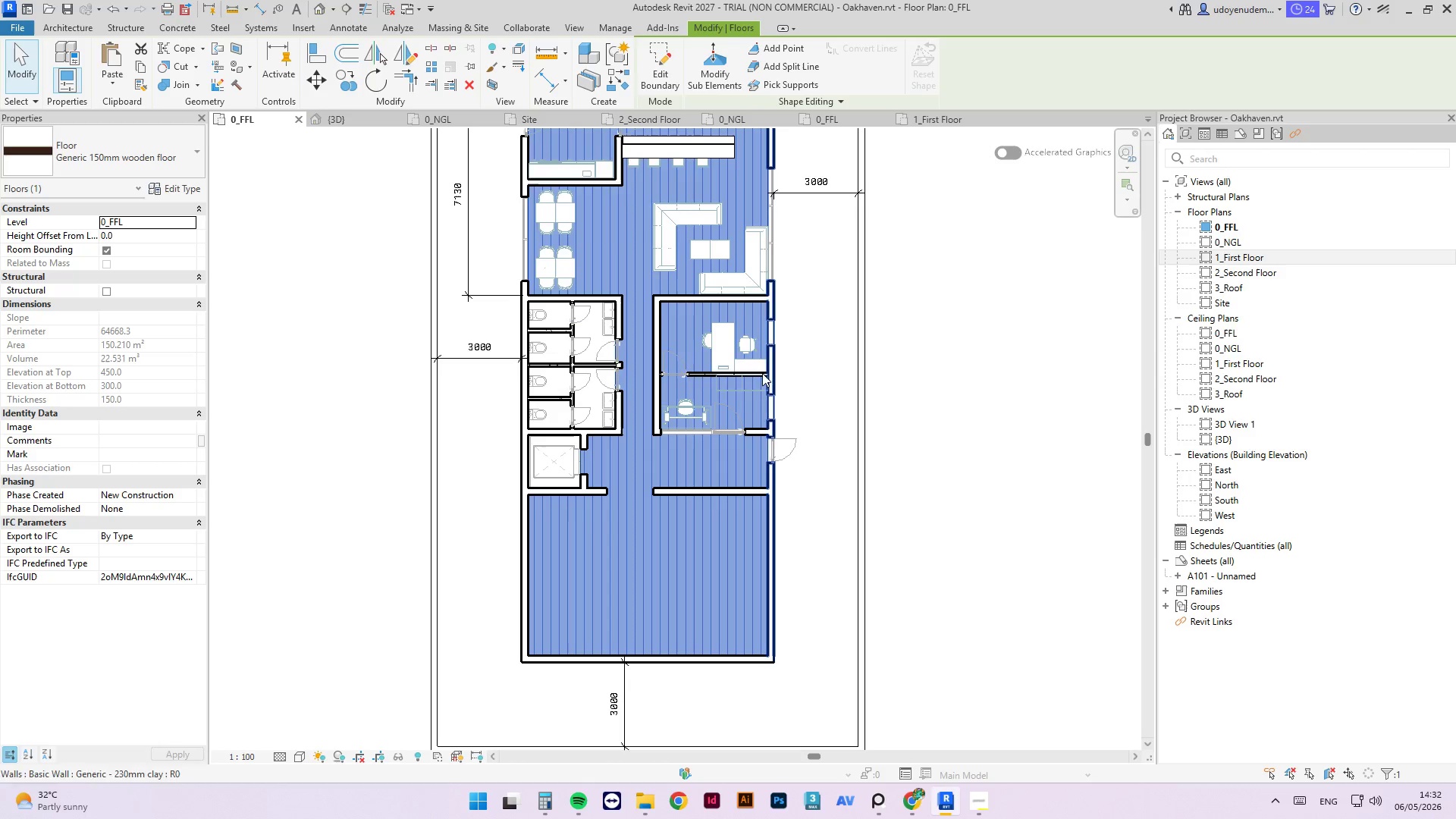 
key(Escape)
 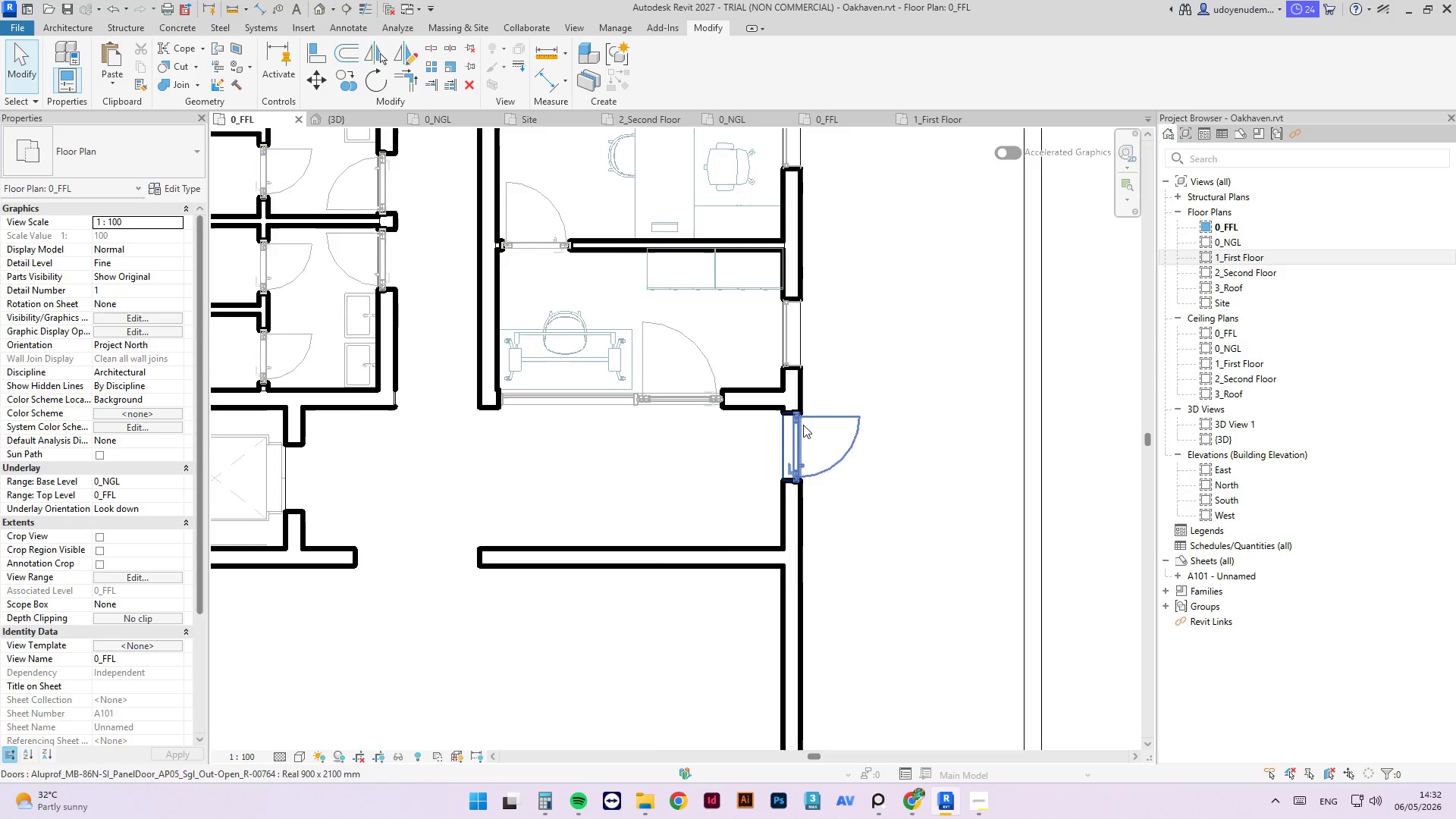 
left_click([803, 425])
 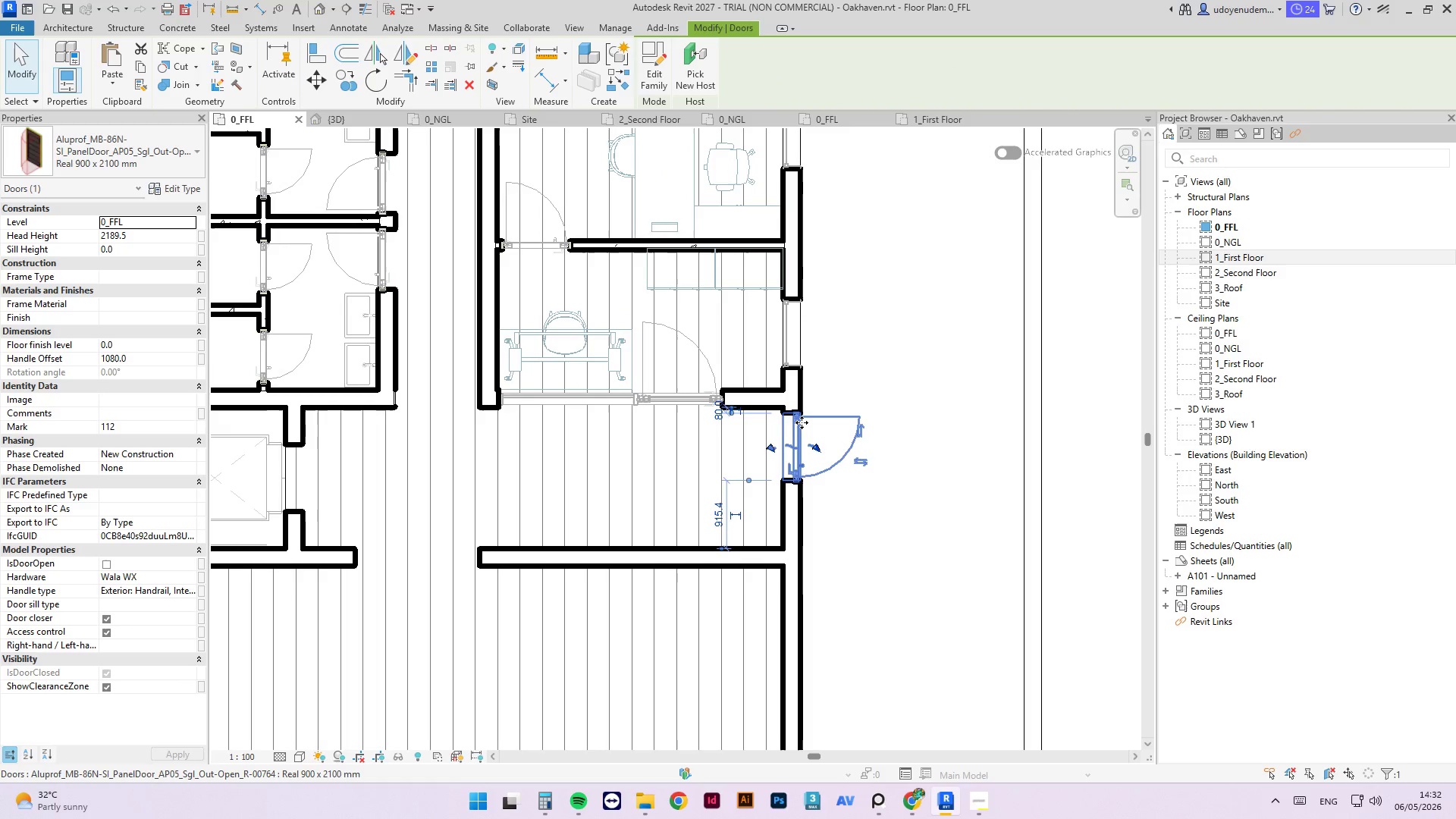 
scroll: coordinate [808, 425], scroll_direction: up, amount: 7.0
 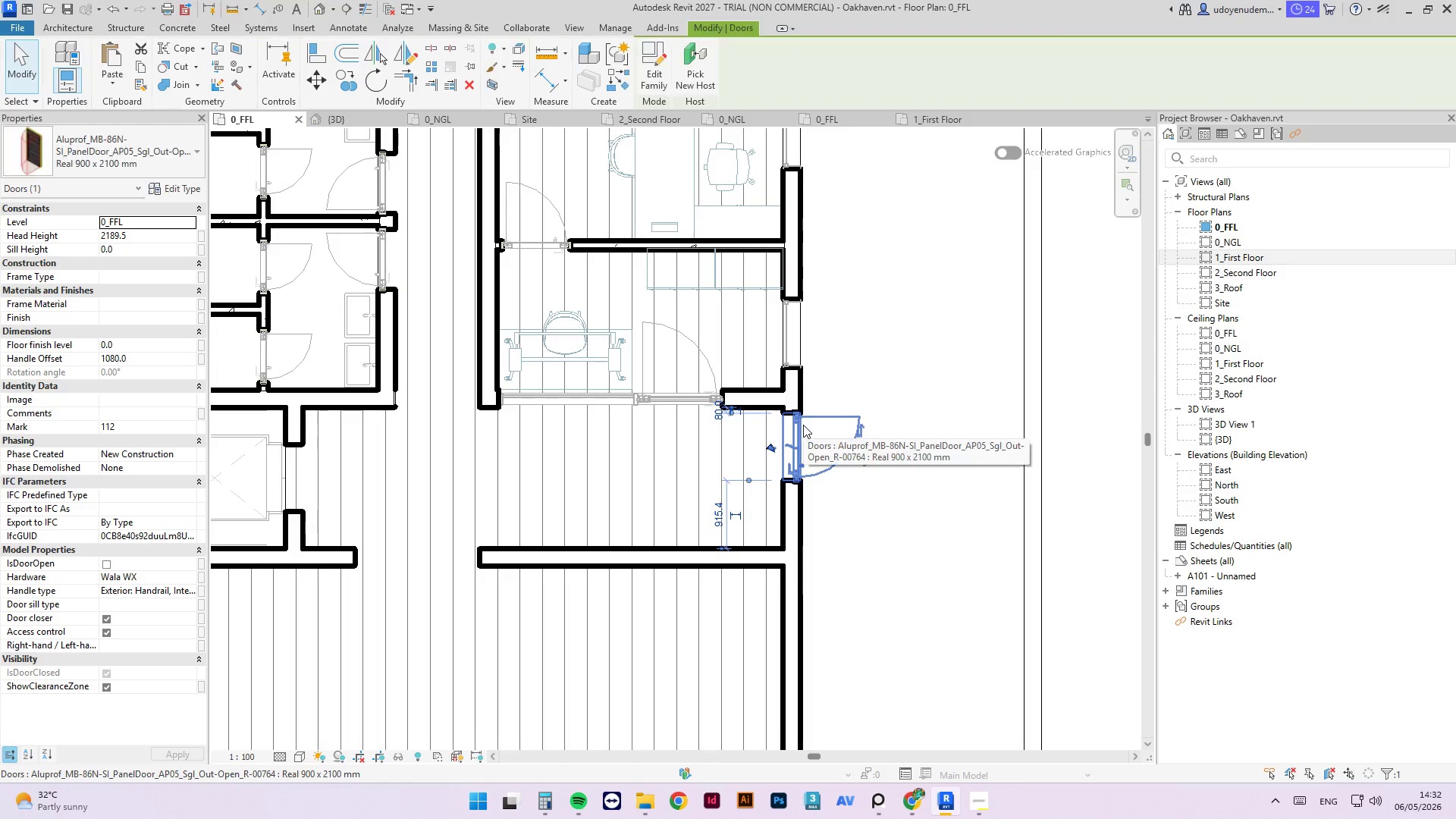 
type(cs)
 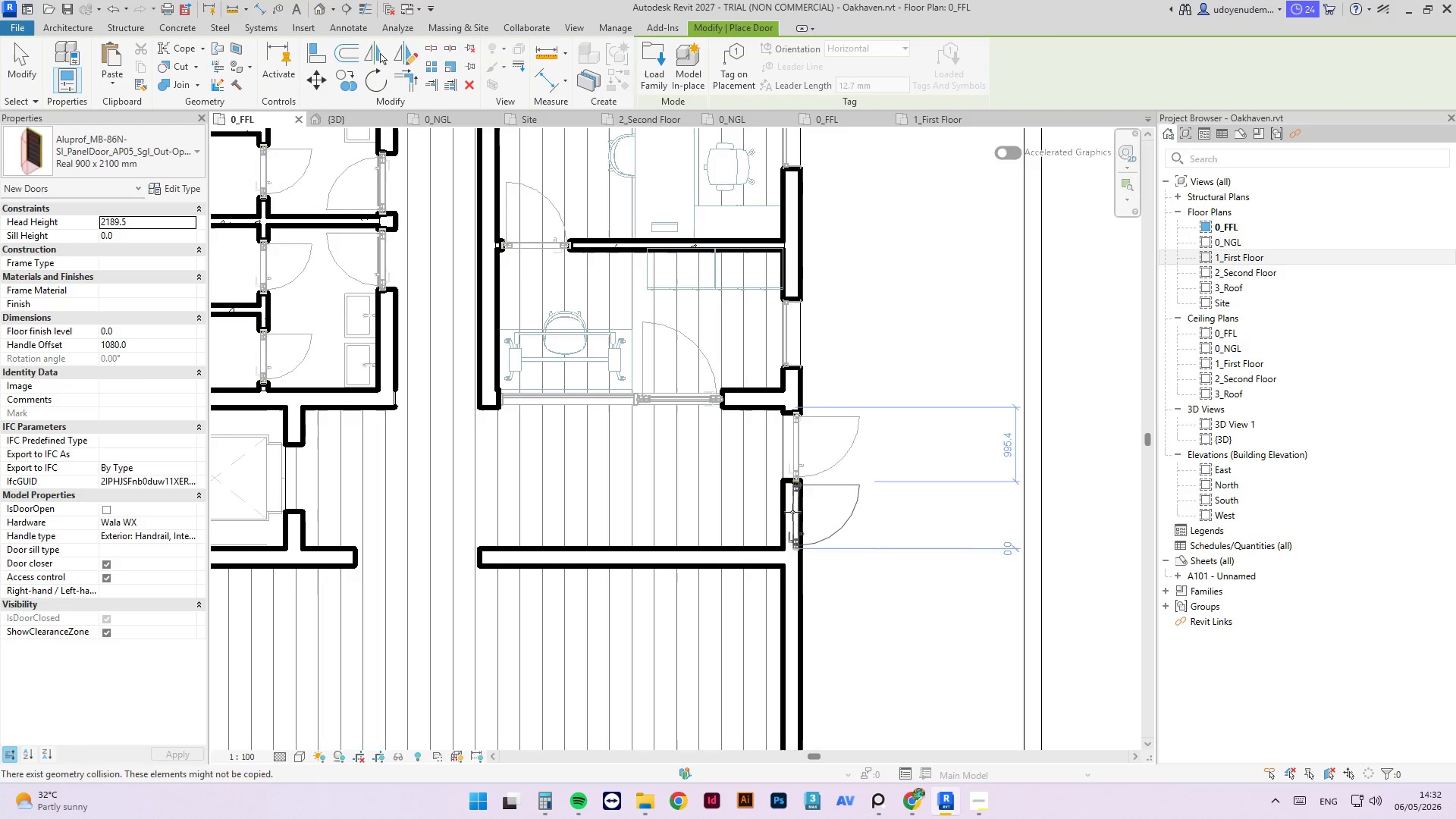 
key(Space)
 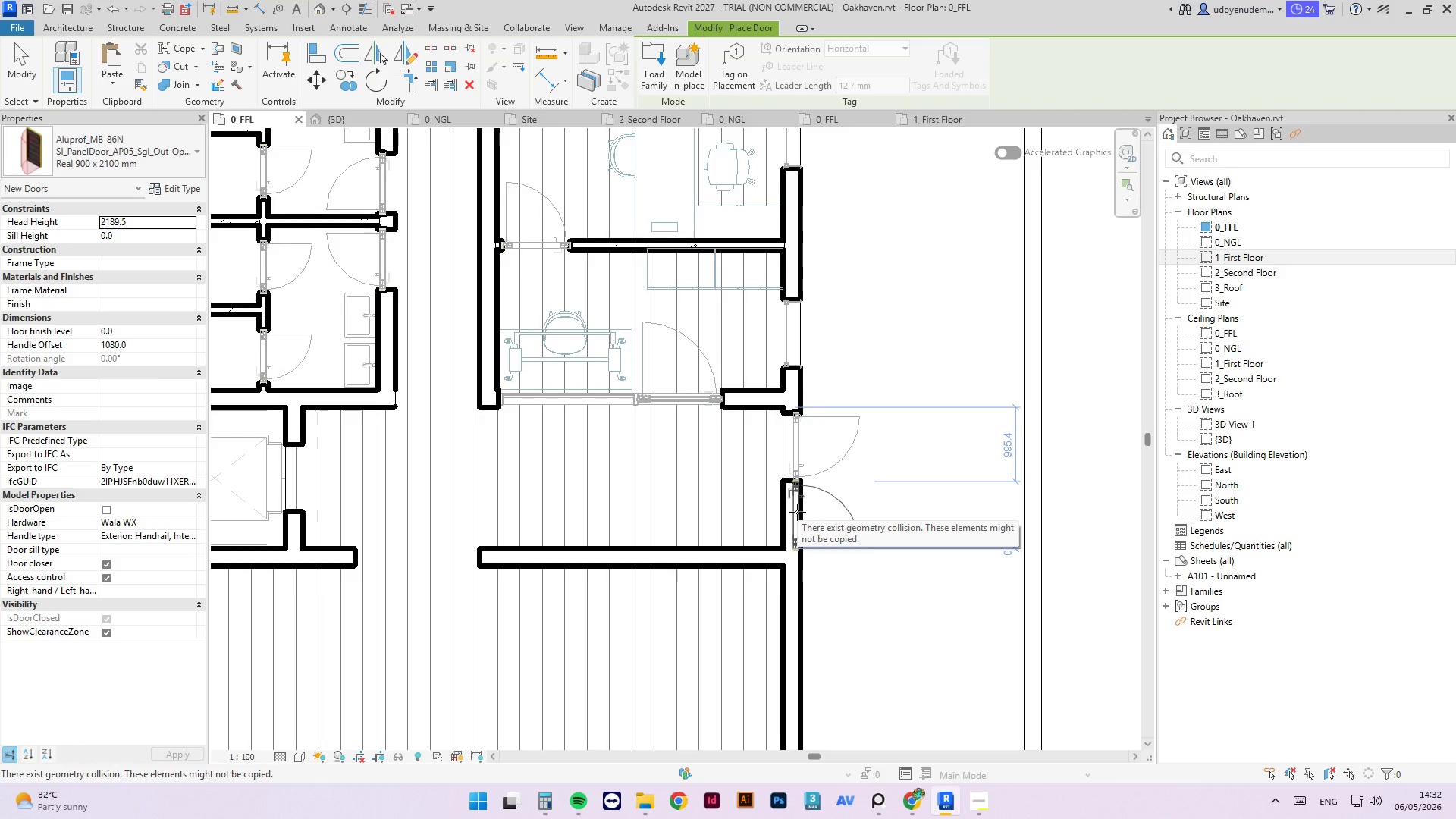 
left_click([797, 511])
 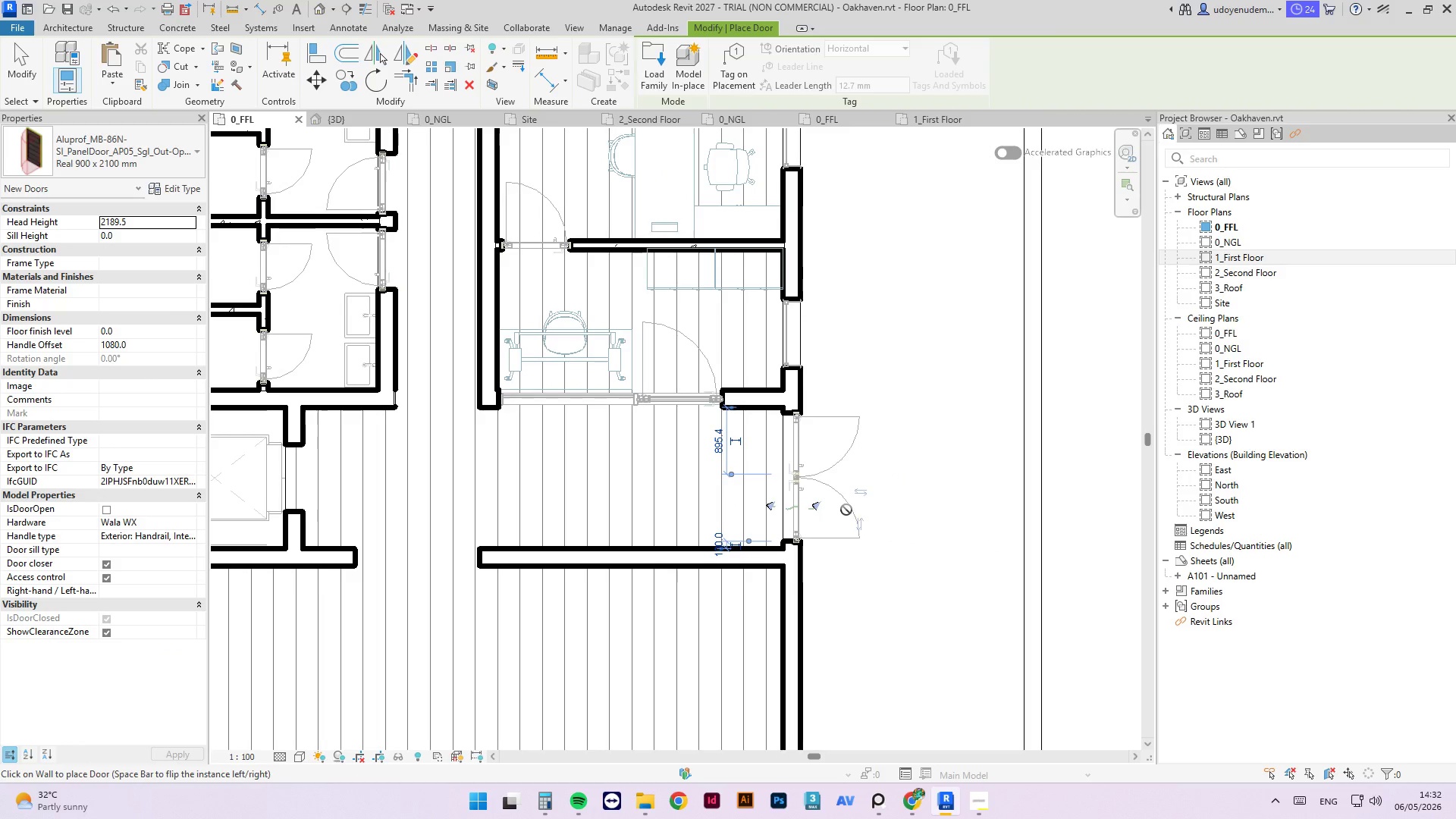 
key(Escape)
 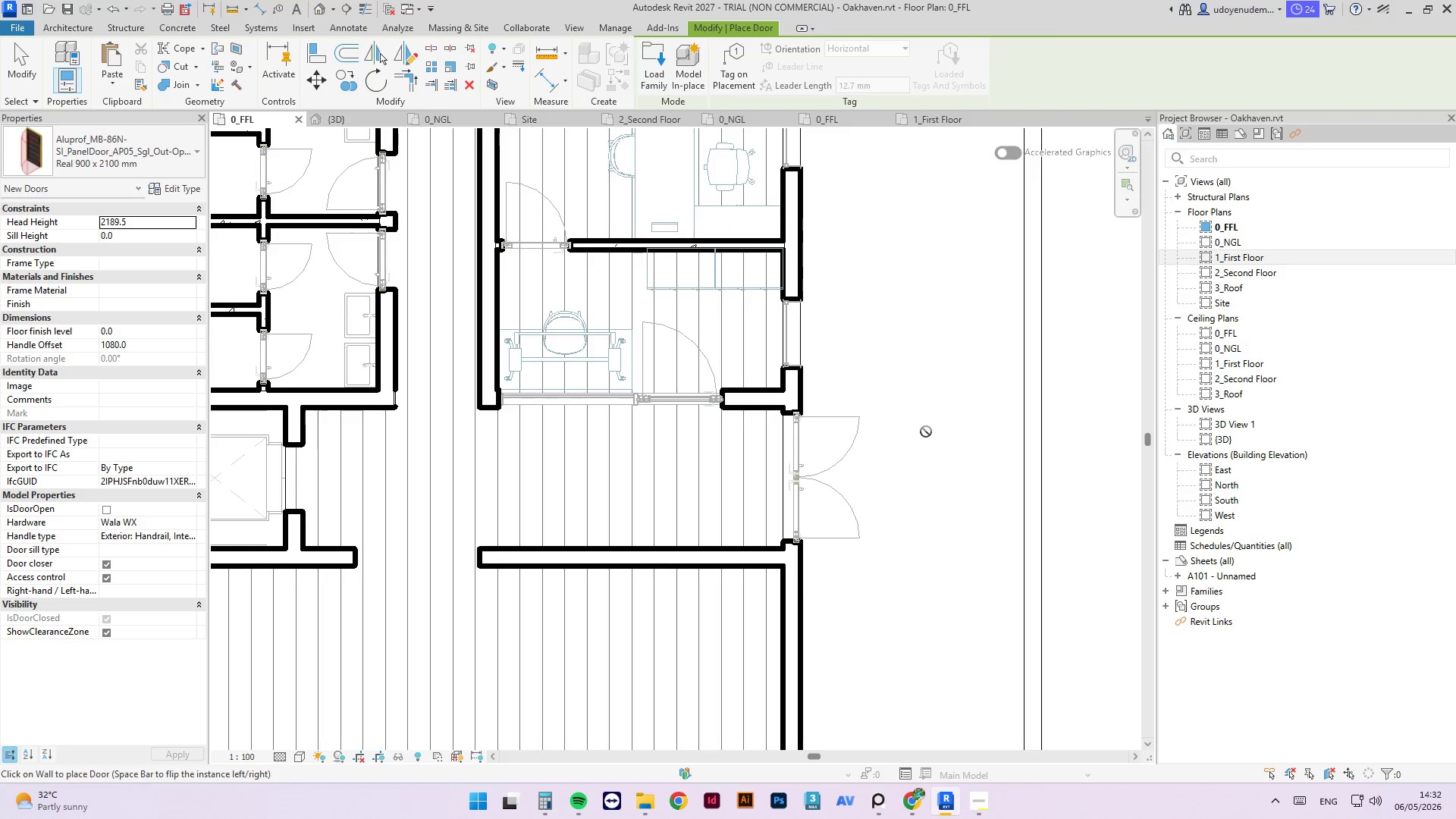 
mouse_move([912, 441])
 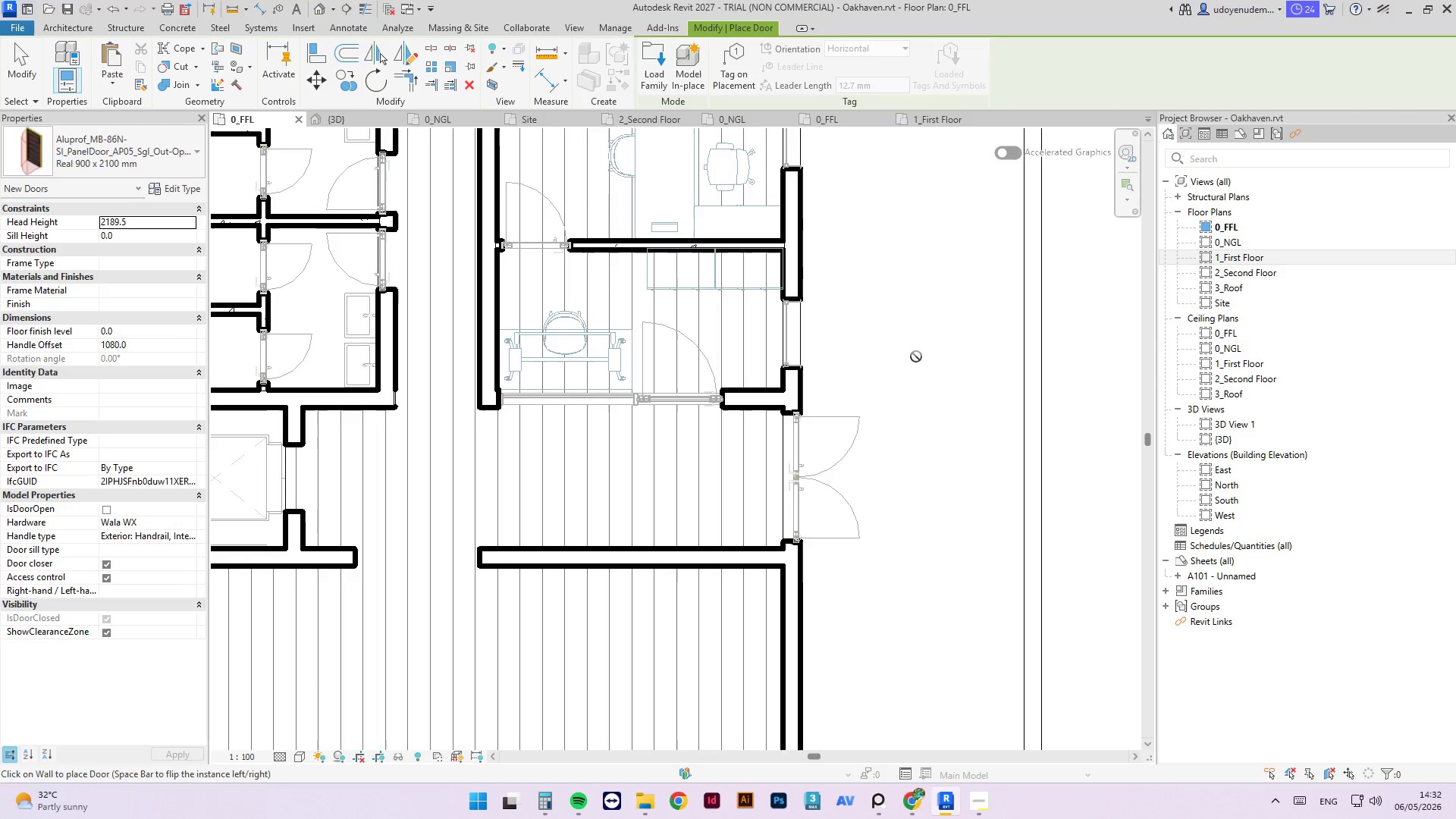 
key(Escape)
 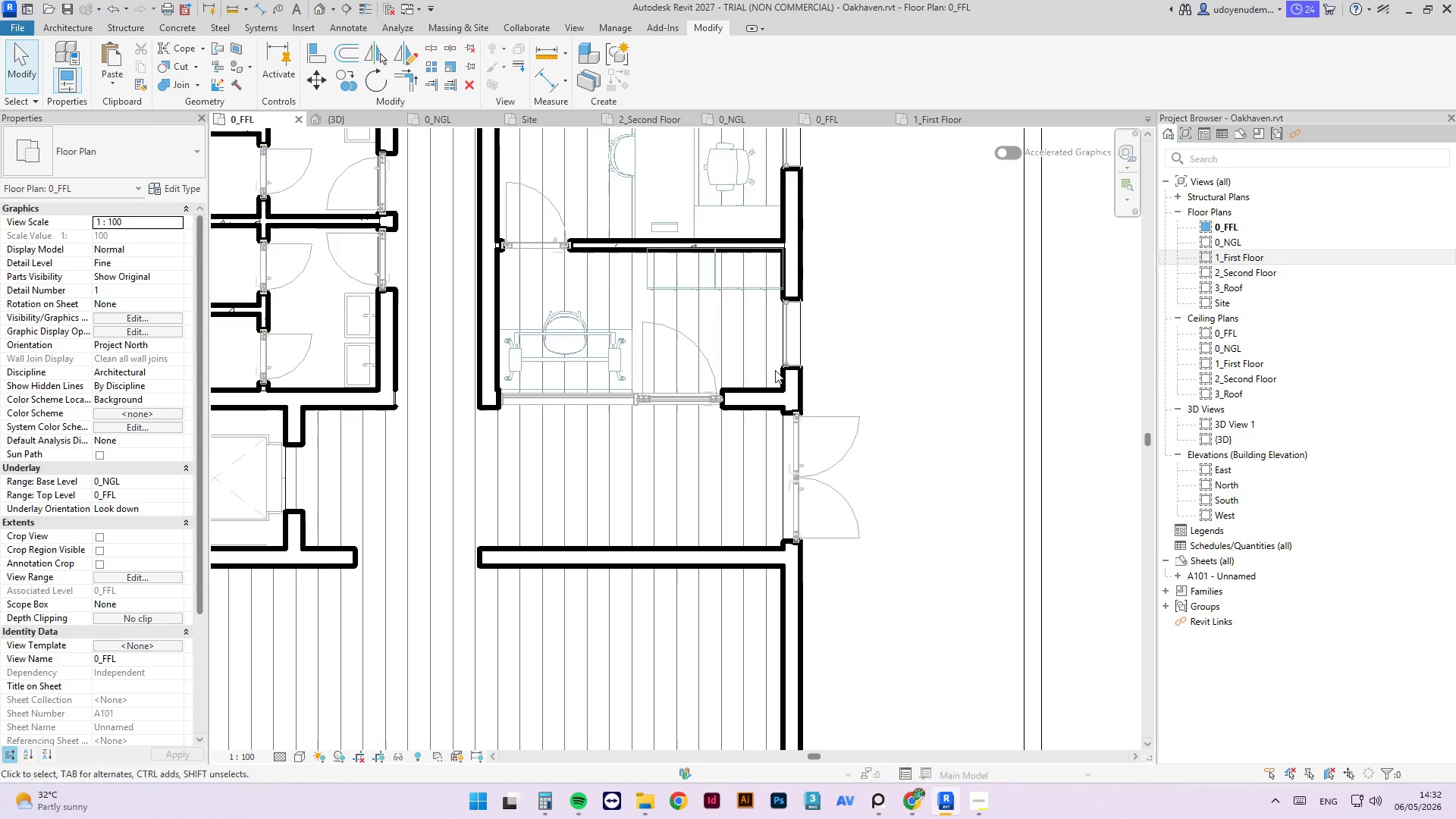 
key(Escape)
 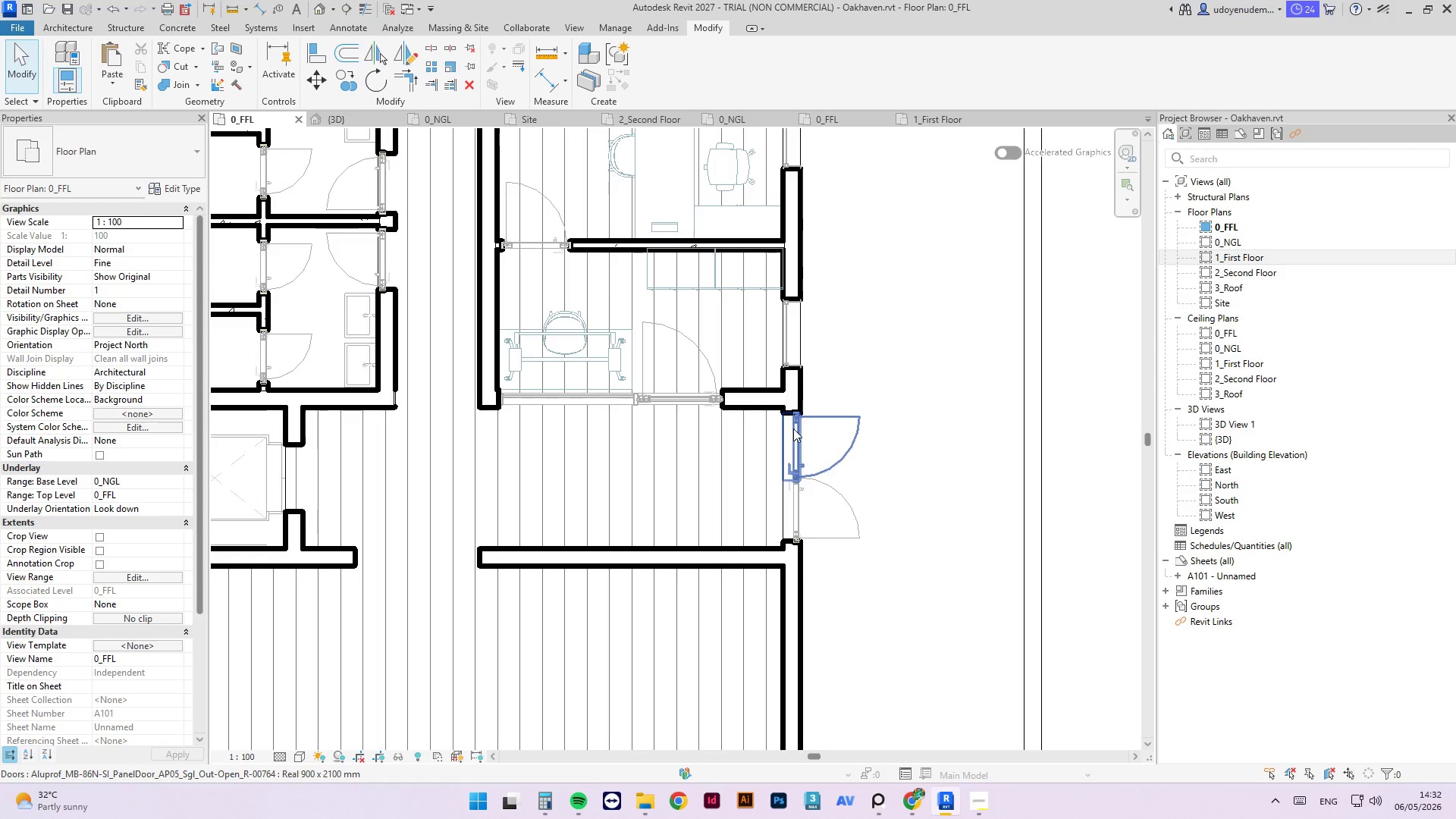 
left_click([793, 428])
 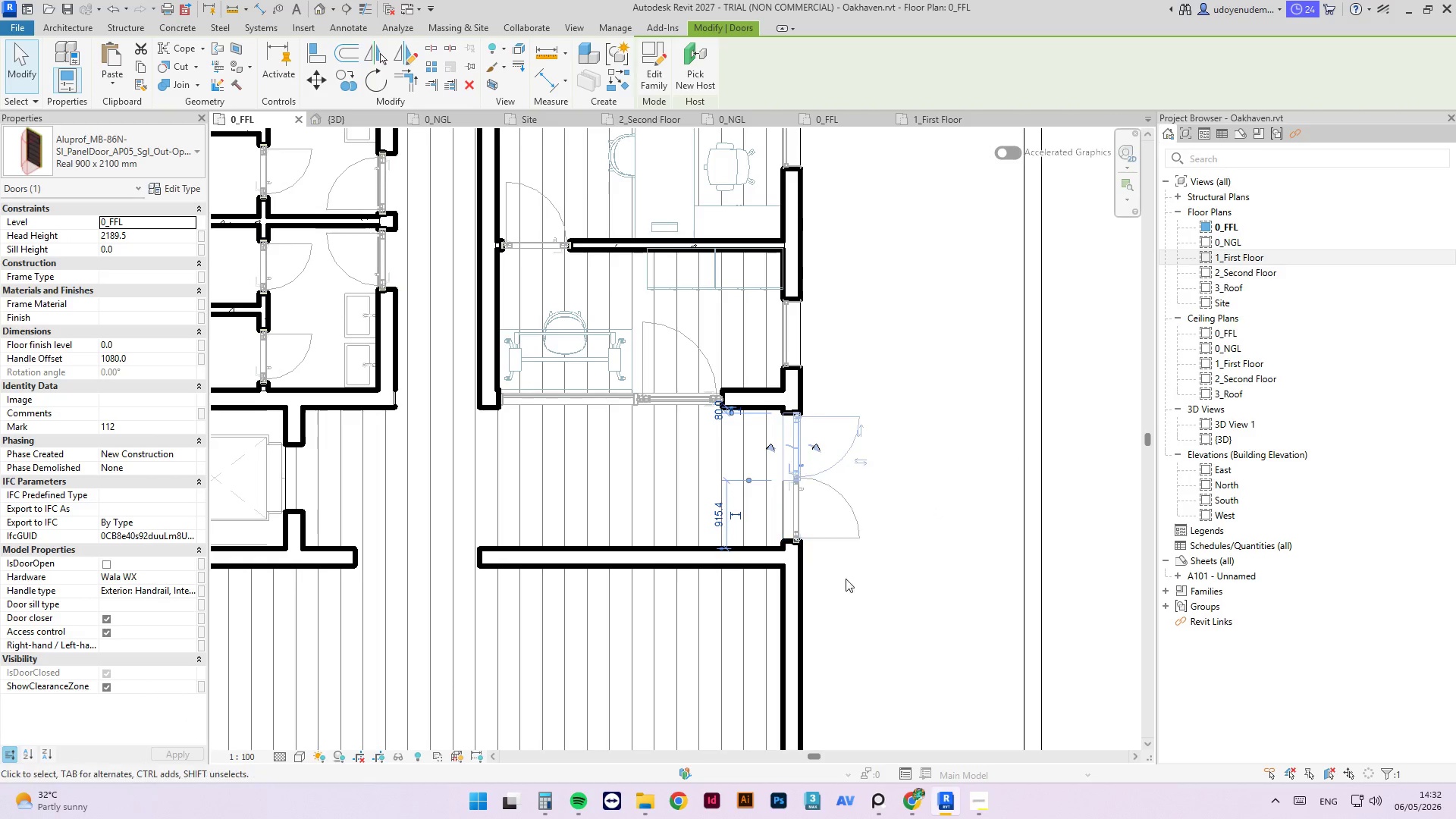 
left_click([824, 535])
 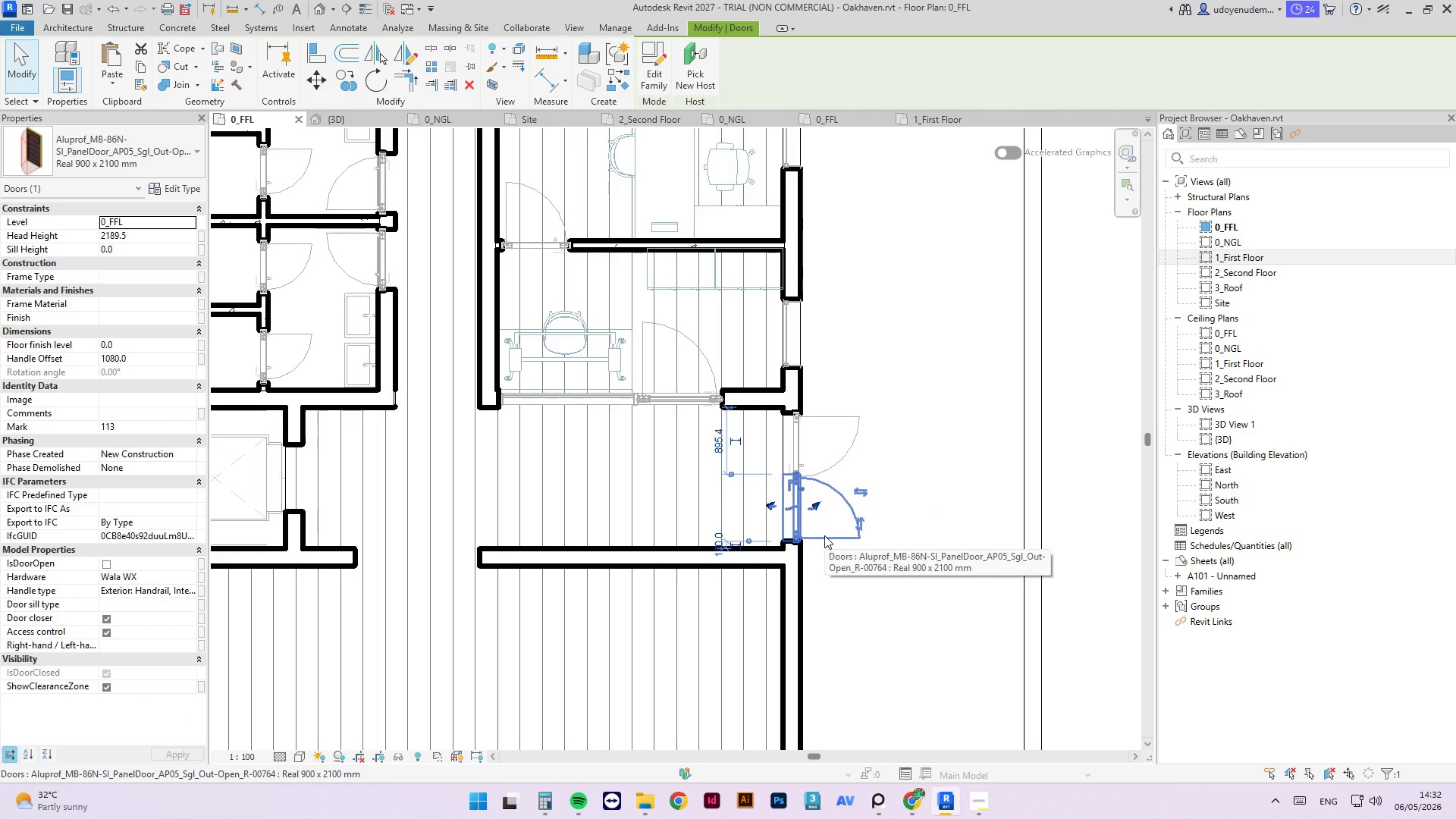 
key(Control+S)
 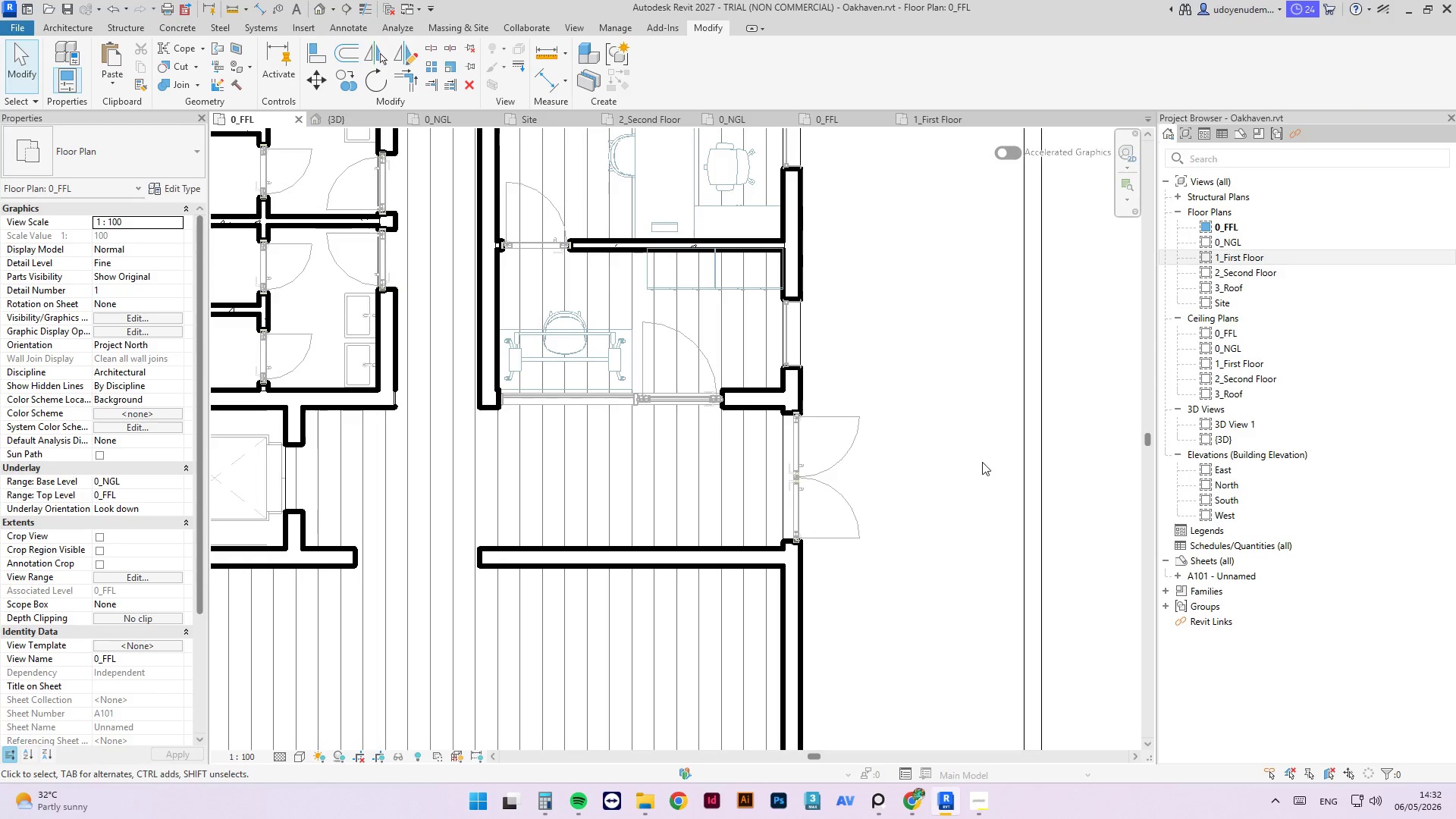 
scroll: coordinate [797, 365], scroll_direction: down, amount: 2.0
 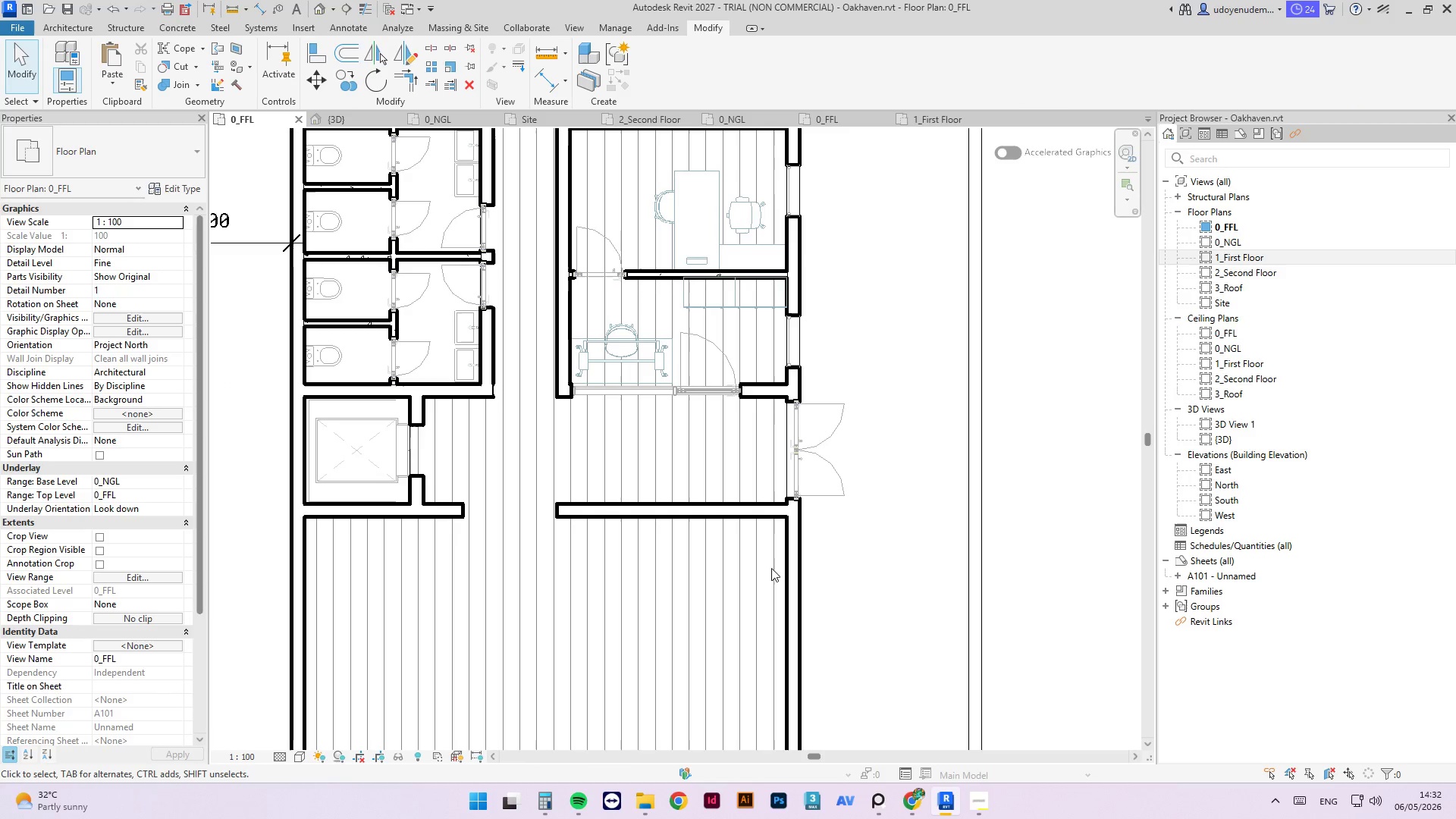 
left_click([739, 499])
 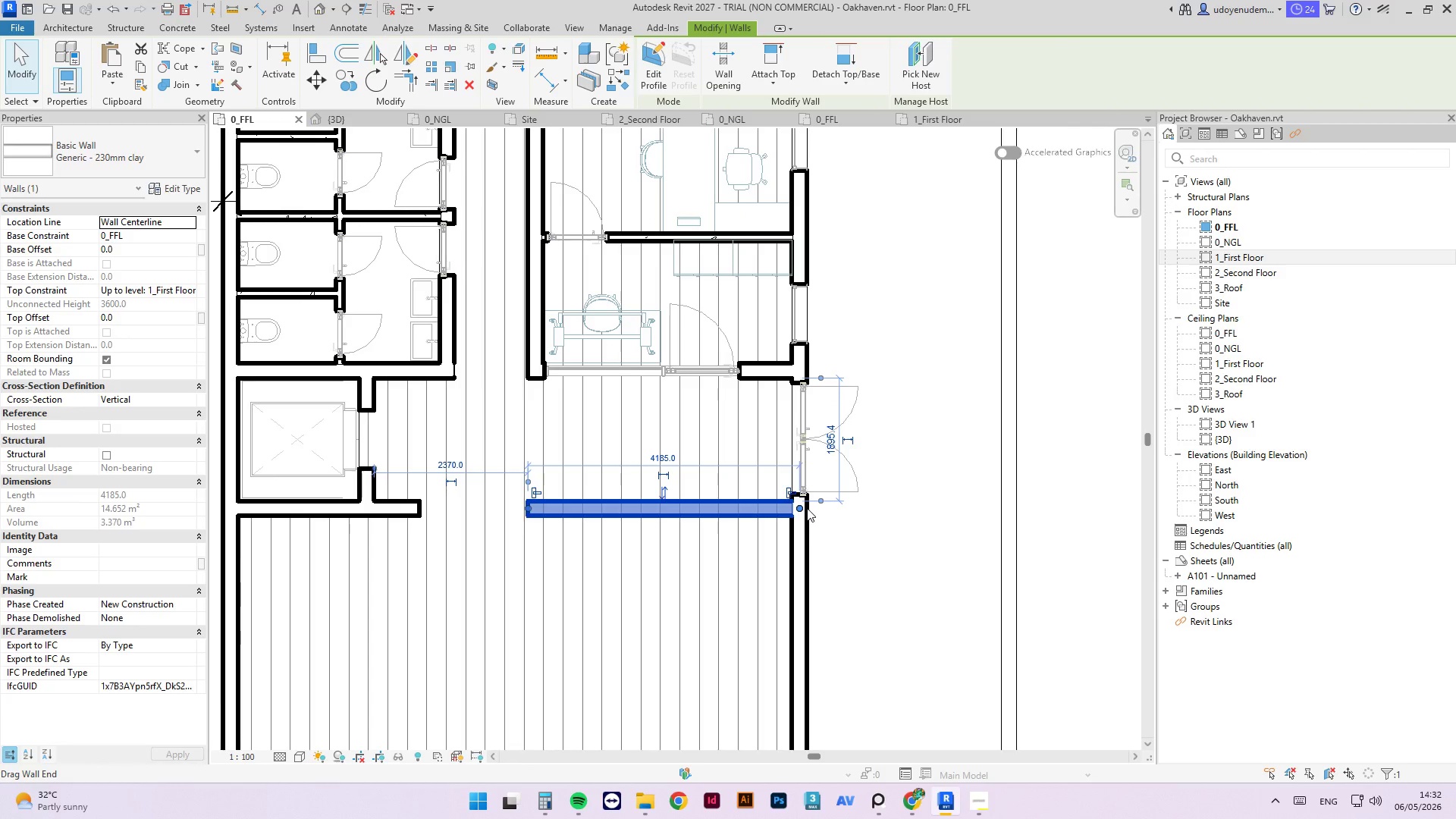 
scroll: coordinate [751, 523], scroll_direction: up, amount: 1.0
 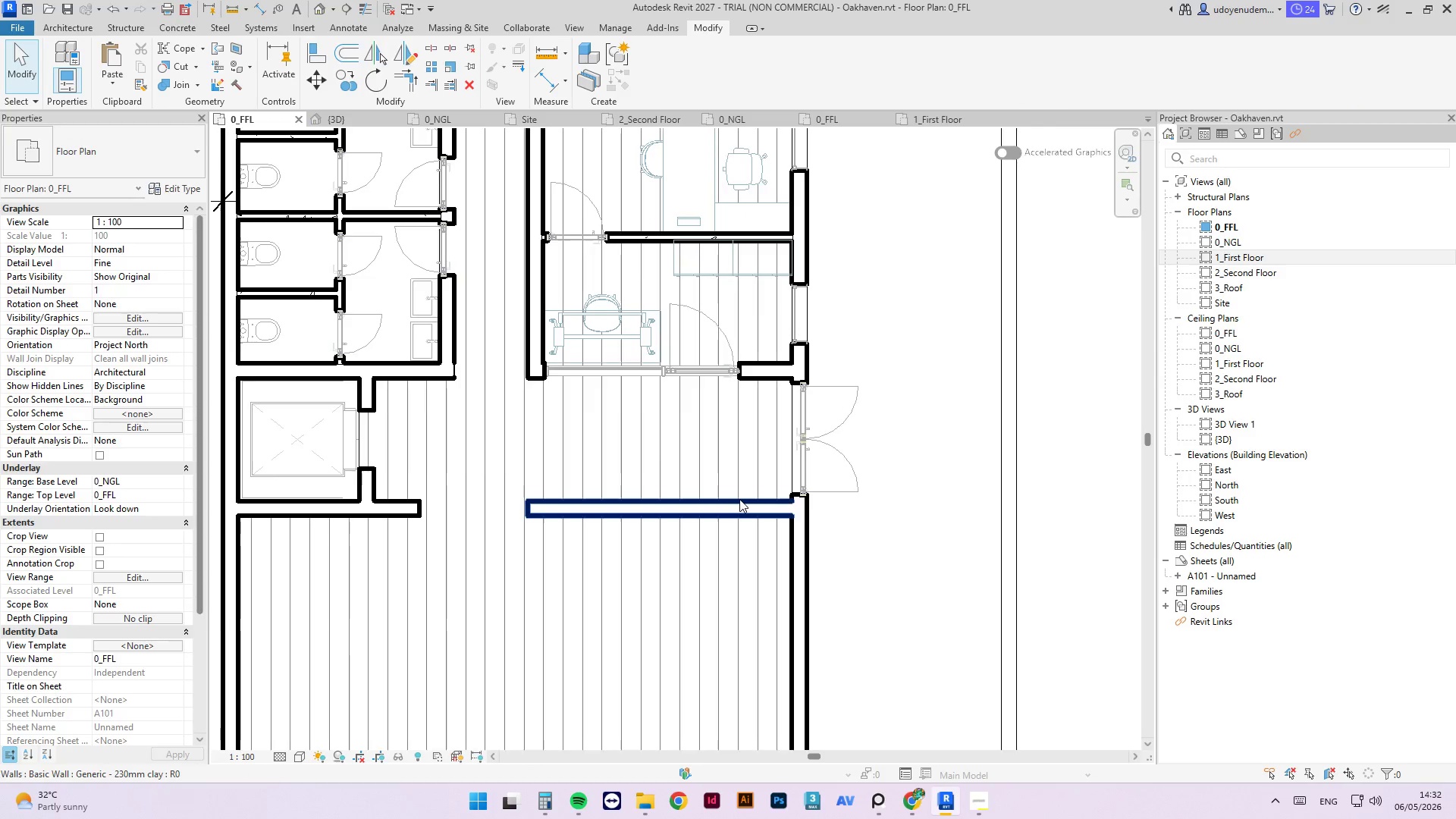 
type(sl)
 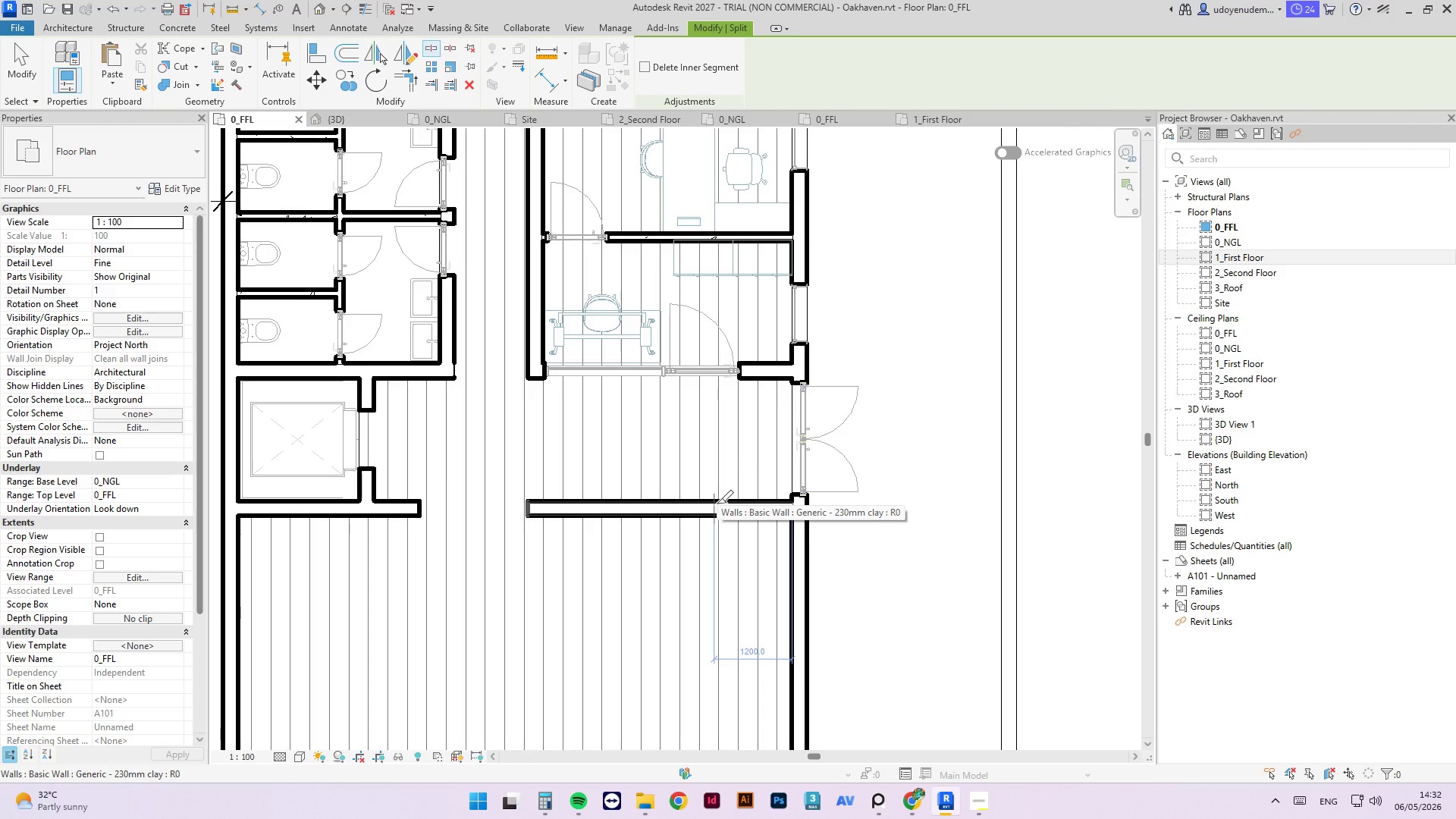 
left_click([717, 504])
 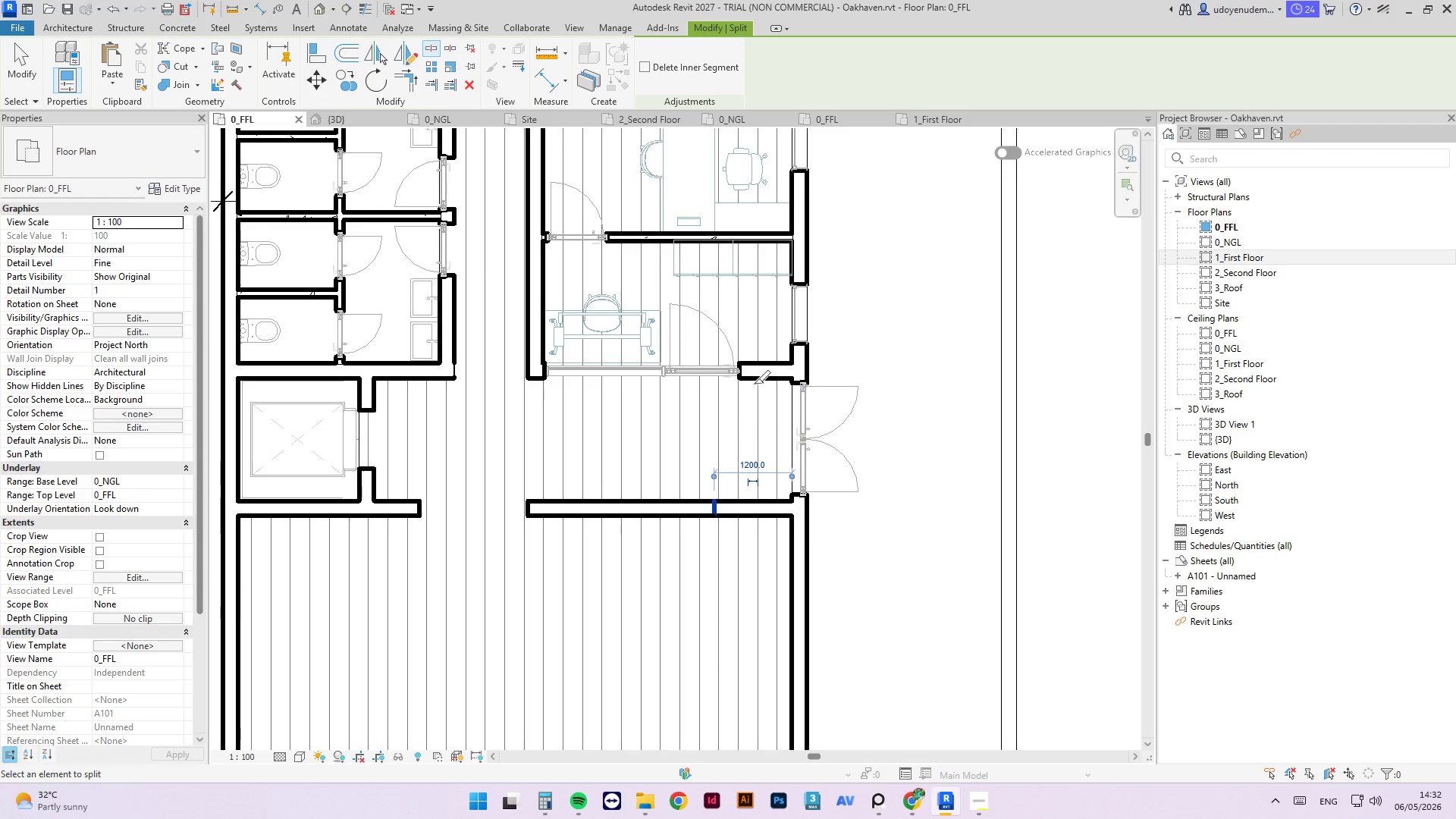 
key(Escape)
 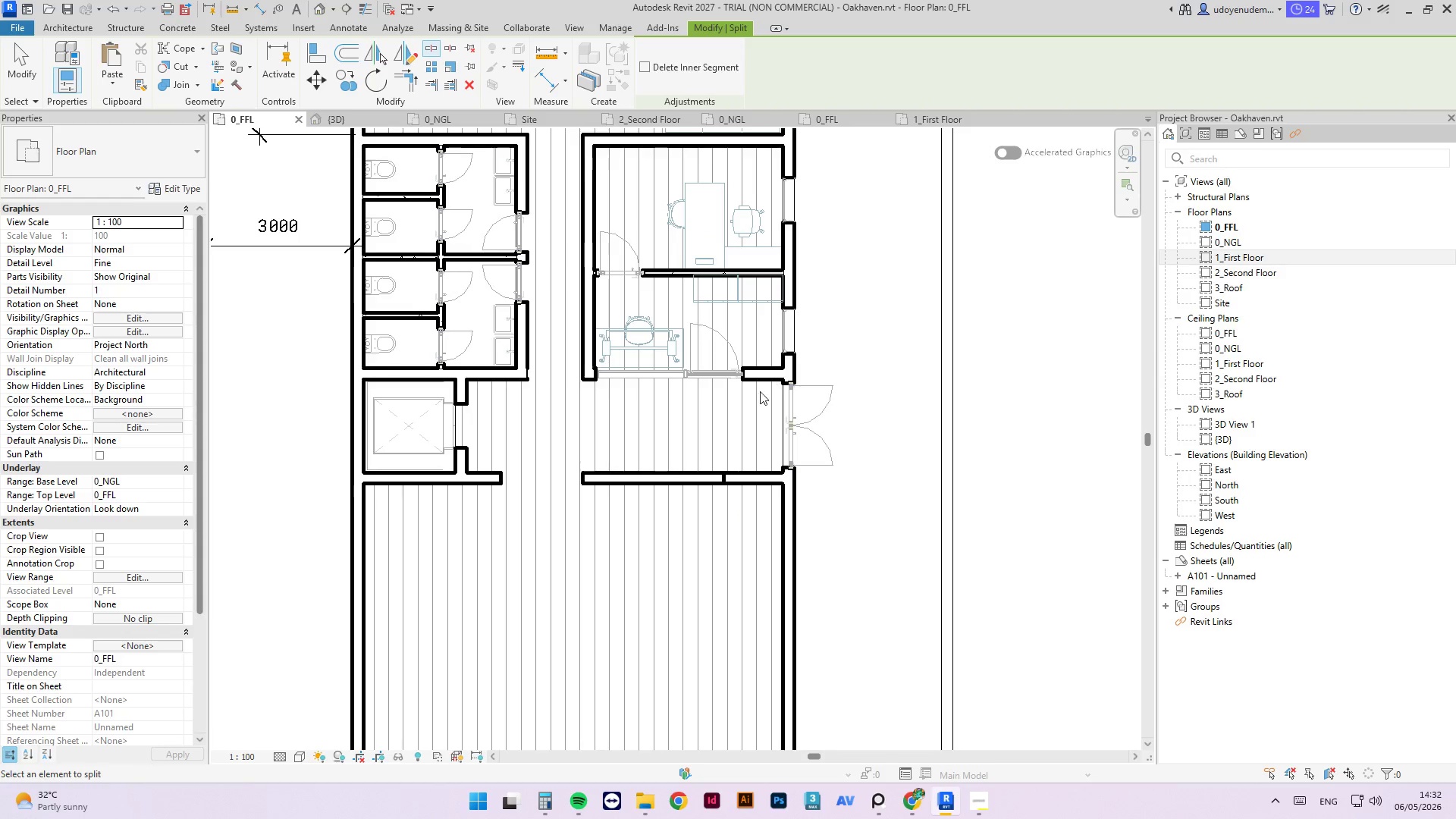 
scroll: coordinate [754, 384], scroll_direction: down, amount: 2.0
 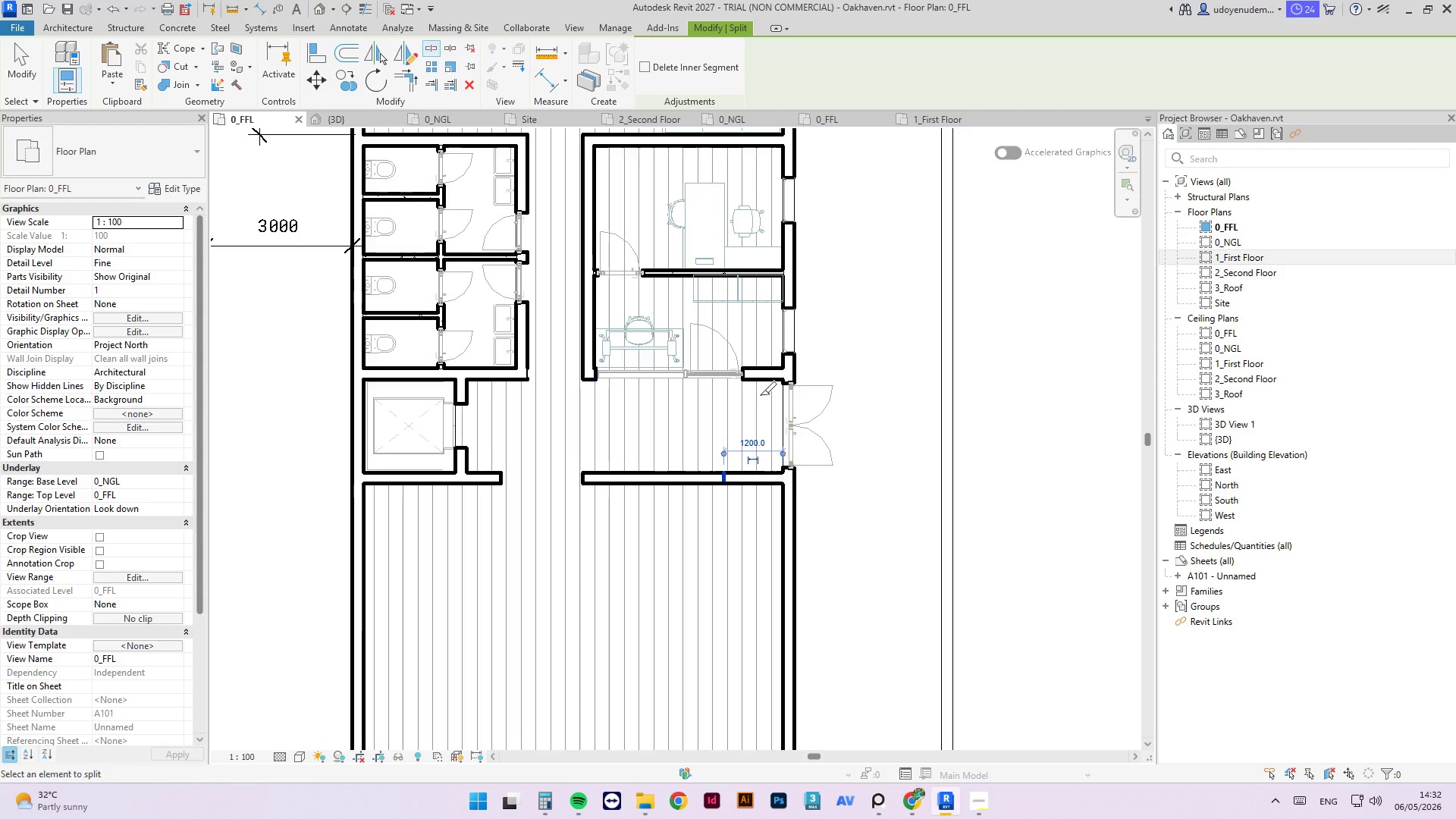 
key(Escape)
 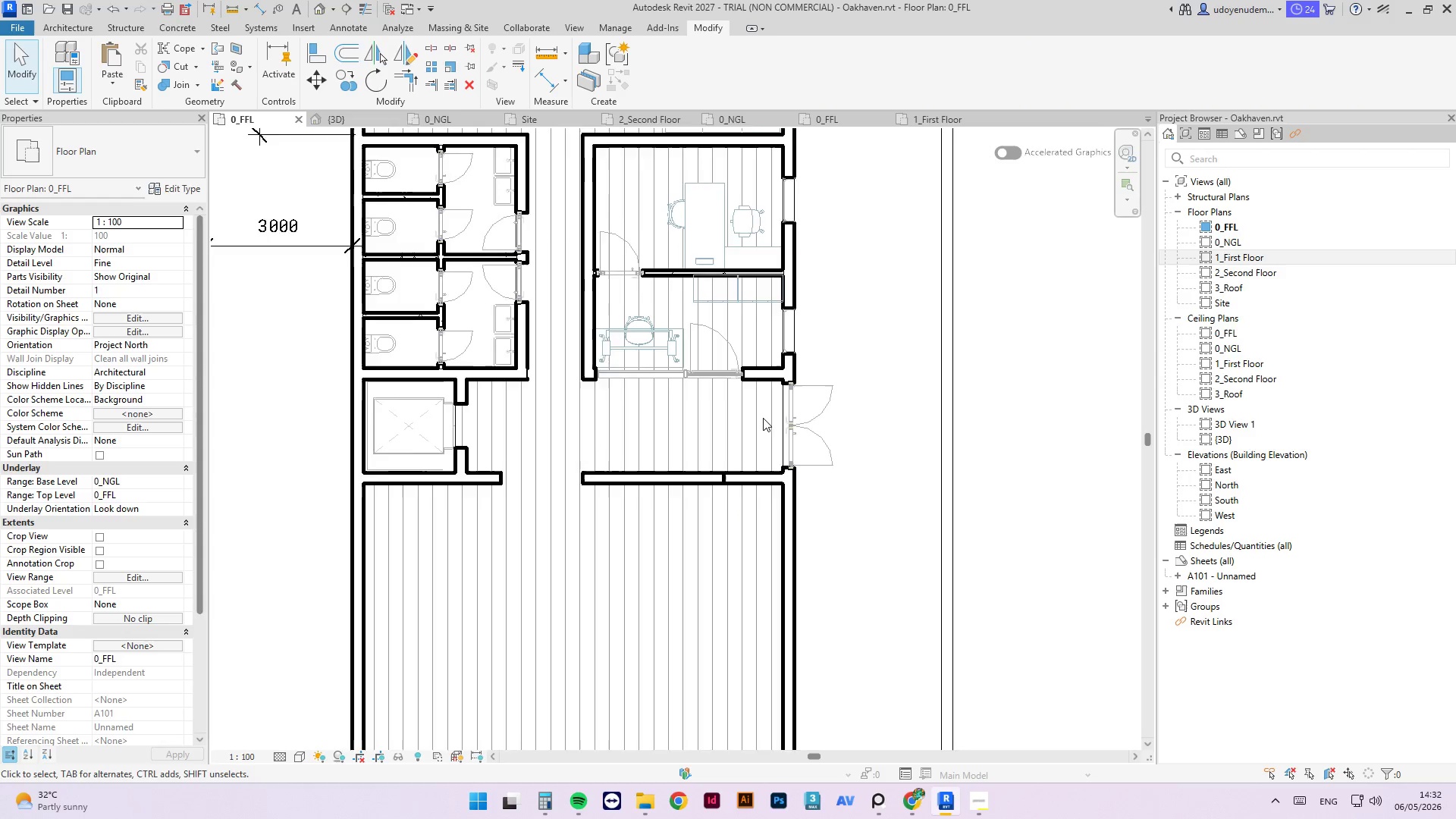 
scroll: coordinate [765, 432], scroll_direction: down, amount: 1.0
 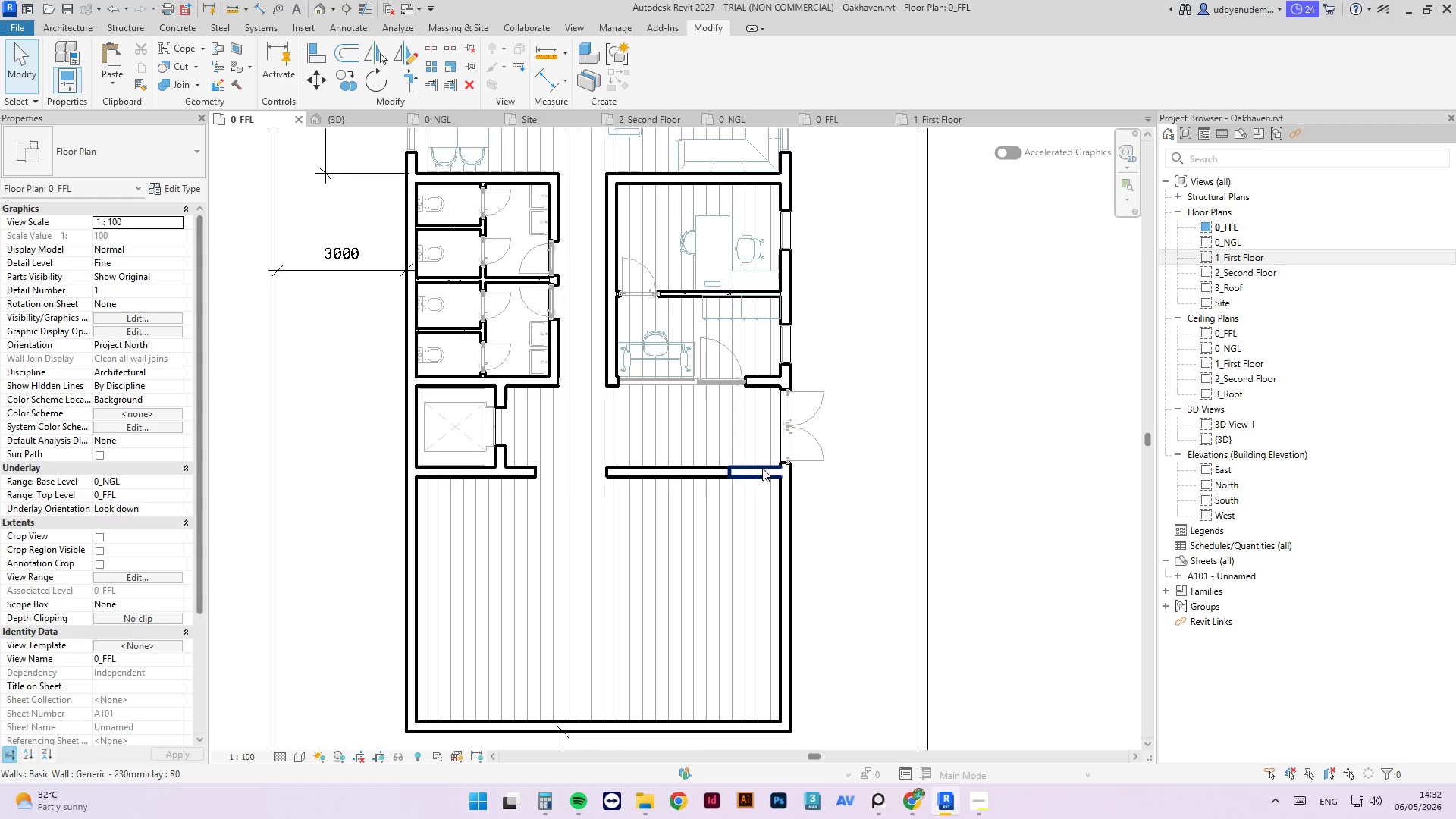 
left_click([761, 469])
 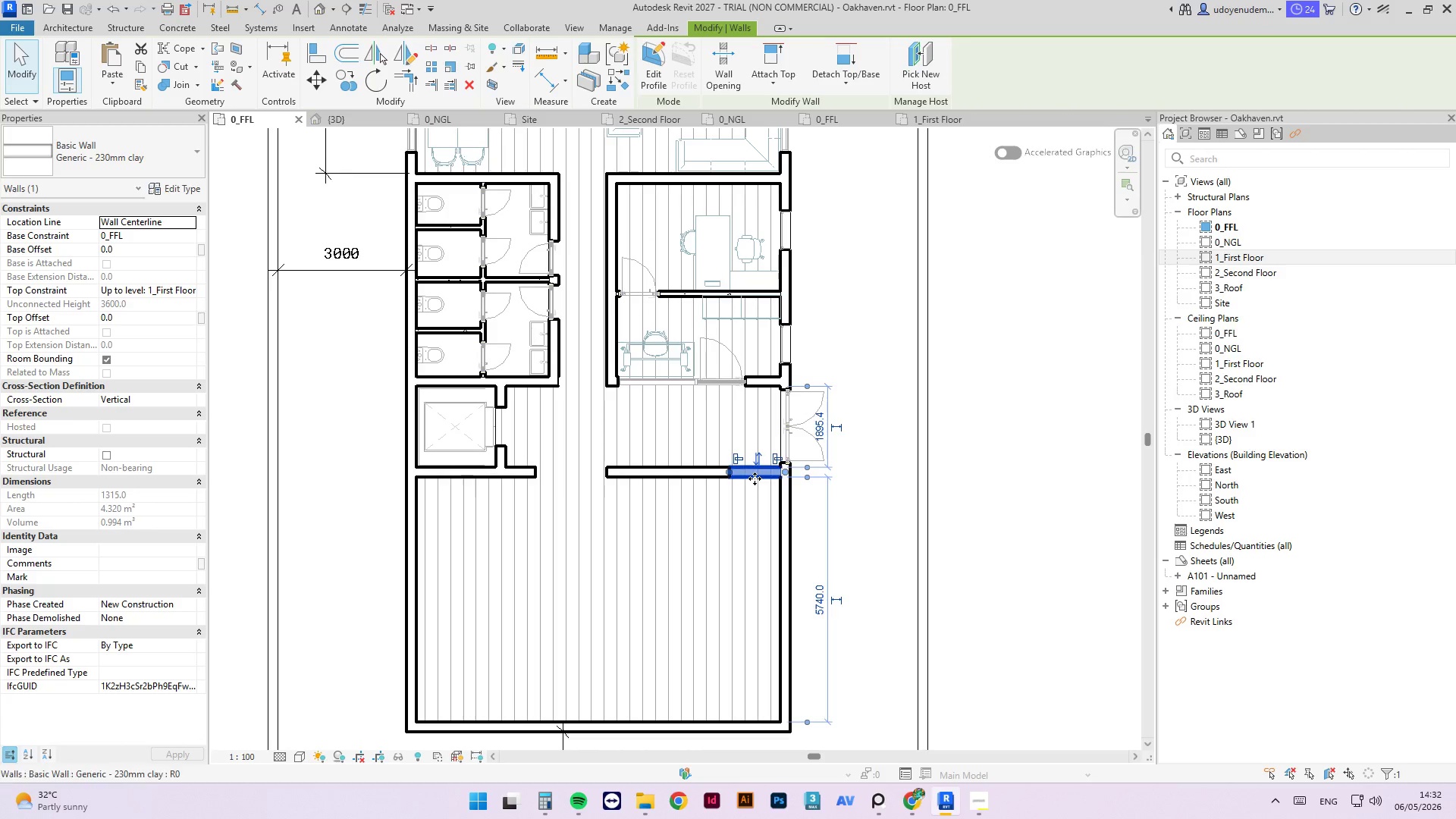 
key(Delete)
 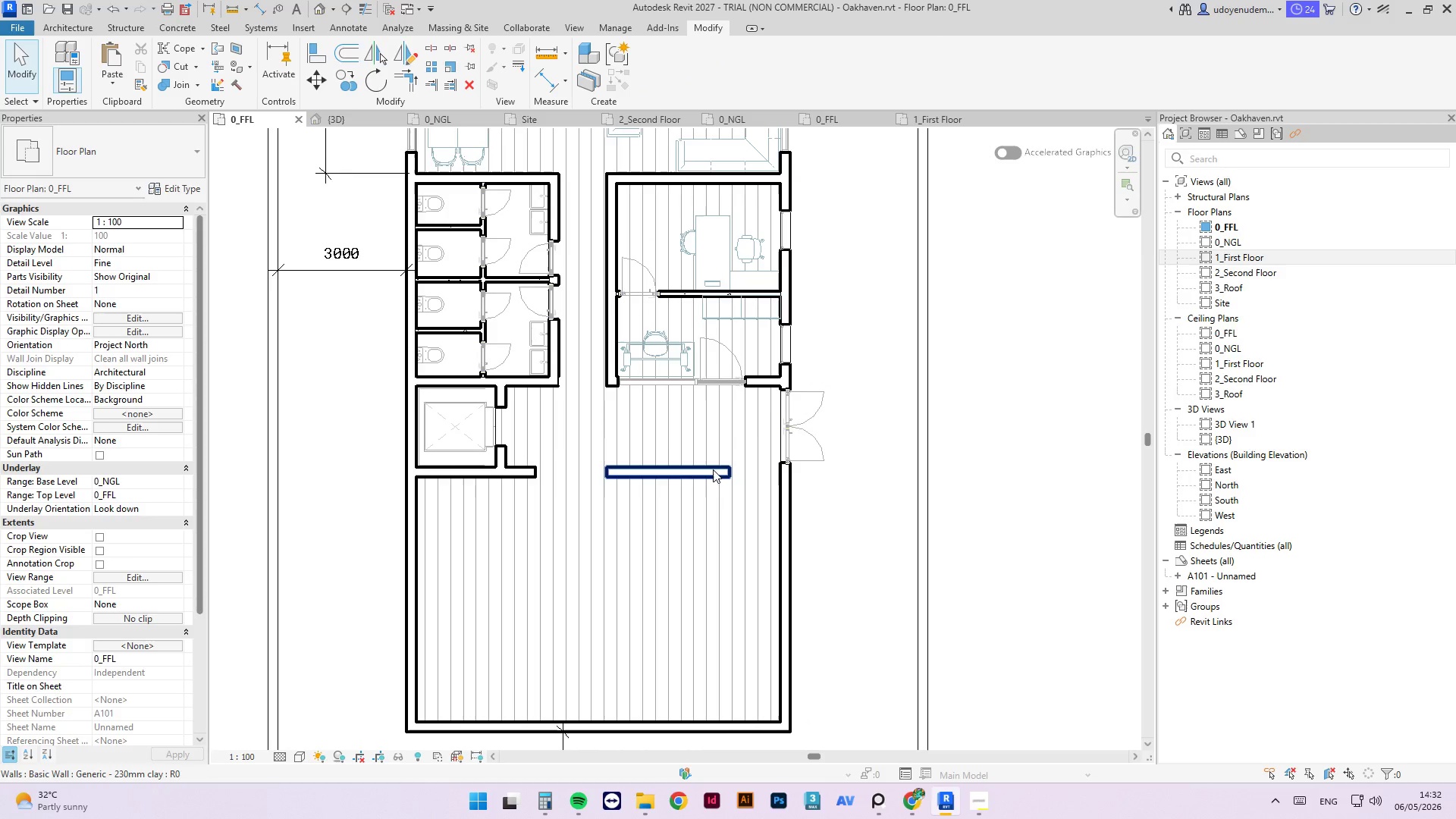 
left_click([713, 469])
 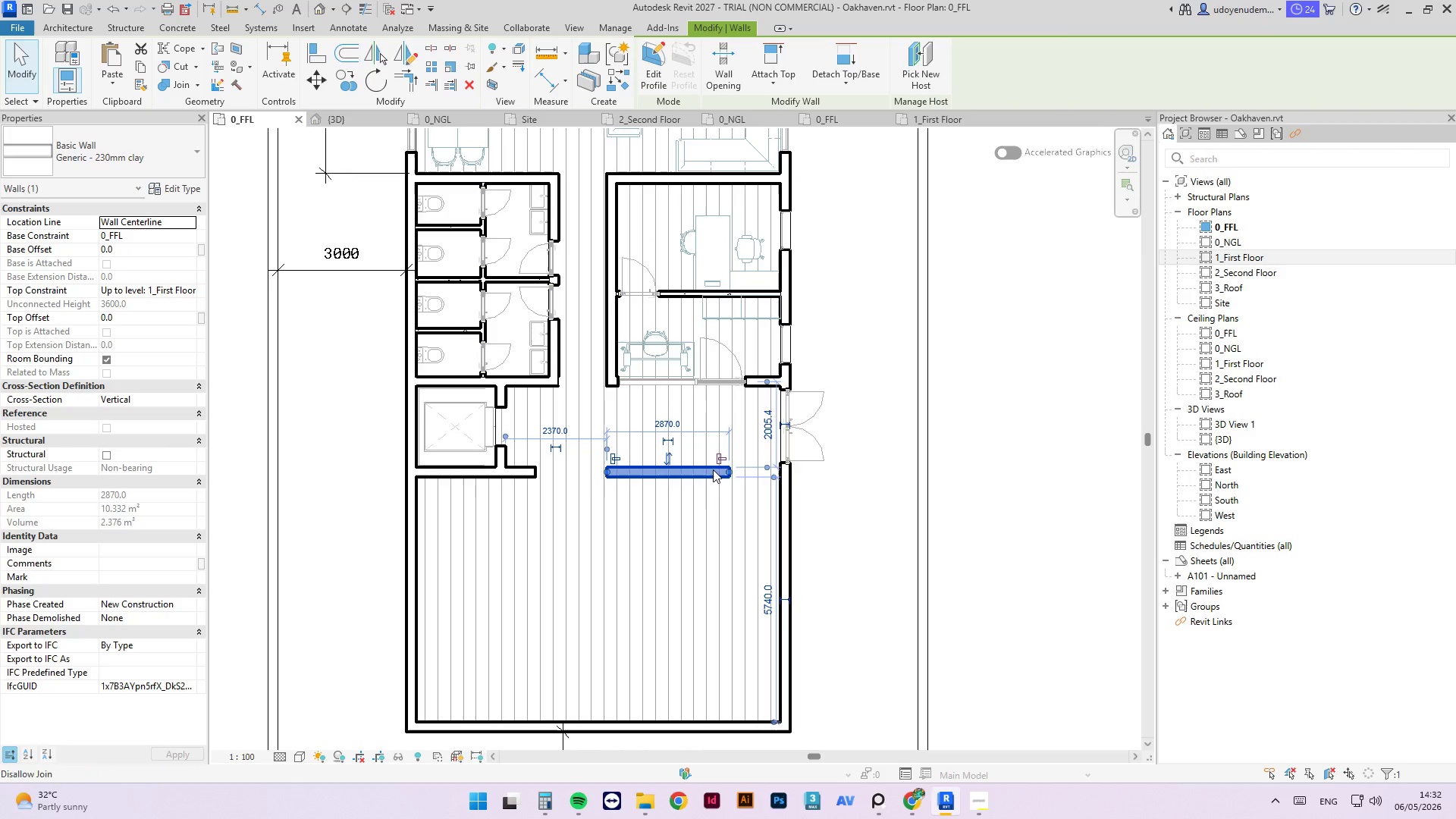 
type(cs)
 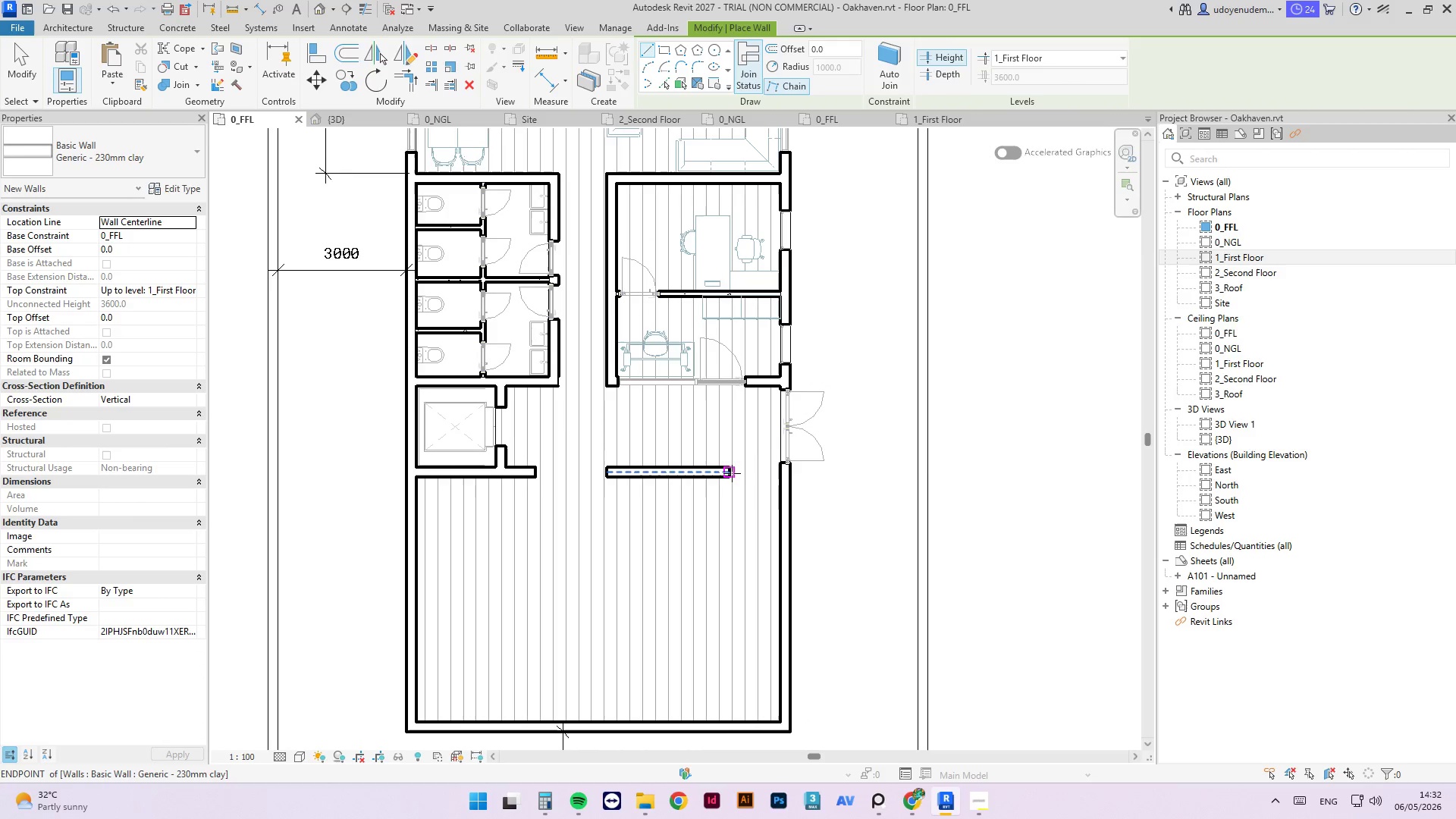 
left_click([732, 473])
 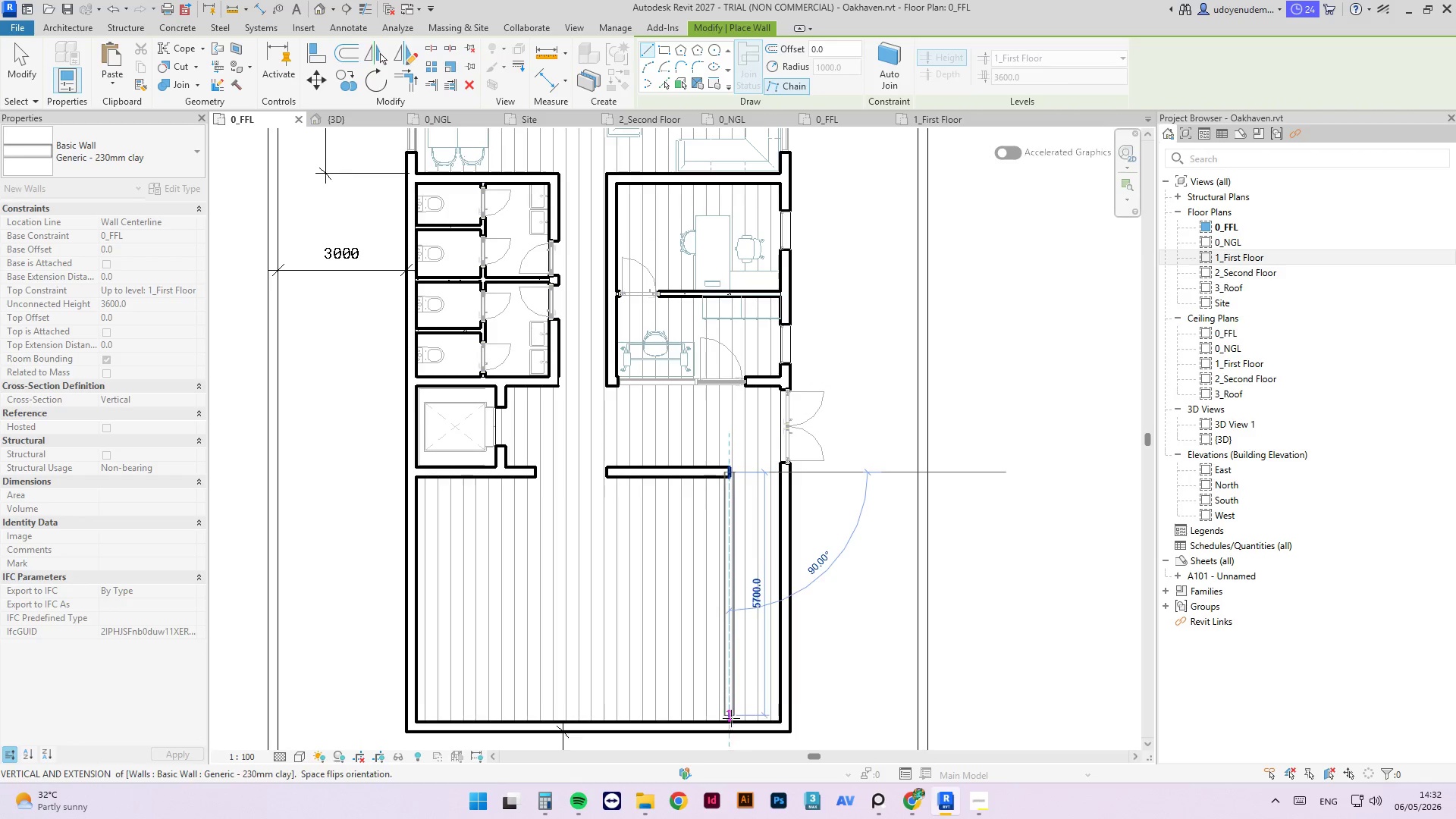 
left_click([730, 721])
 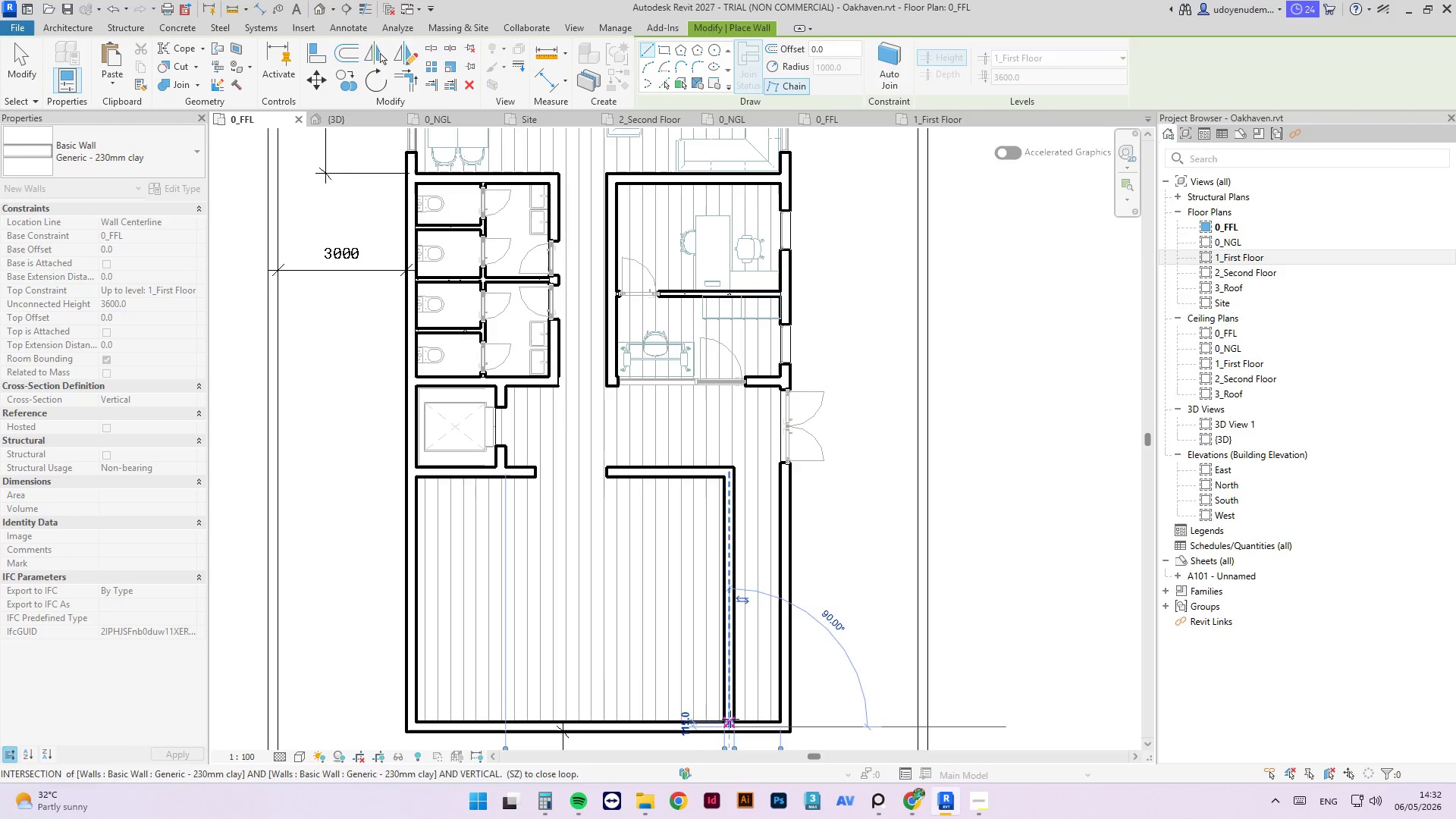 
key(Escape)
 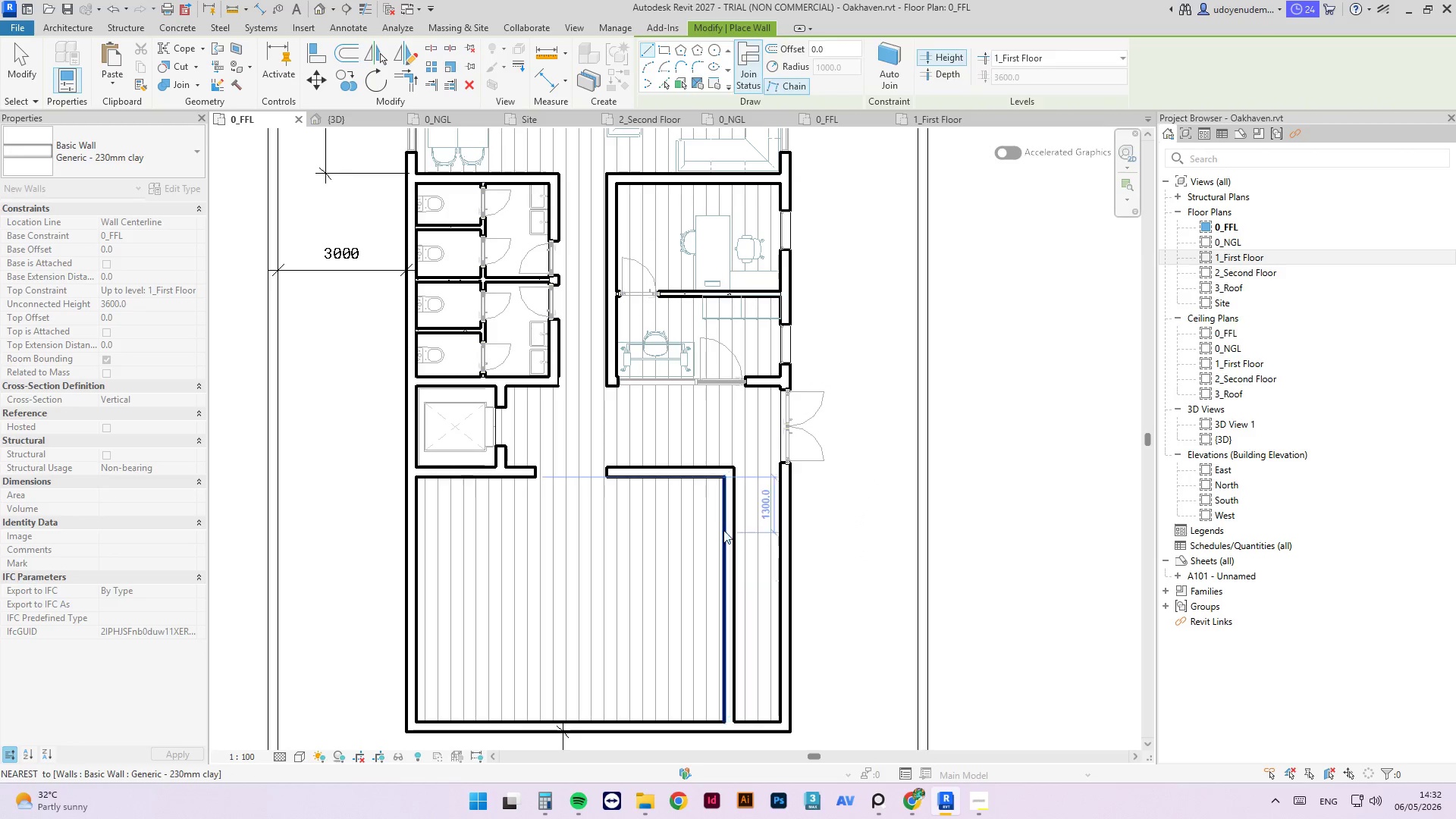 
key(Escape)
 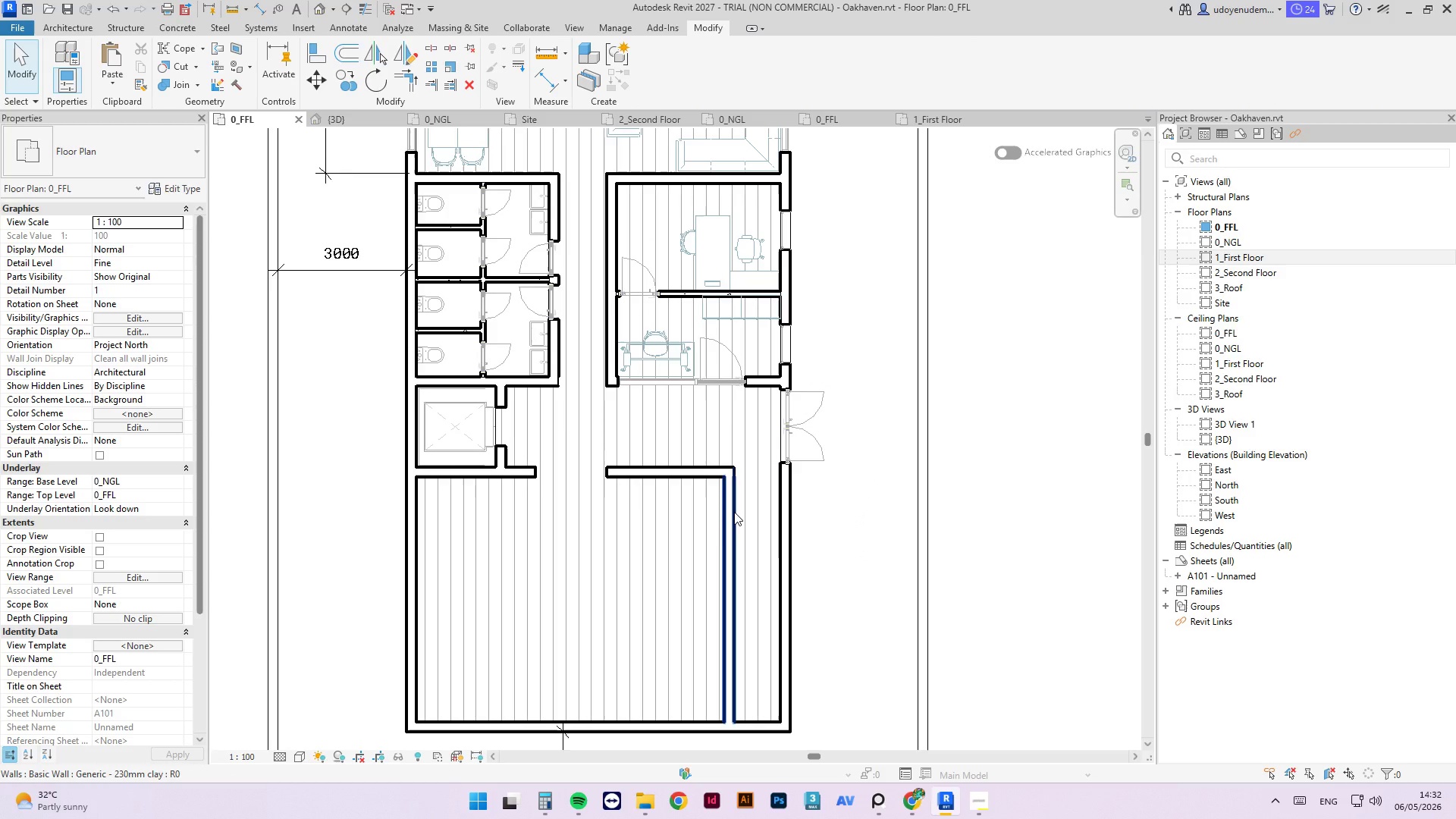 
left_click([734, 512])
 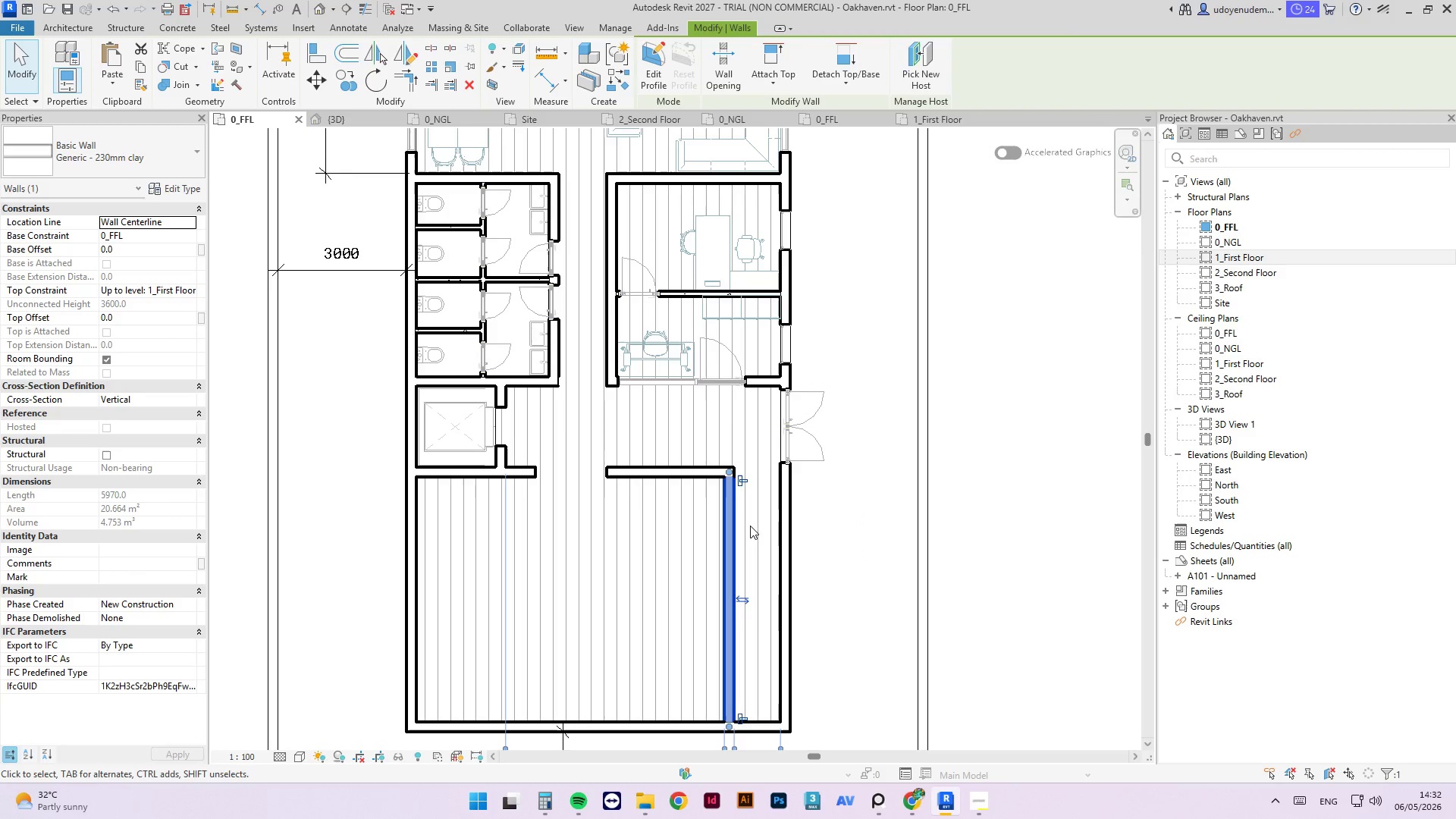 
key(Escape)
 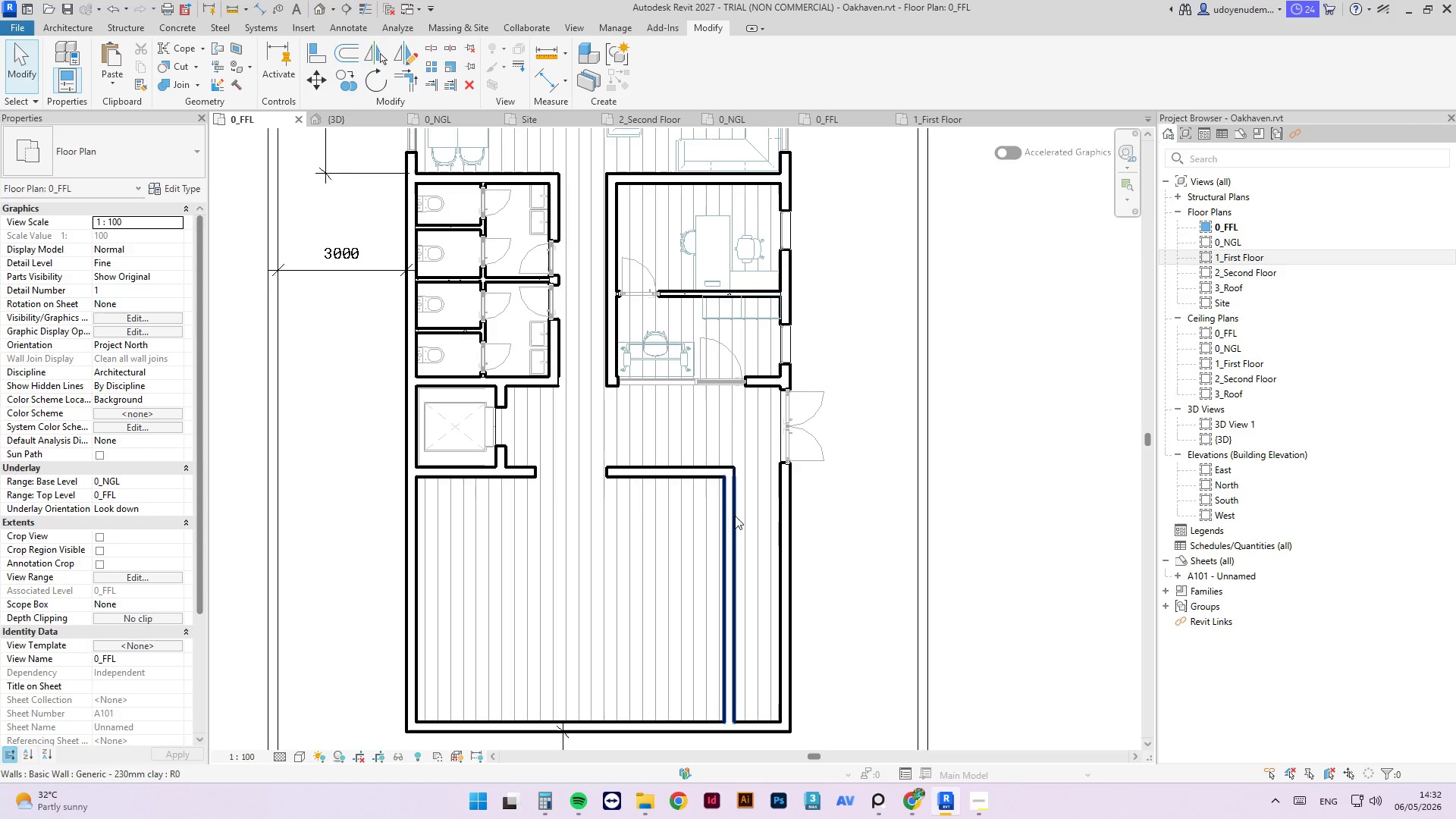 
left_click([736, 516])
 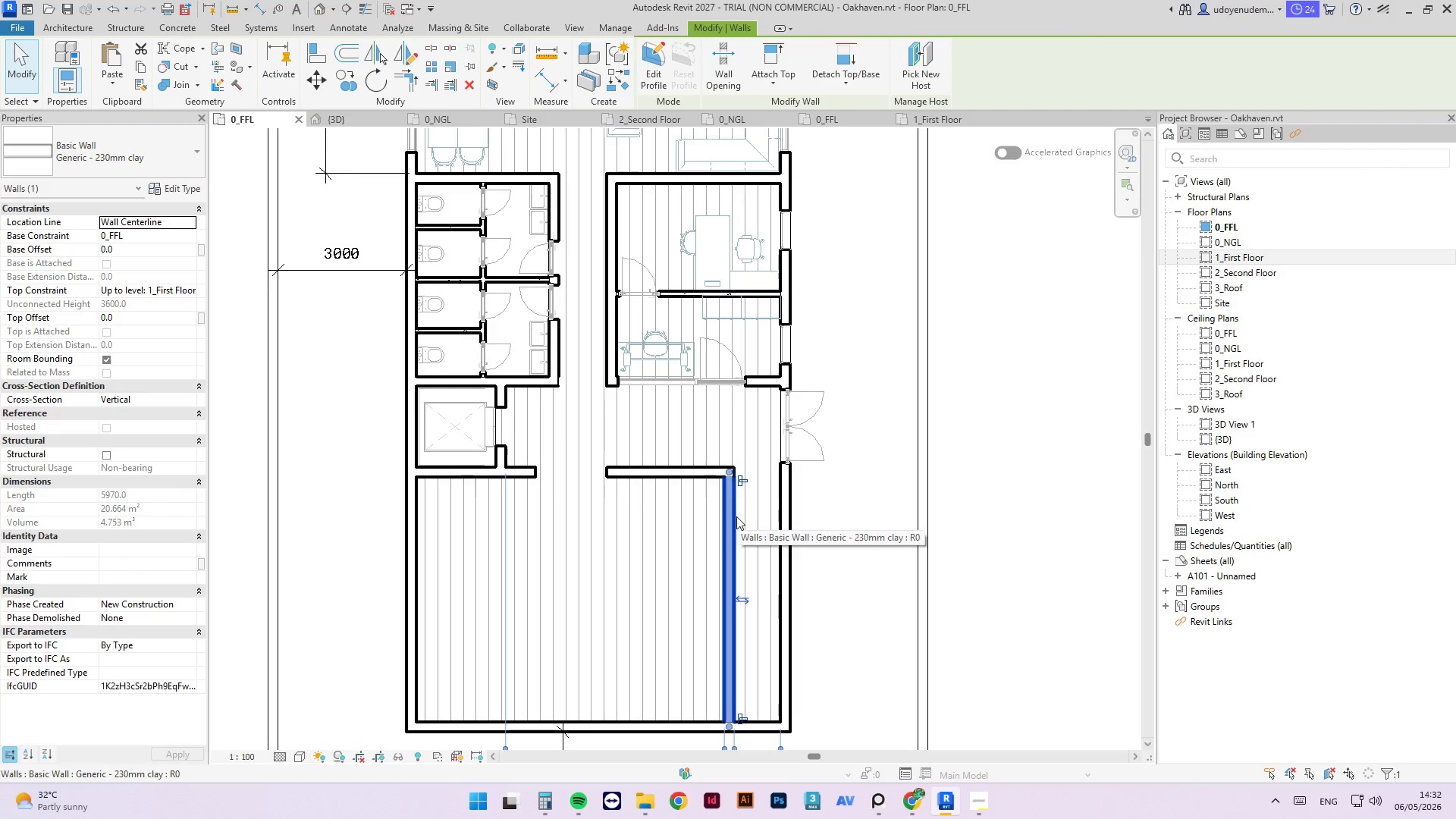 
scroll: coordinate [751, 445], scroll_direction: down, amount: 3.0
 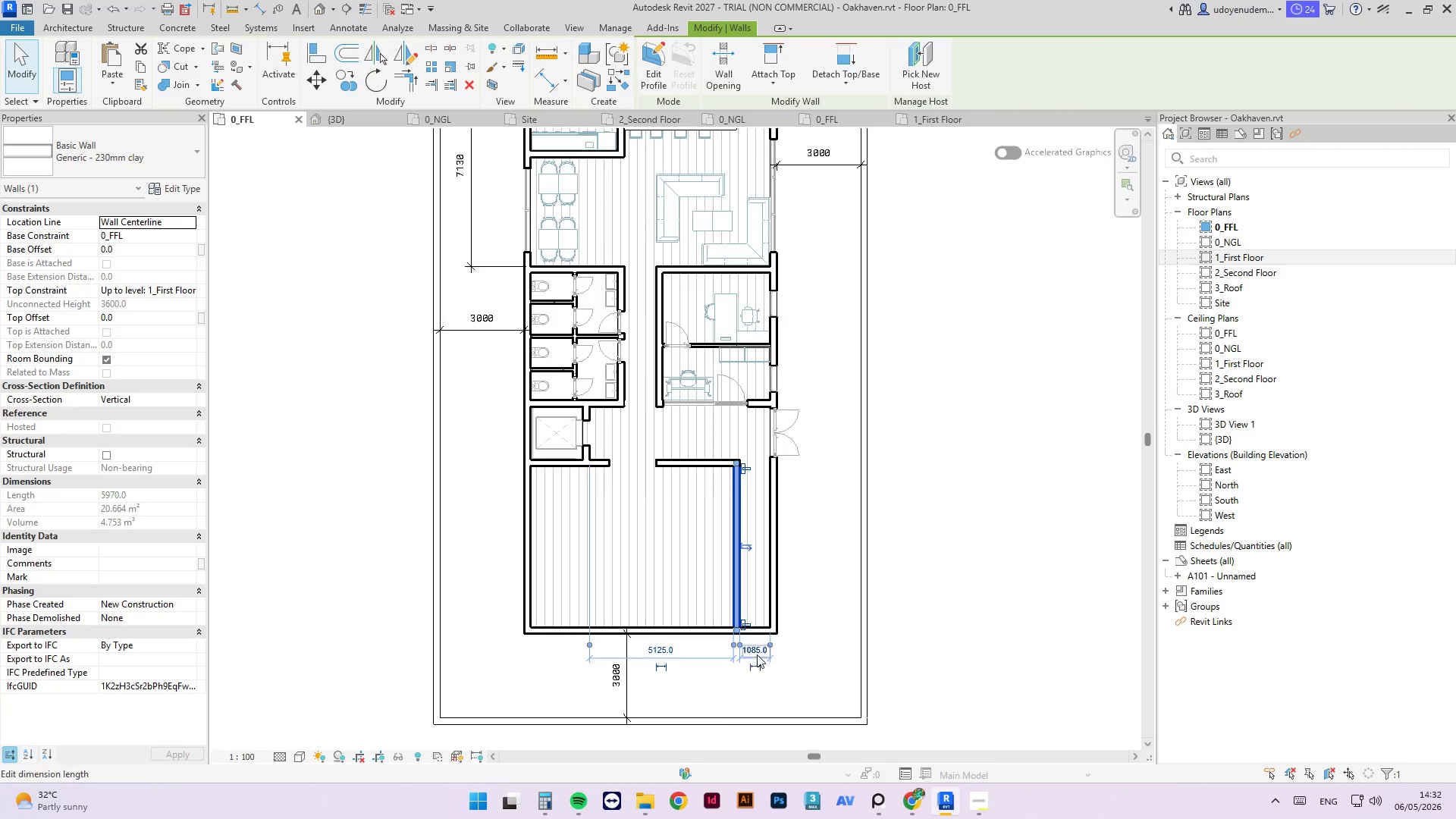 
left_click([755, 649])
 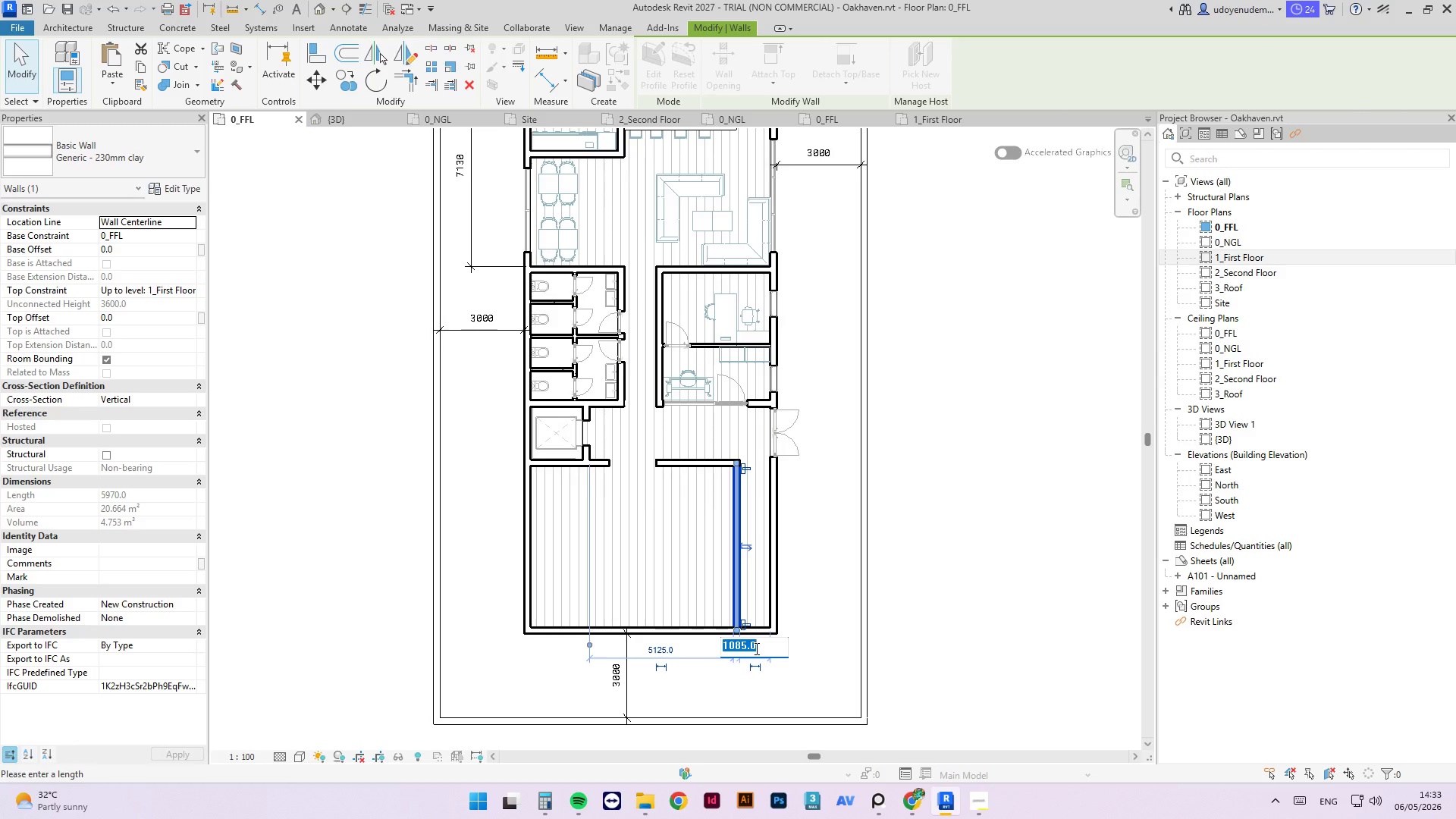 
key(Numpad1)
 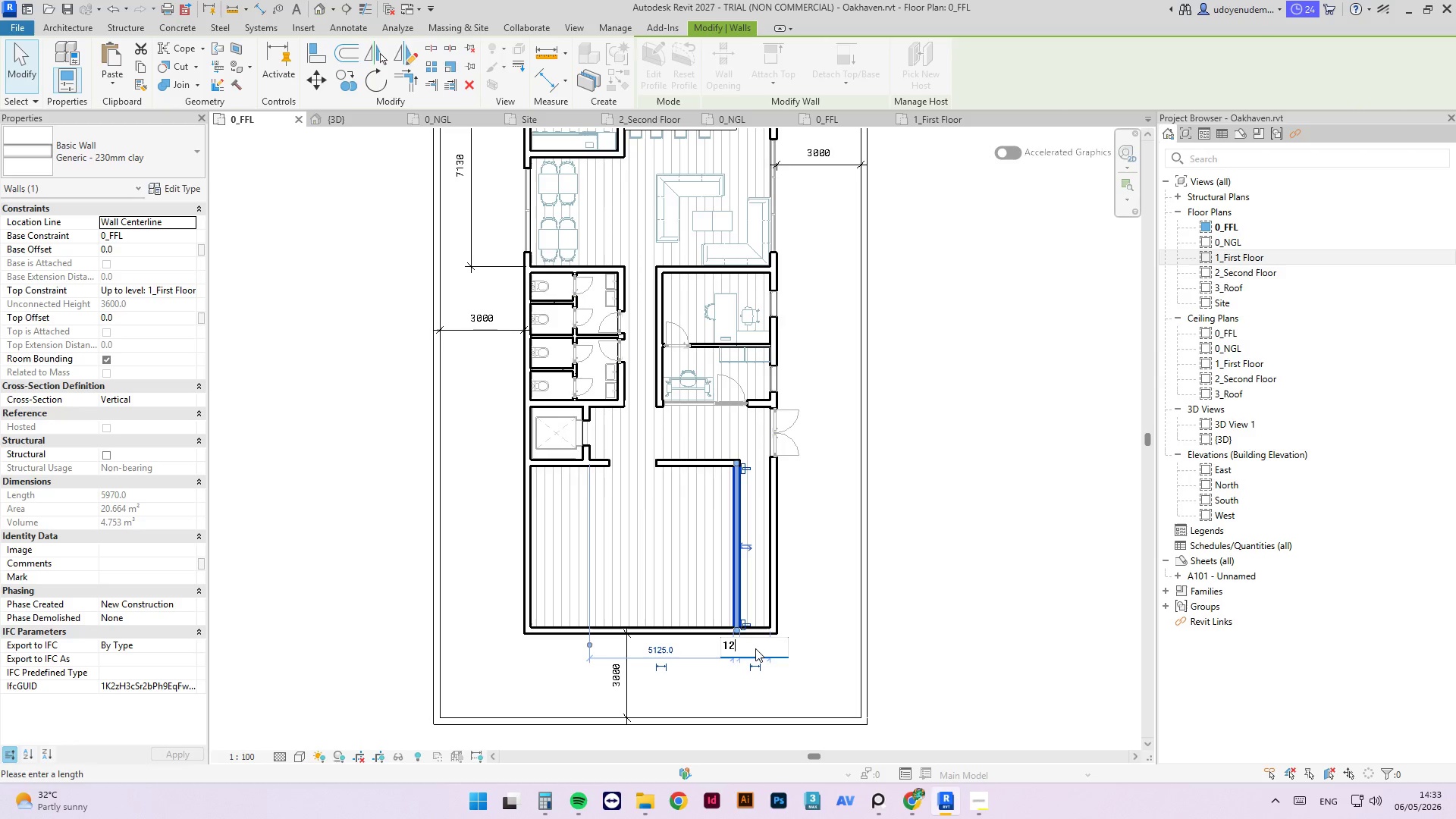 
key(Numpad2)
 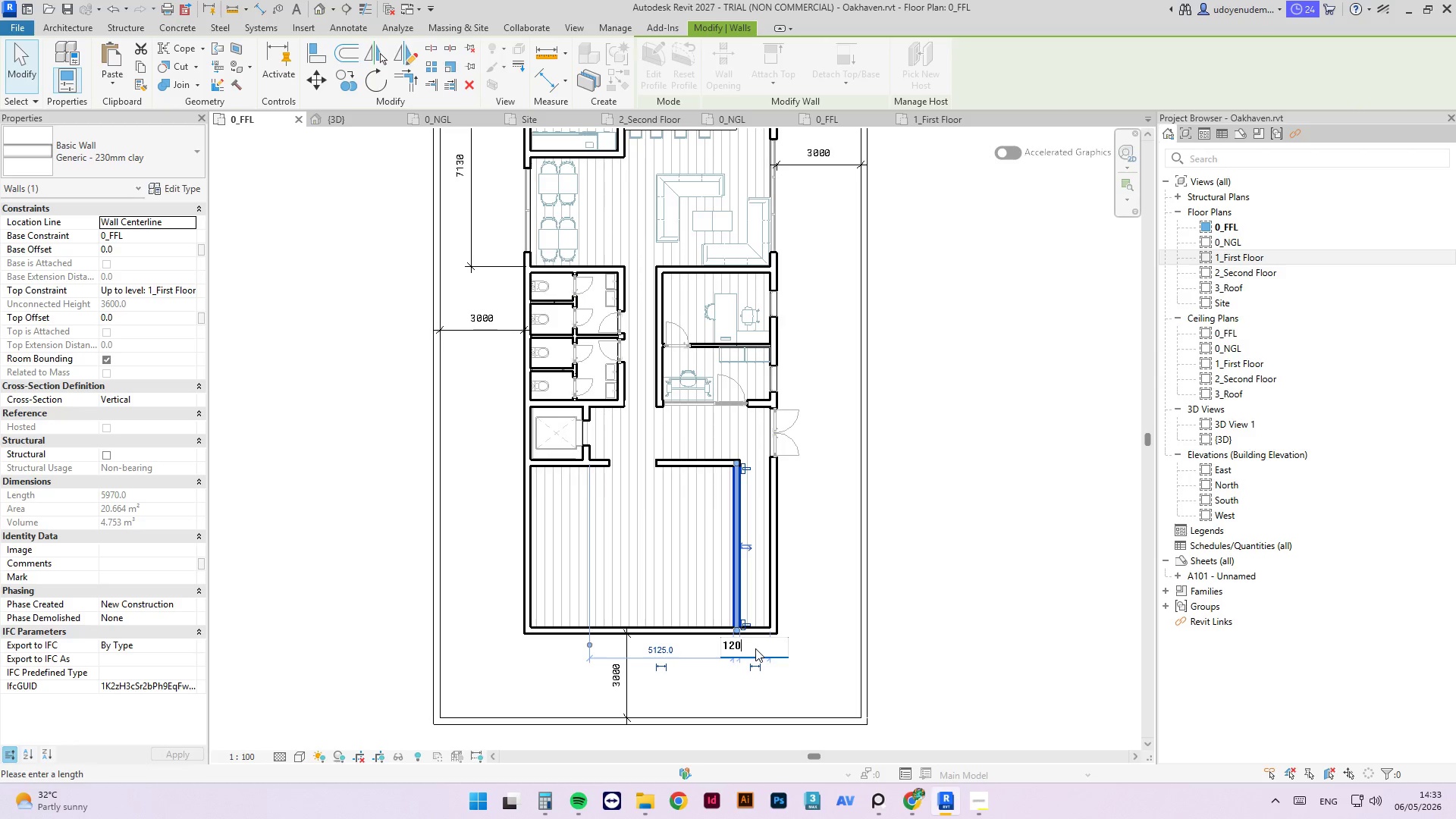 
key(Numpad0)
 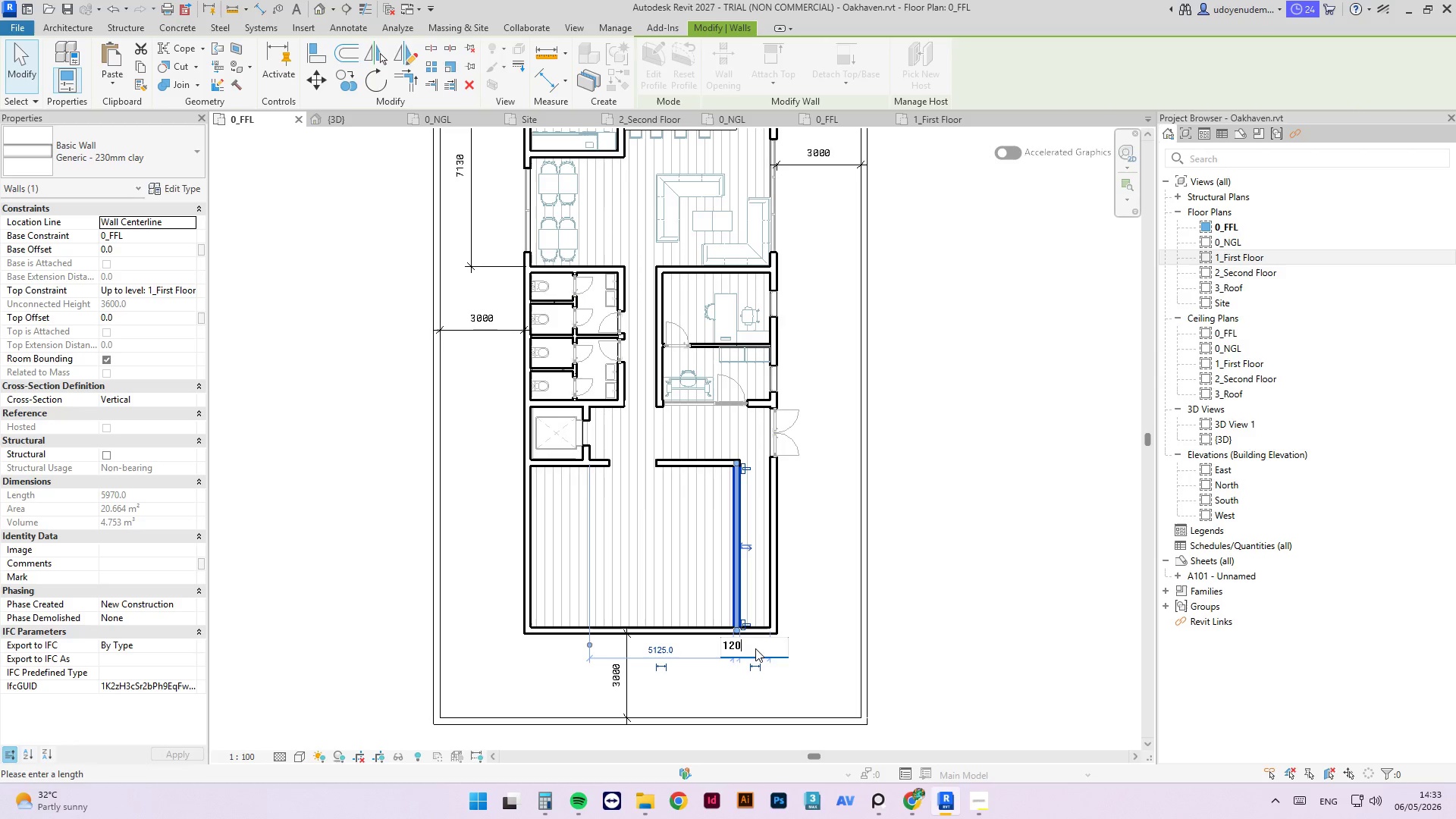 
key(Numpad0)
 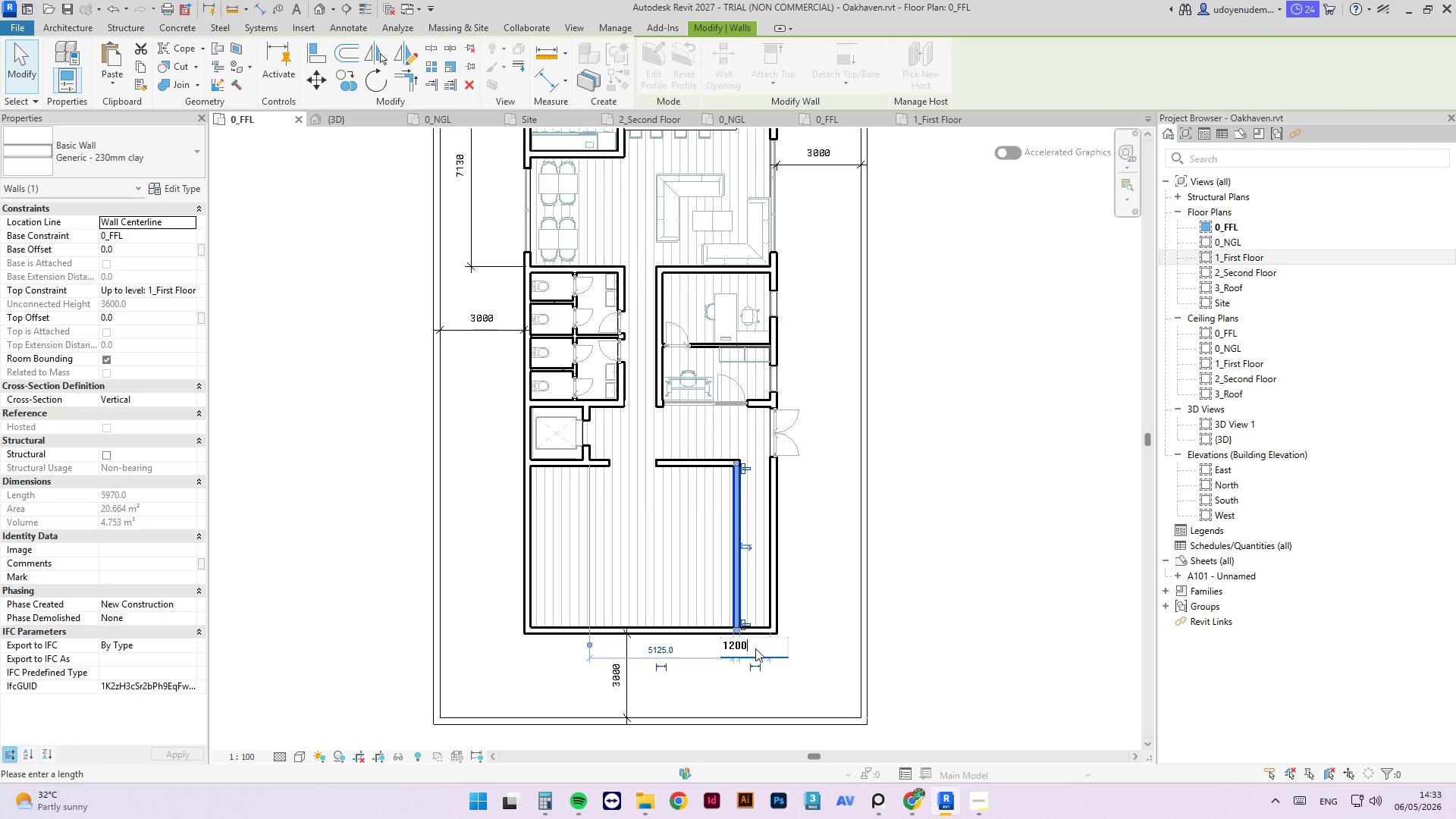 
key(NumpadEnter)
 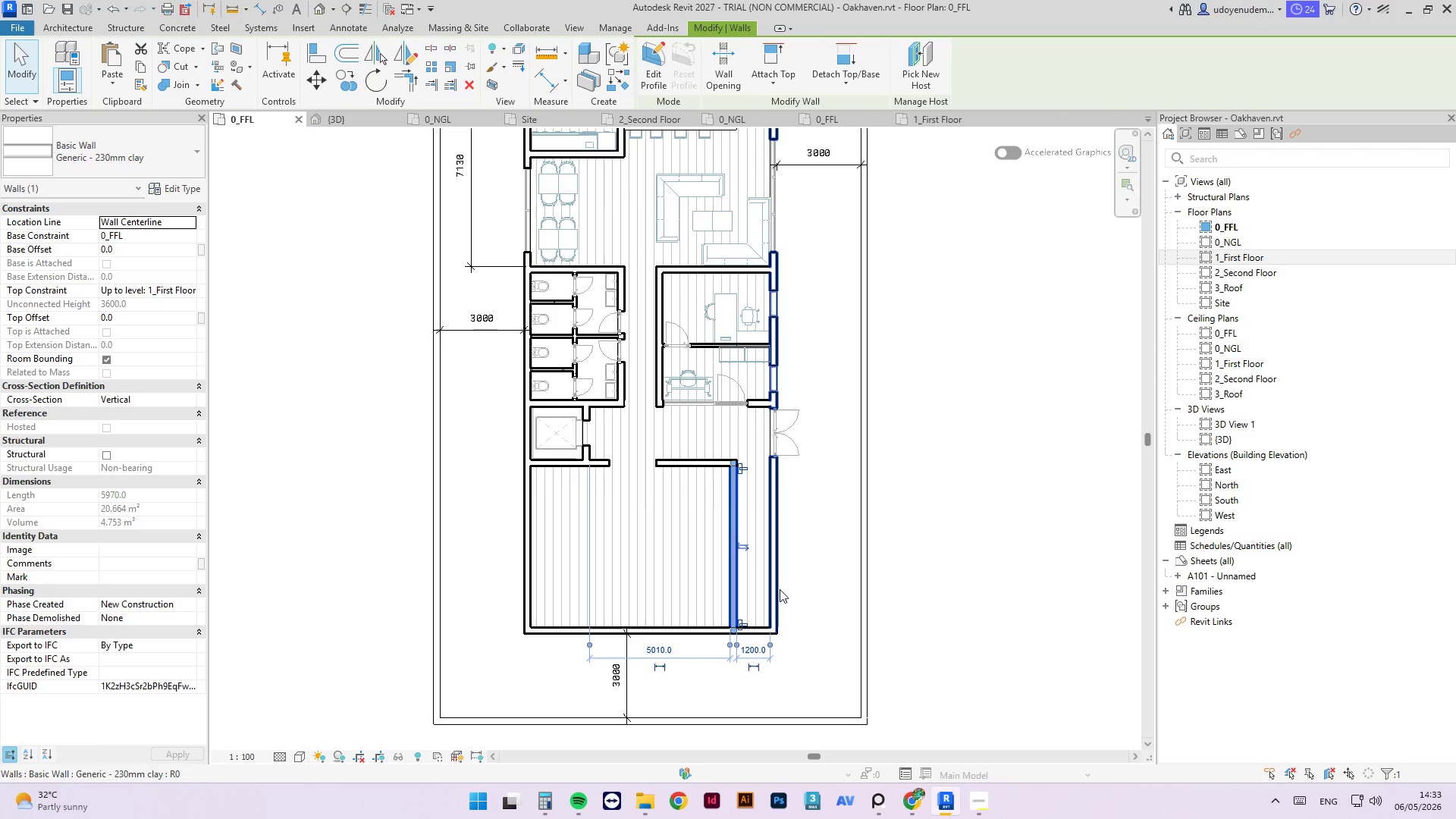 
left_click([802, 559])
 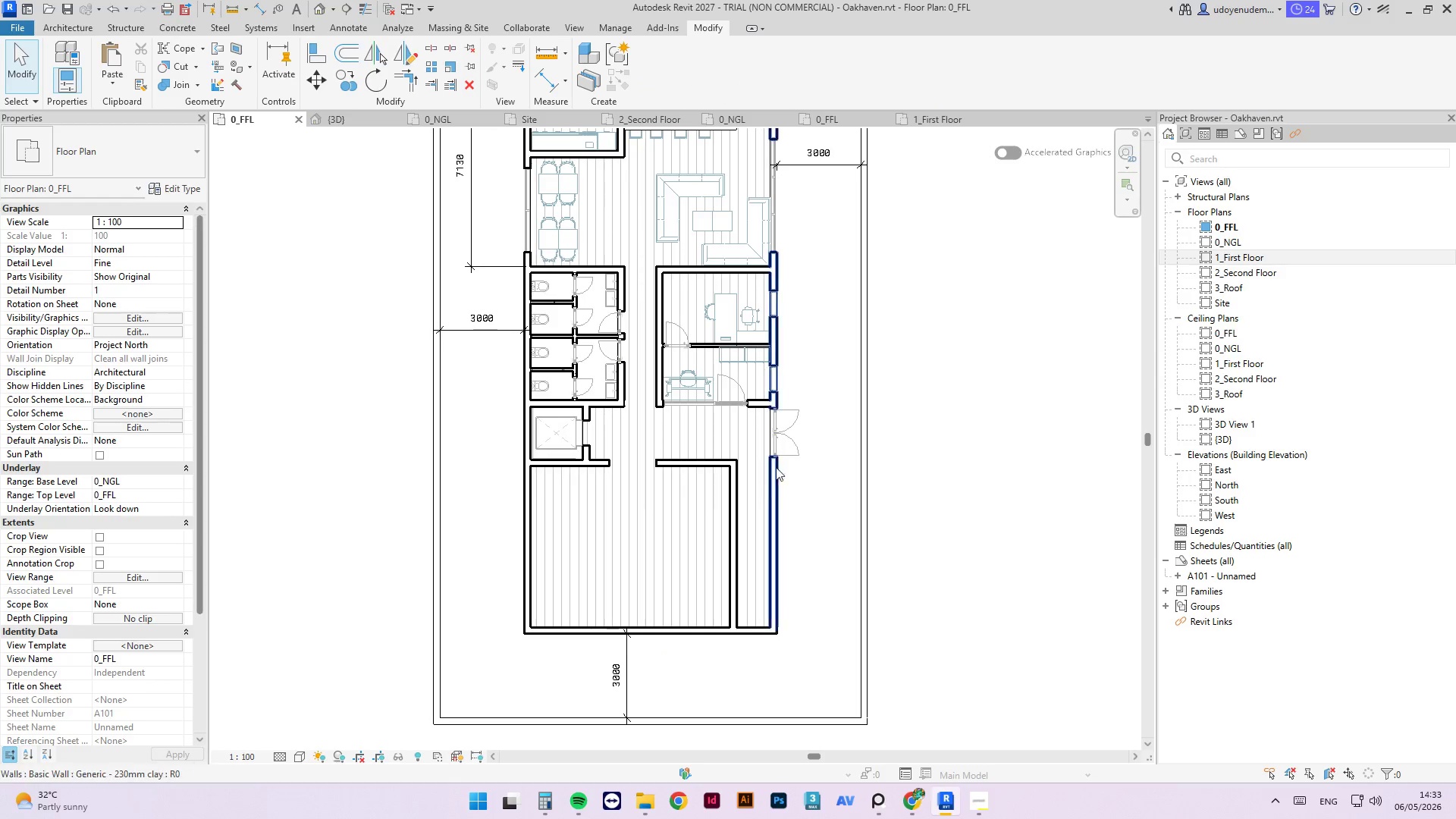 
key(Control+S)
 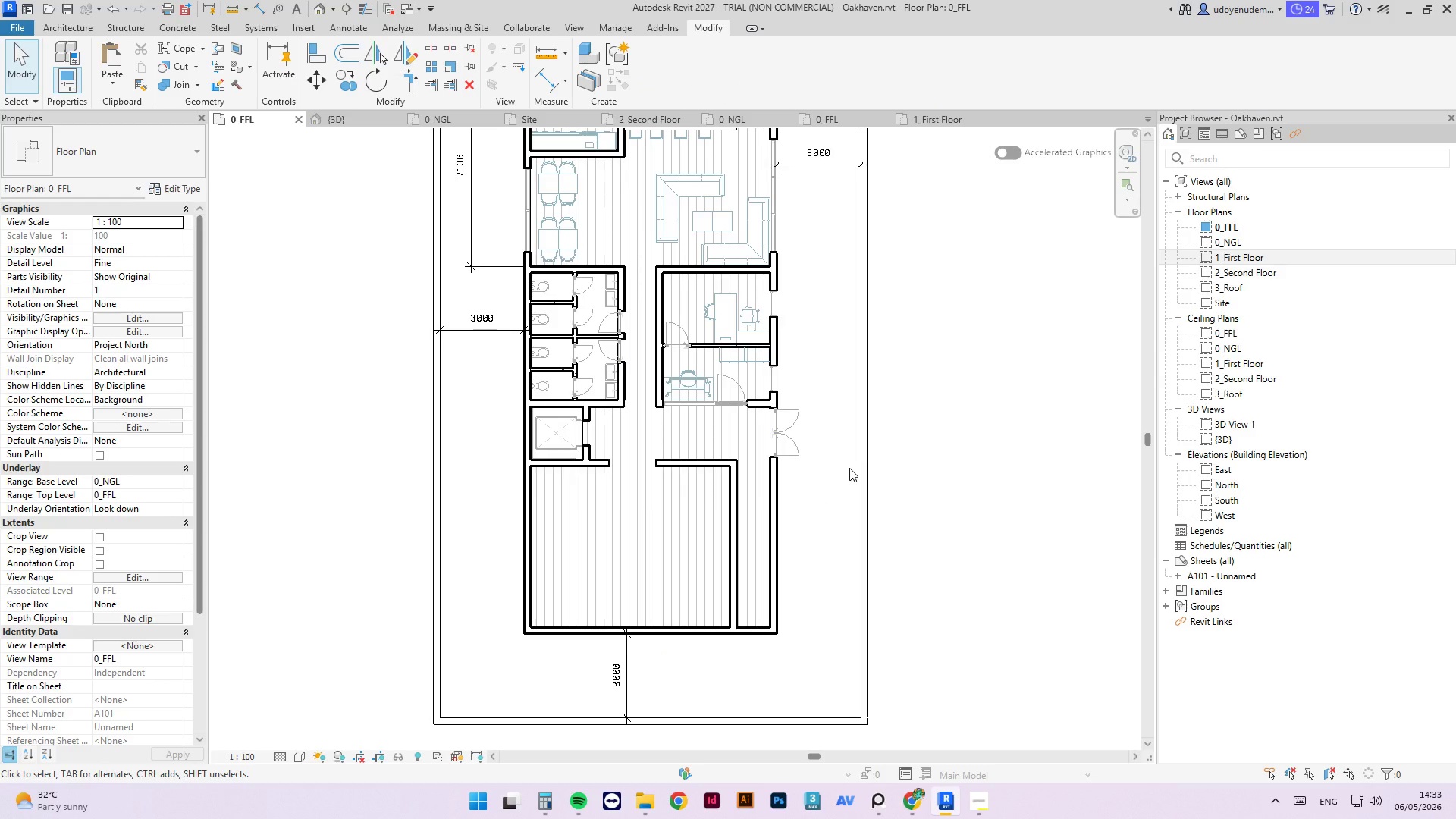 
wait(8.39)
 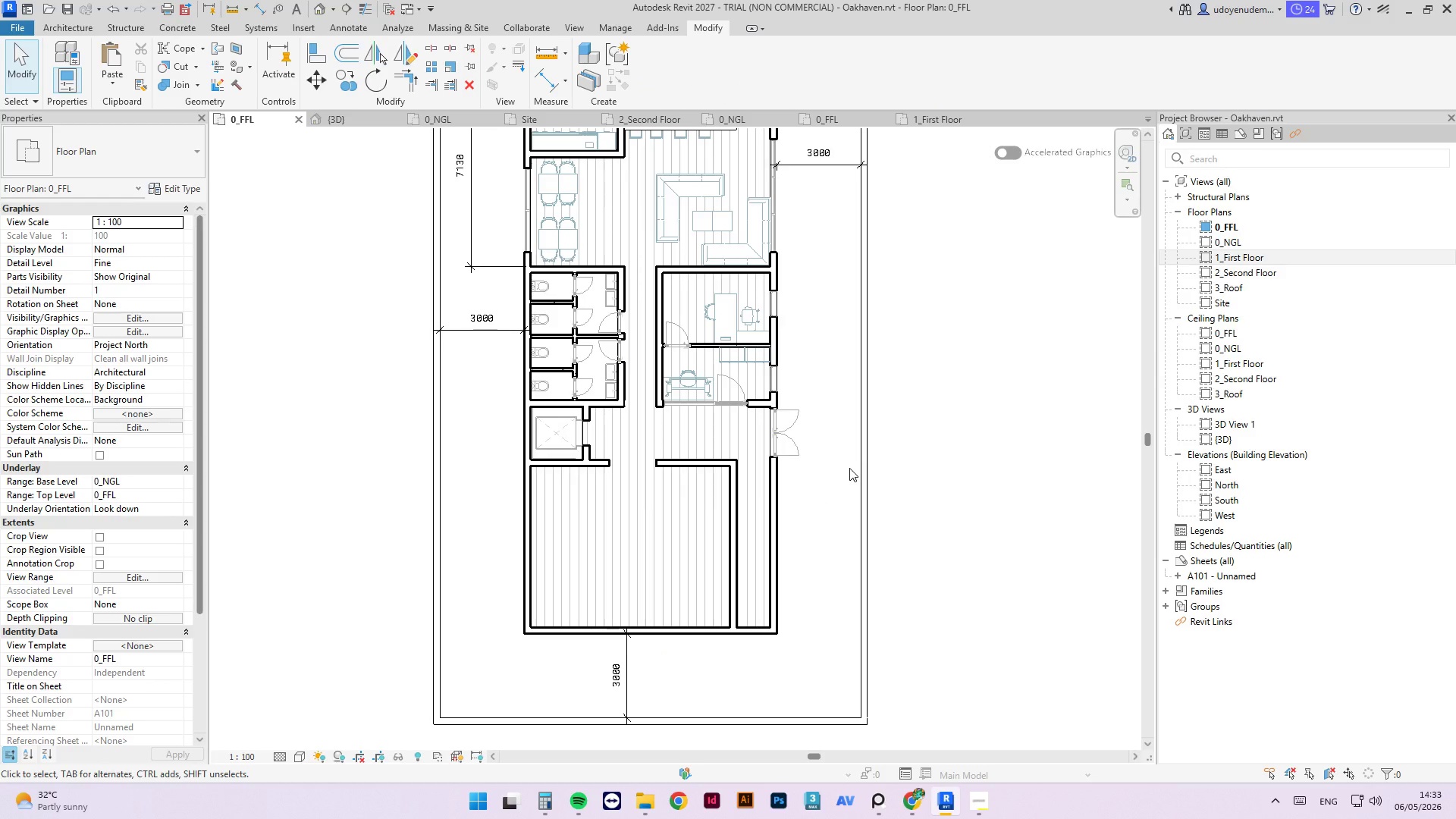 
left_click([739, 403])
 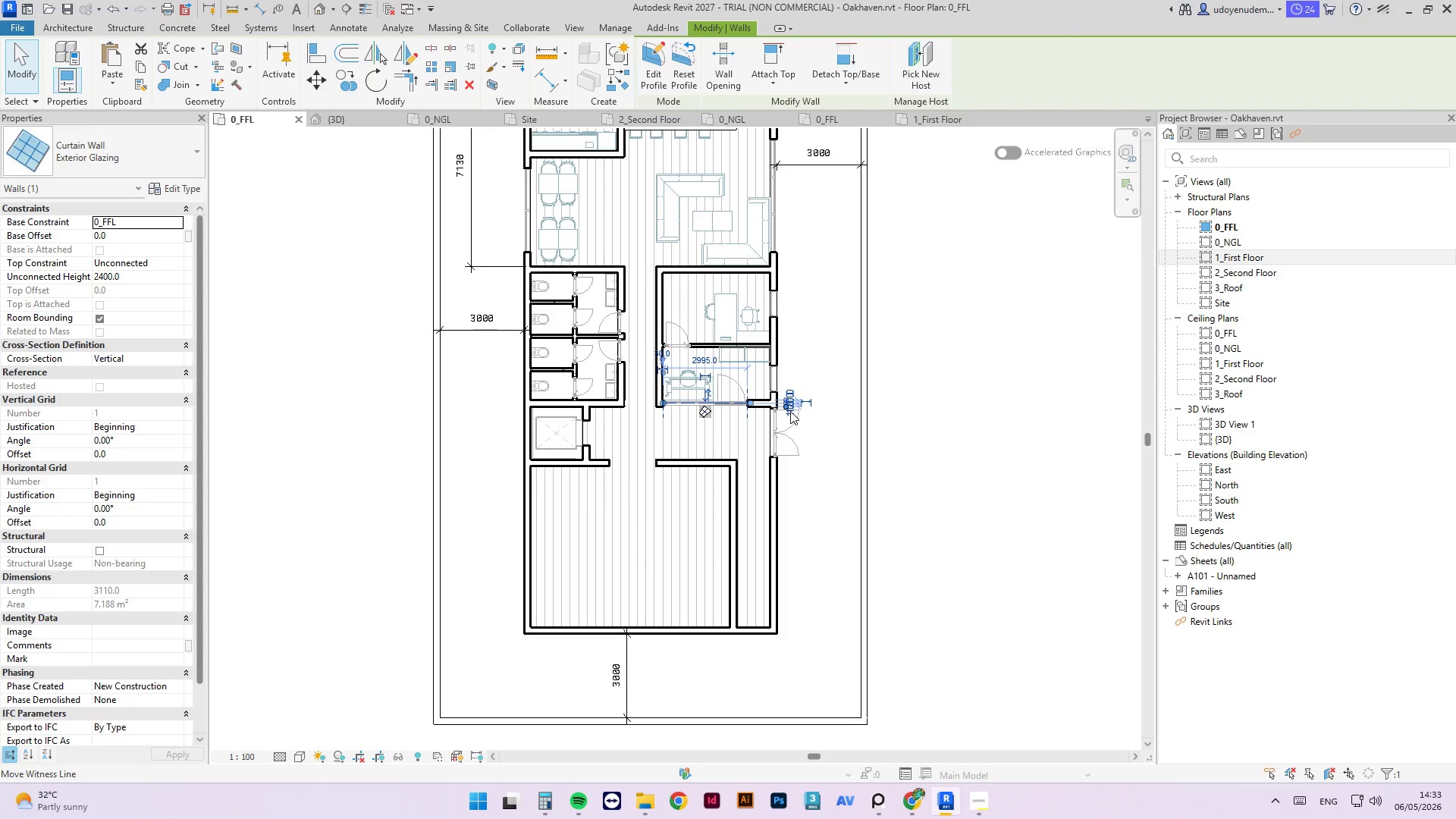 
key(Space)
 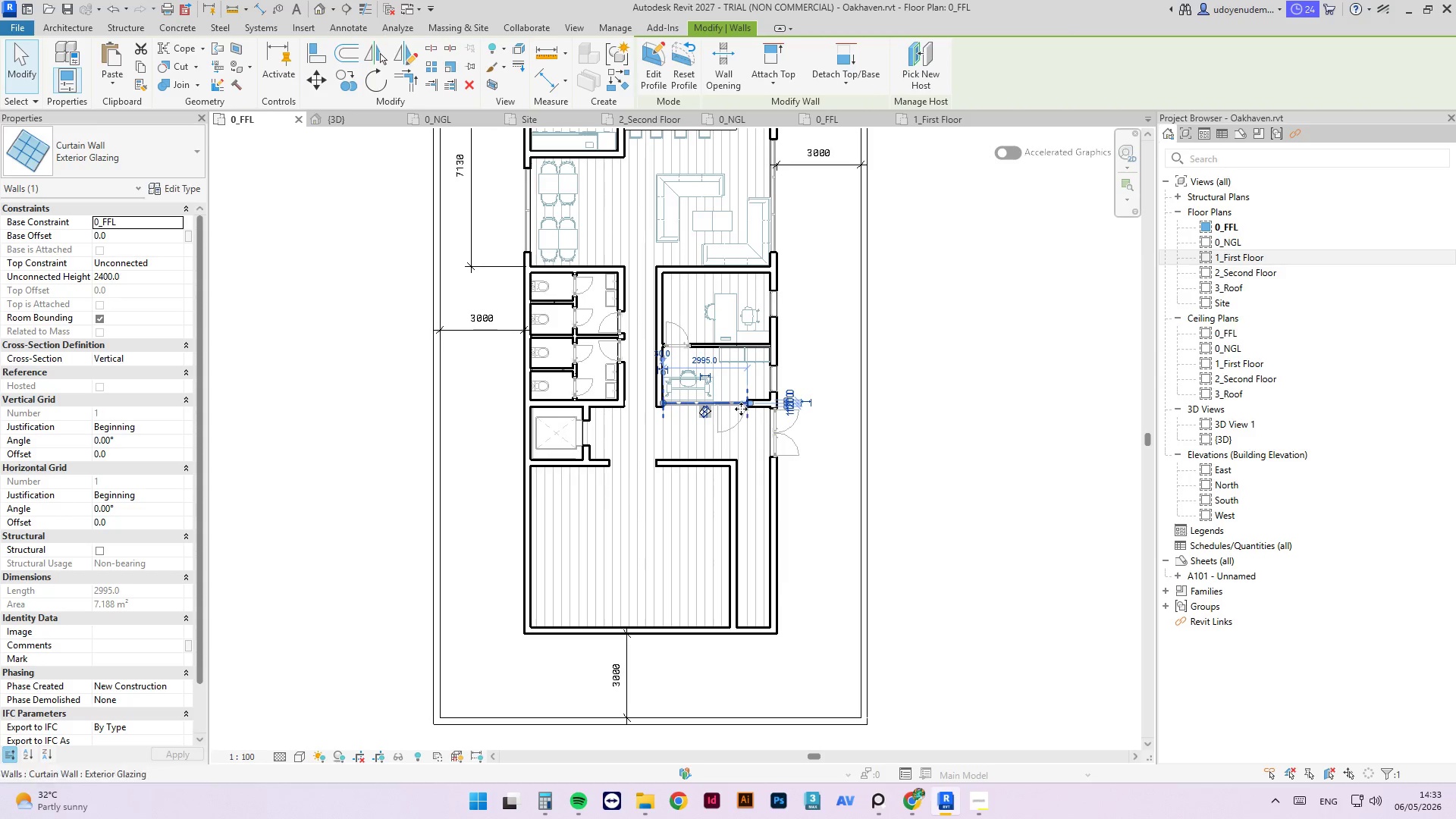 
key(Space)
 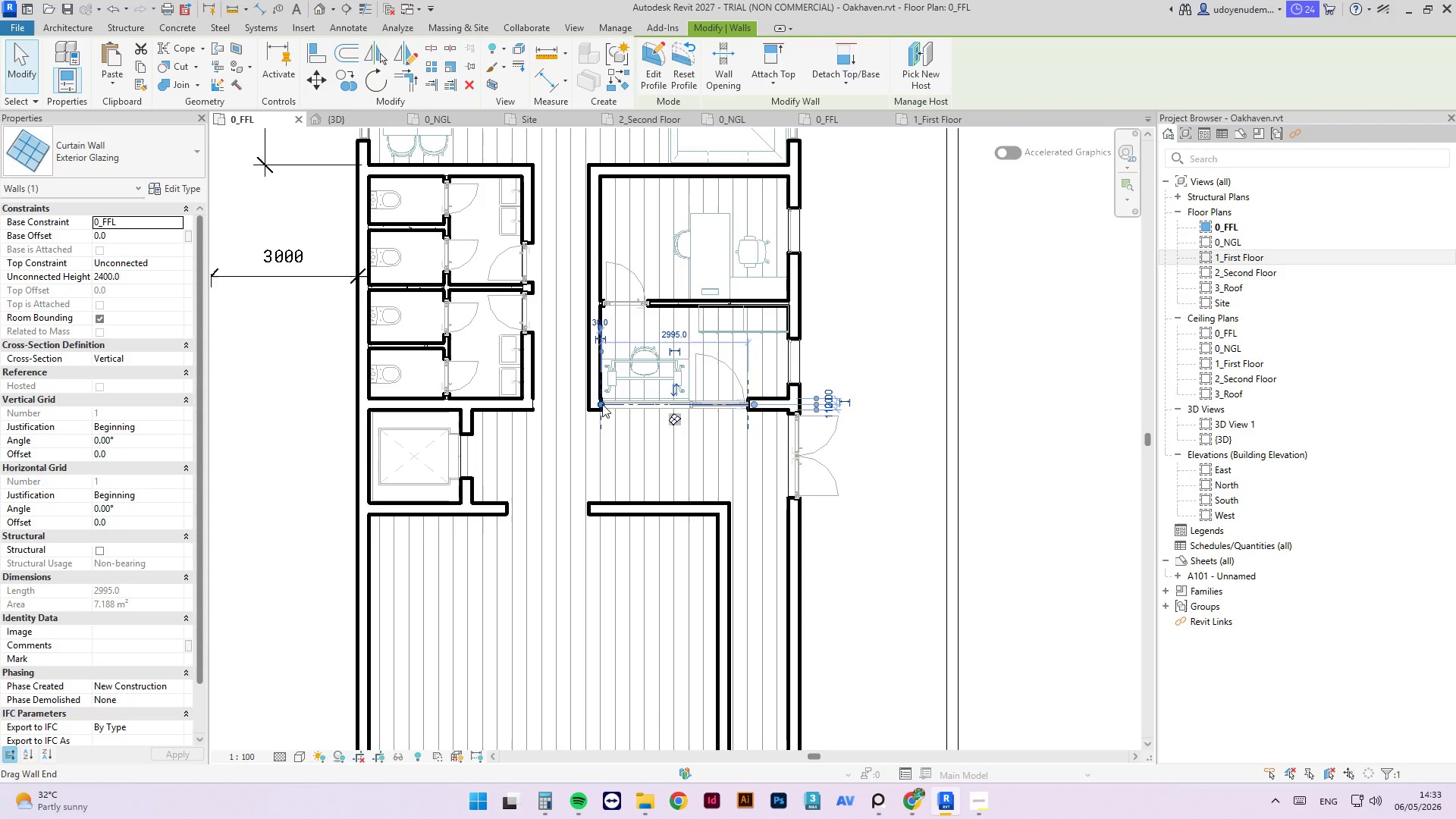 
scroll: coordinate [746, 402], scroll_direction: up, amount: 4.0
 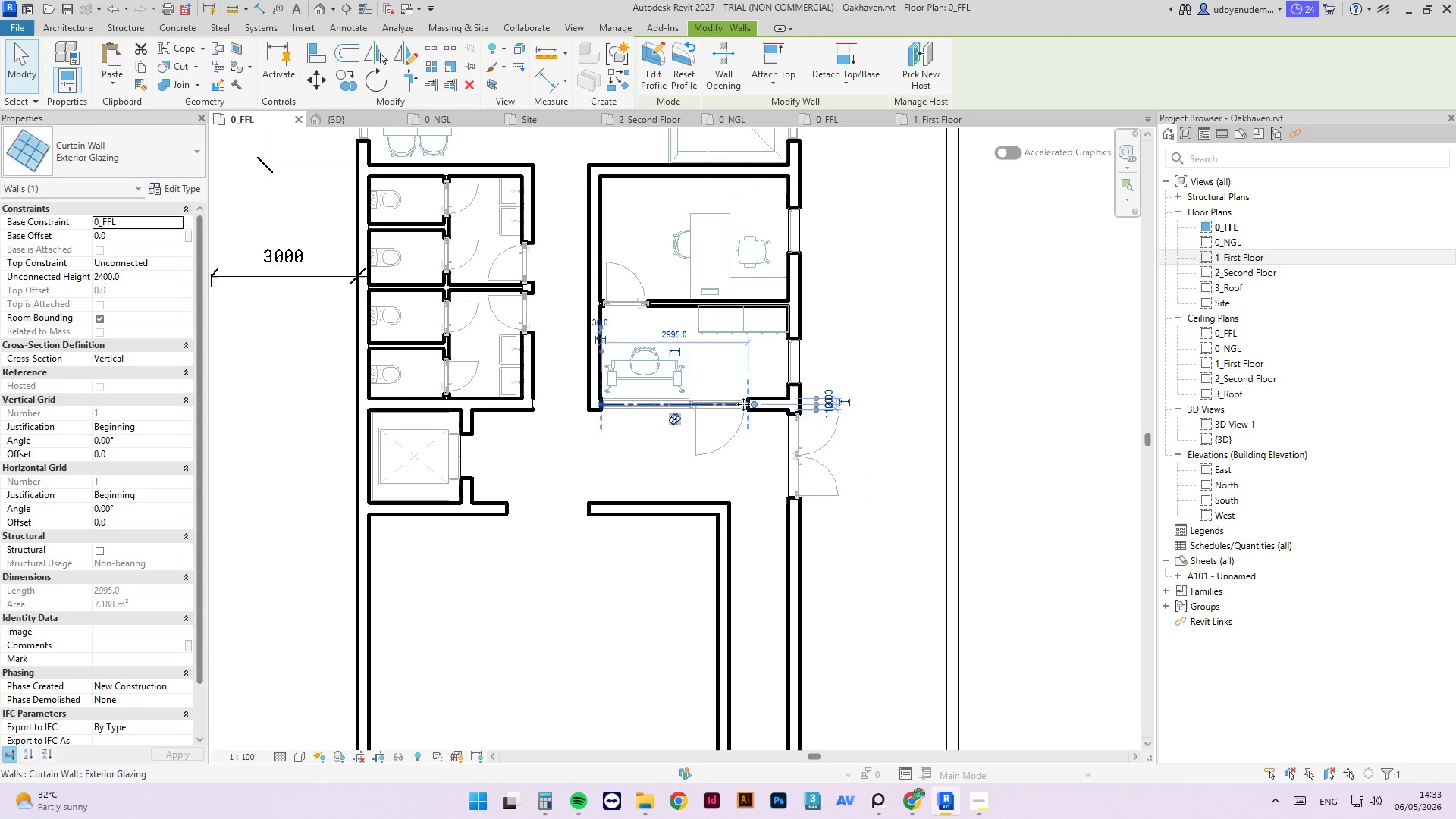 
wait(8.05)
 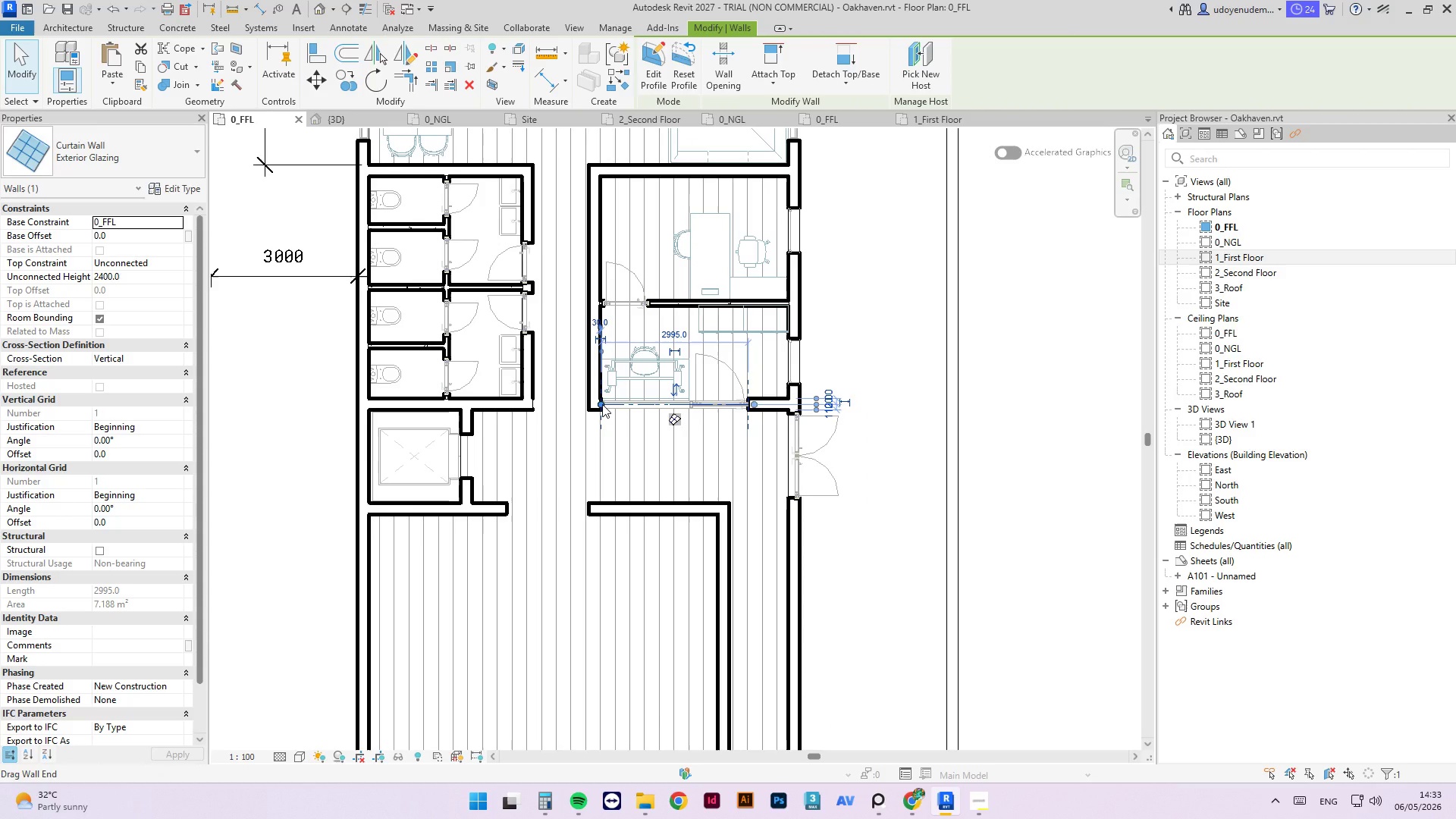 
left_click_drag(start_coordinate=[753, 404], to_coordinate=[783, 403])
 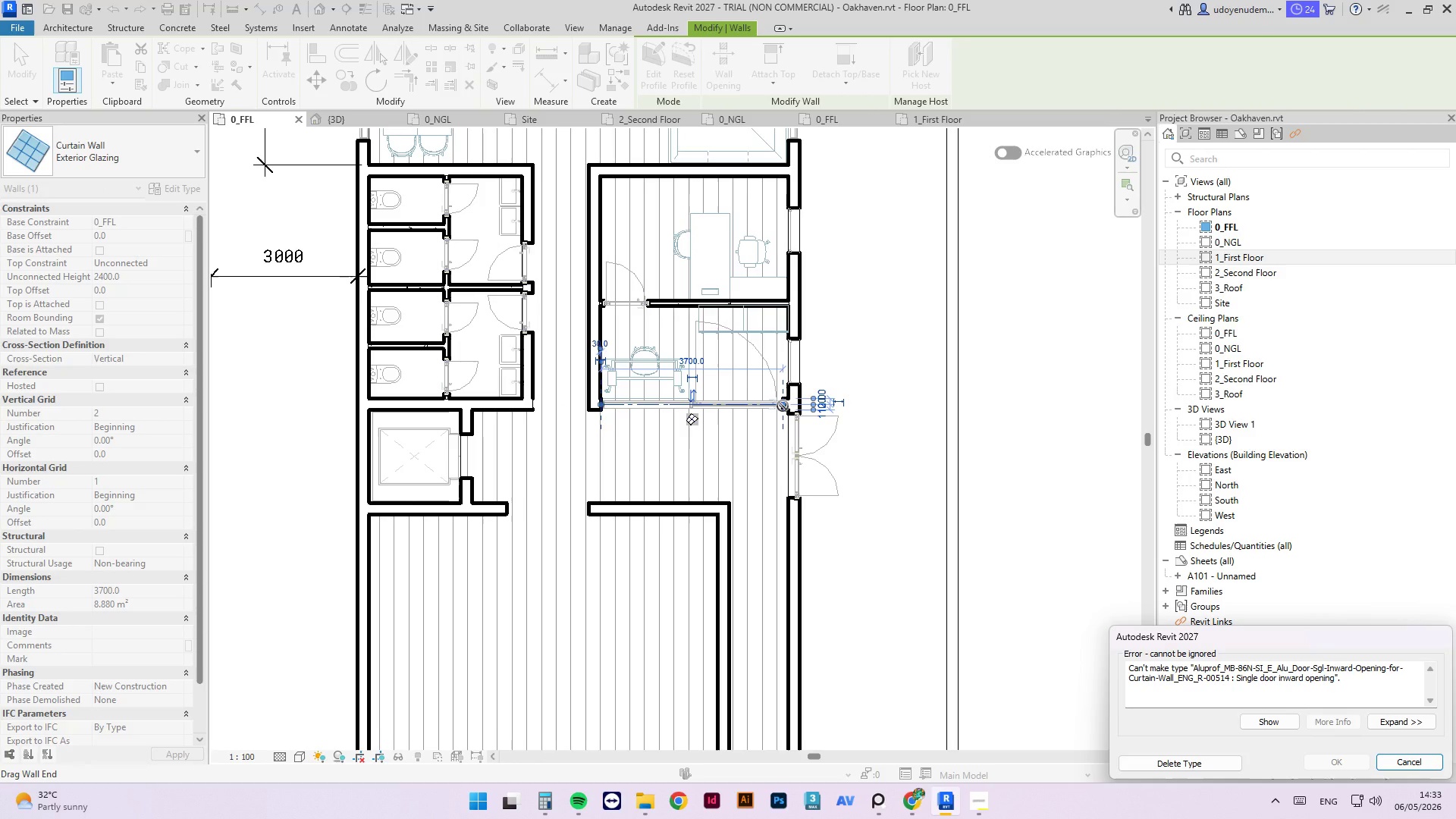 
wait(5.69)
 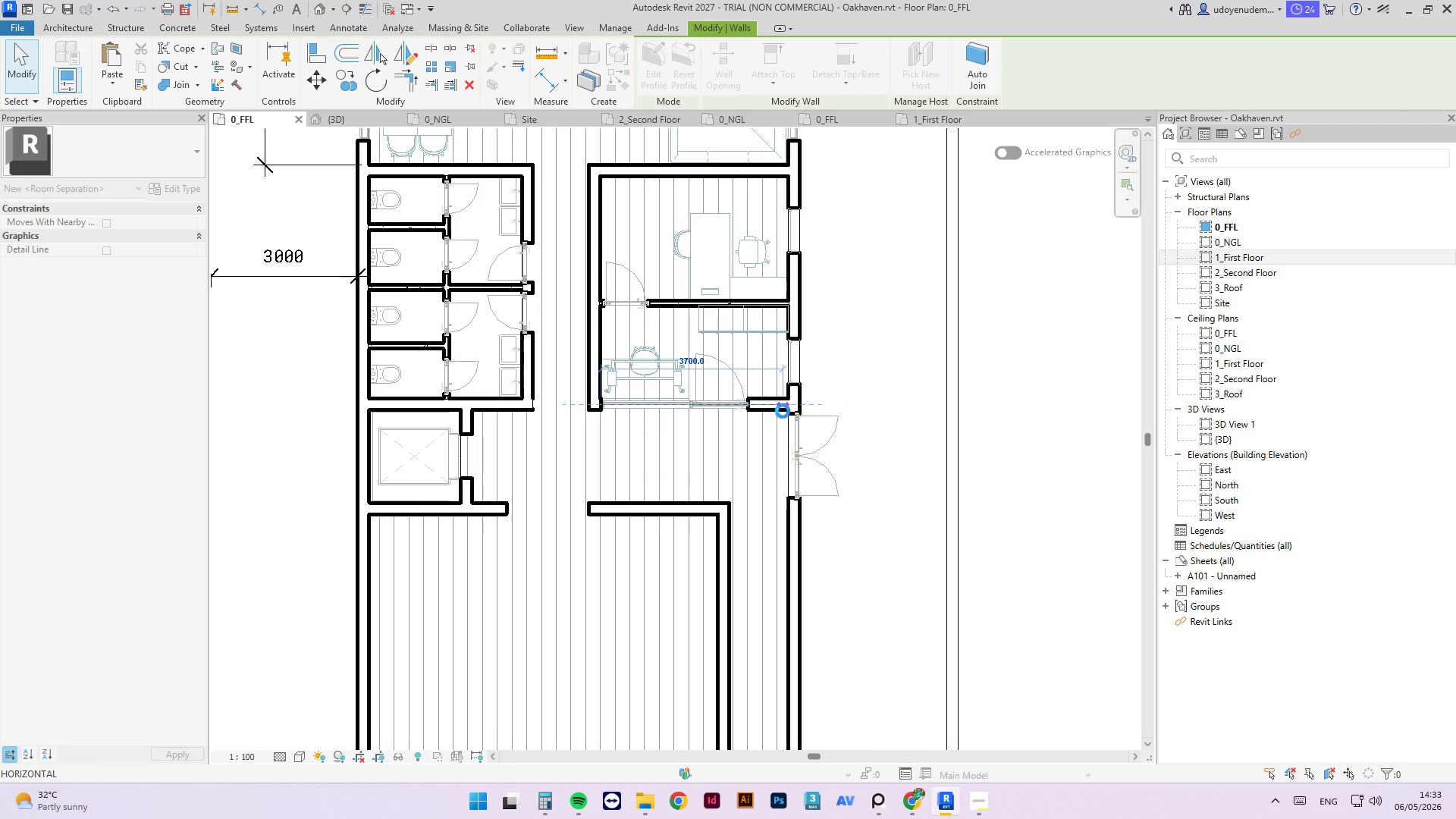 
scroll: coordinate [706, 435], scroll_direction: up, amount: 6.0
 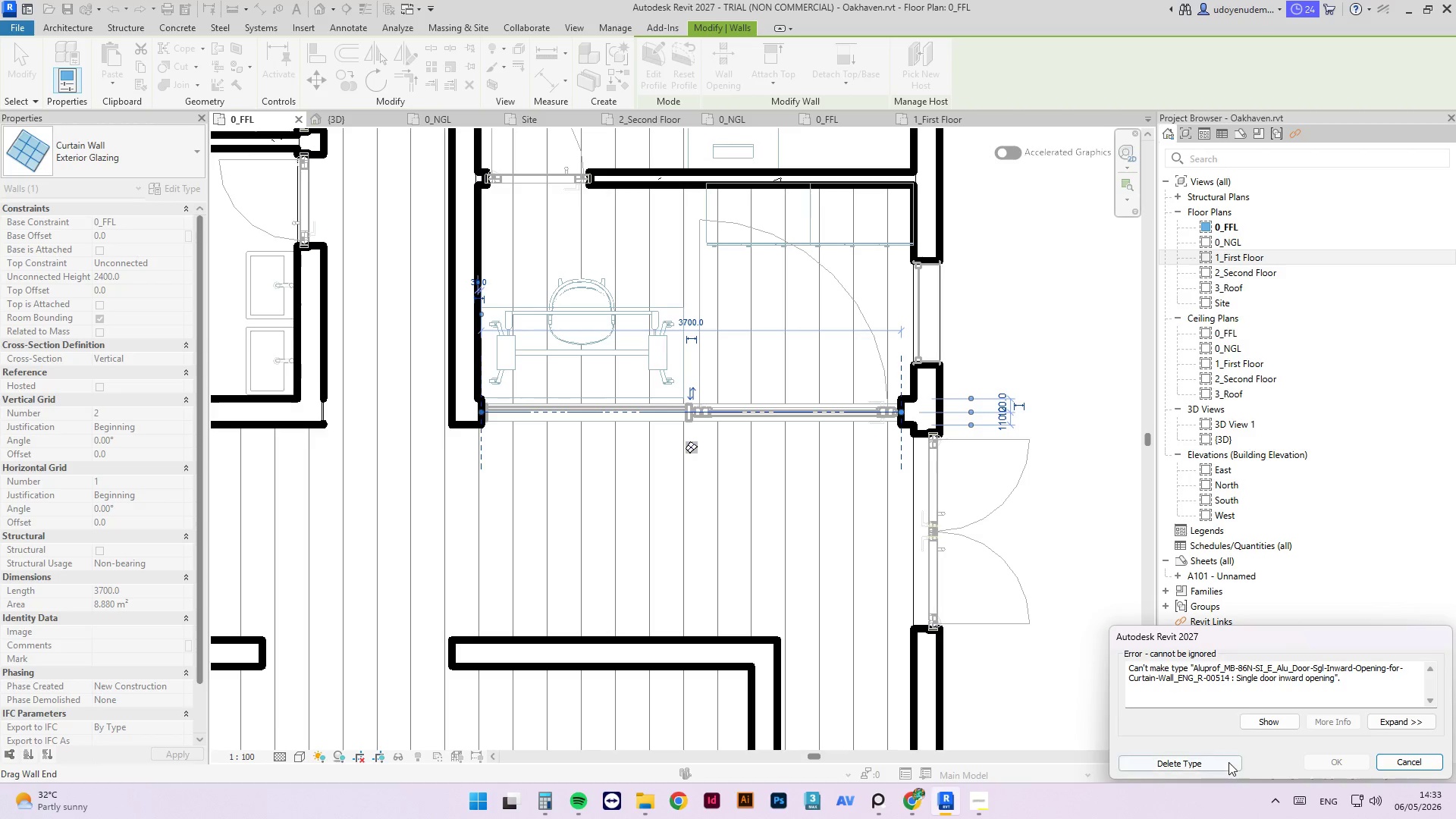 
left_click([1226, 762])
 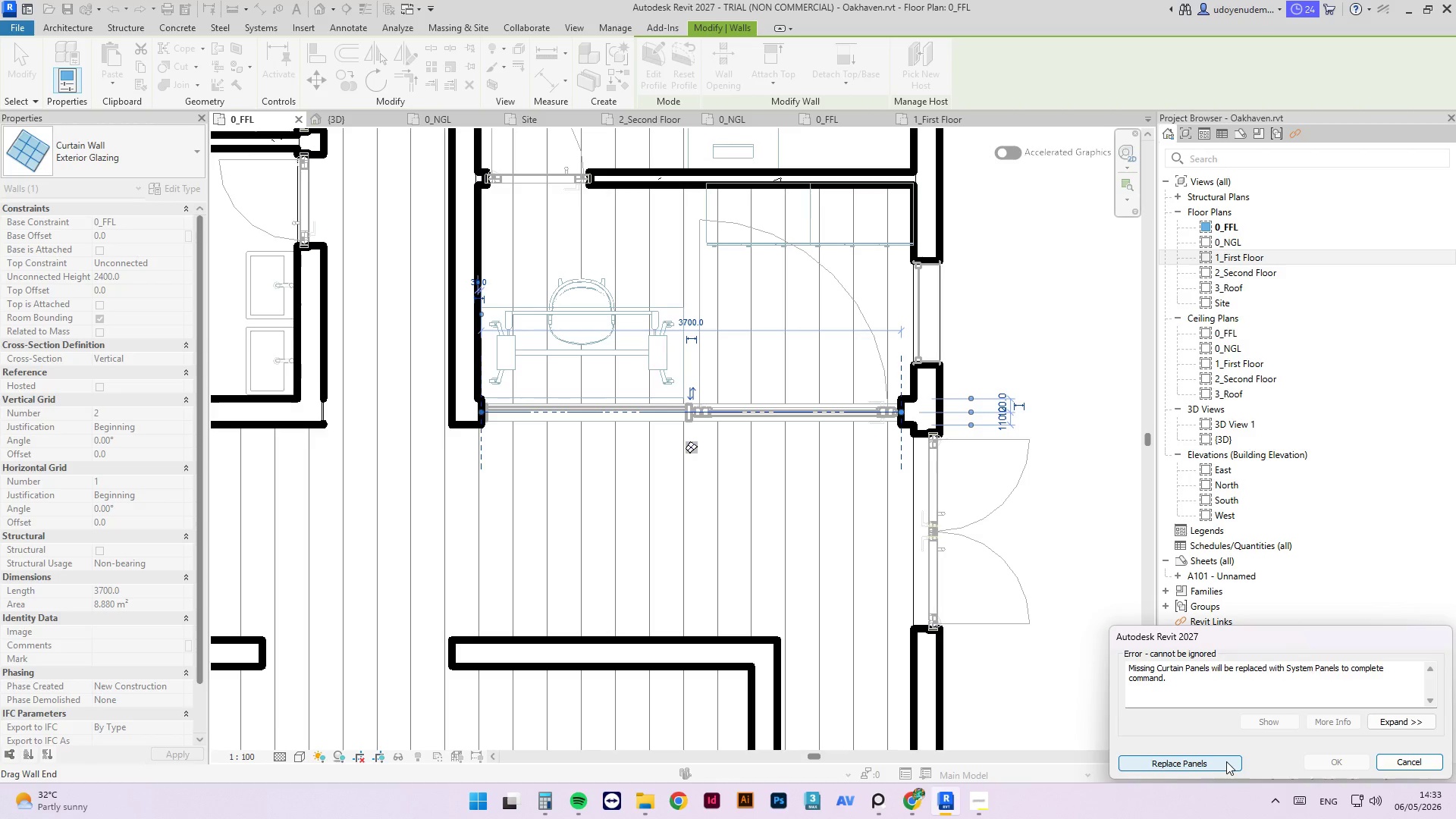 
left_click([1210, 761])
 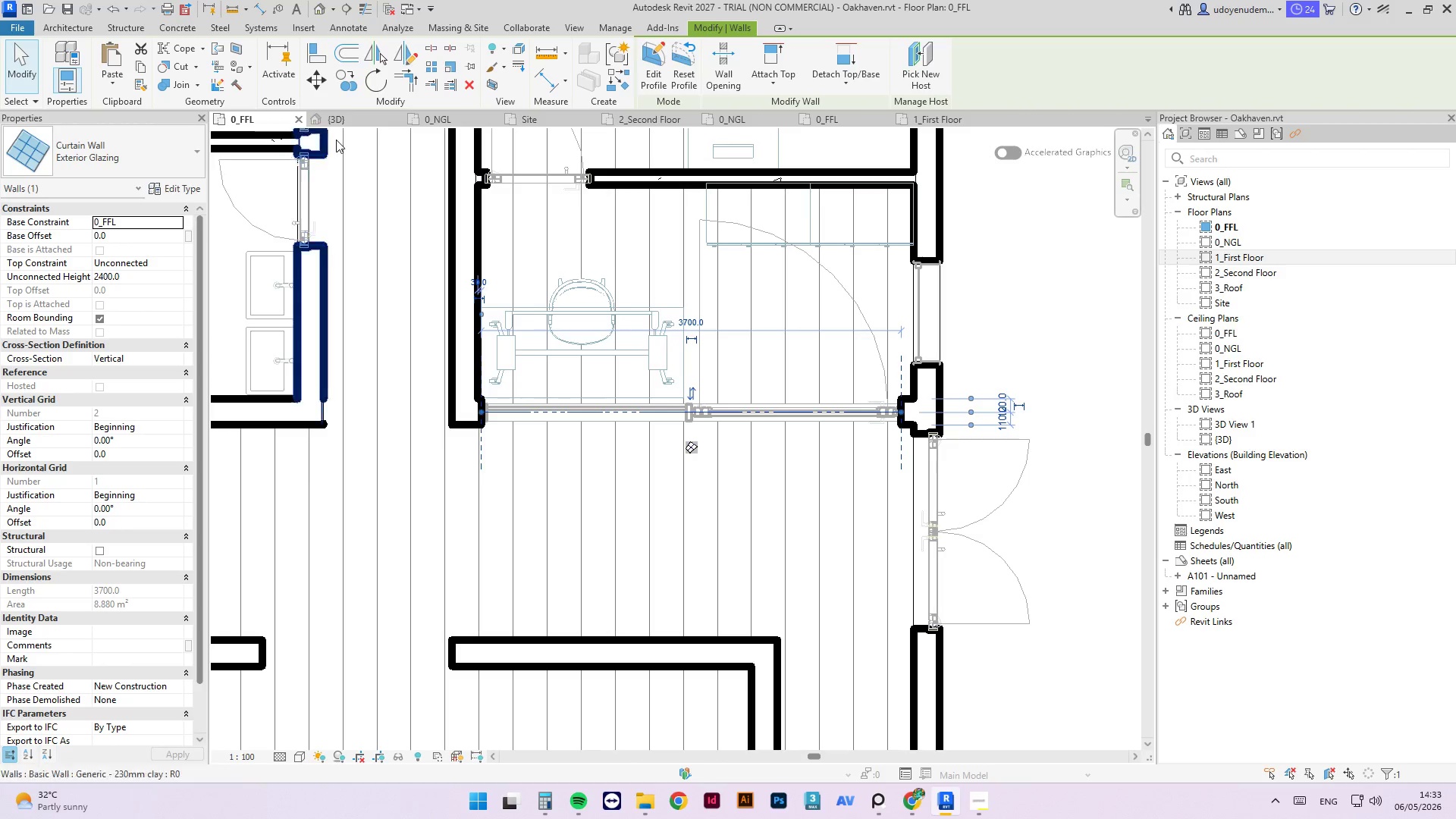 
left_click([349, 119])
 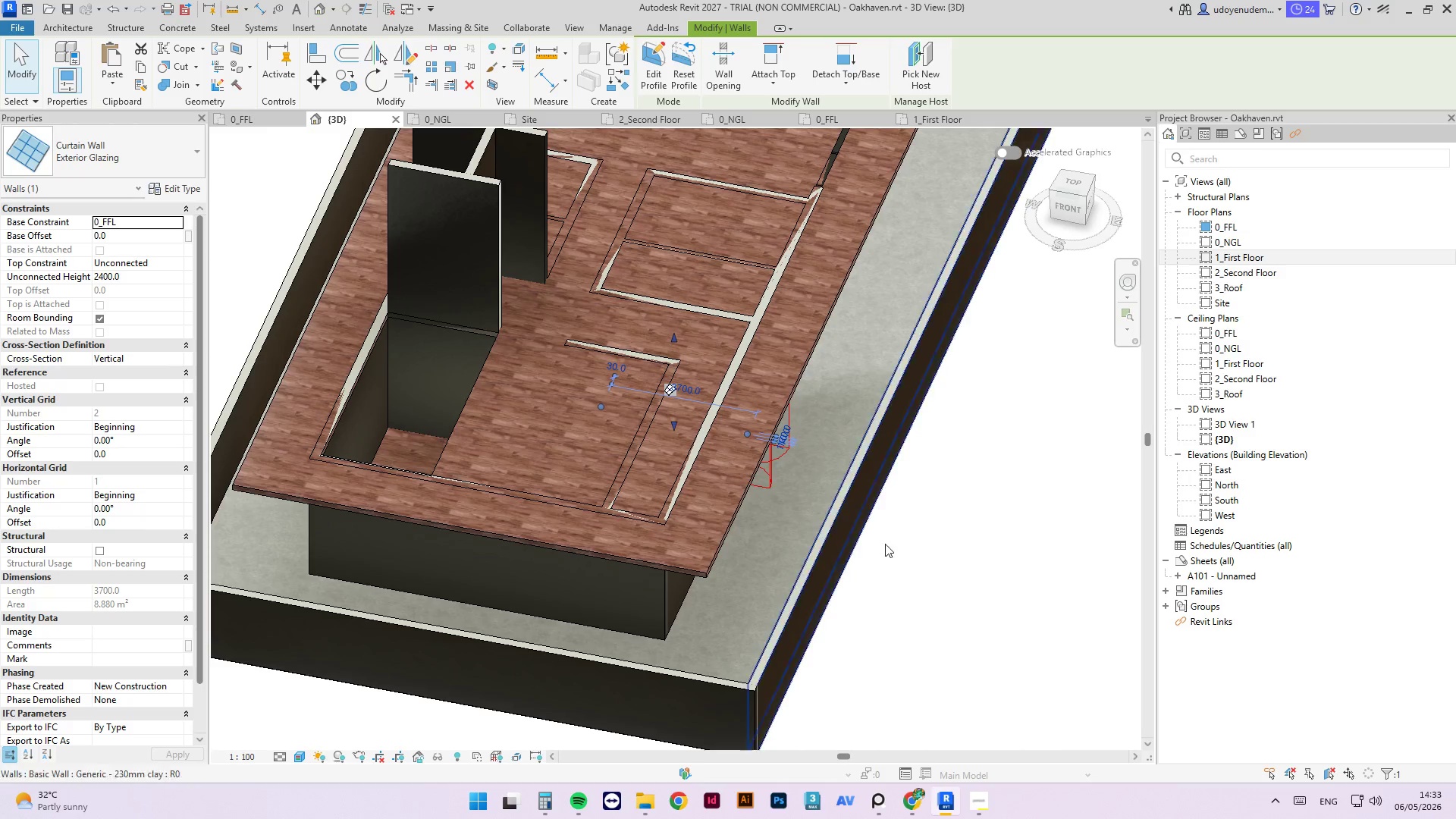 
left_click([921, 586])
 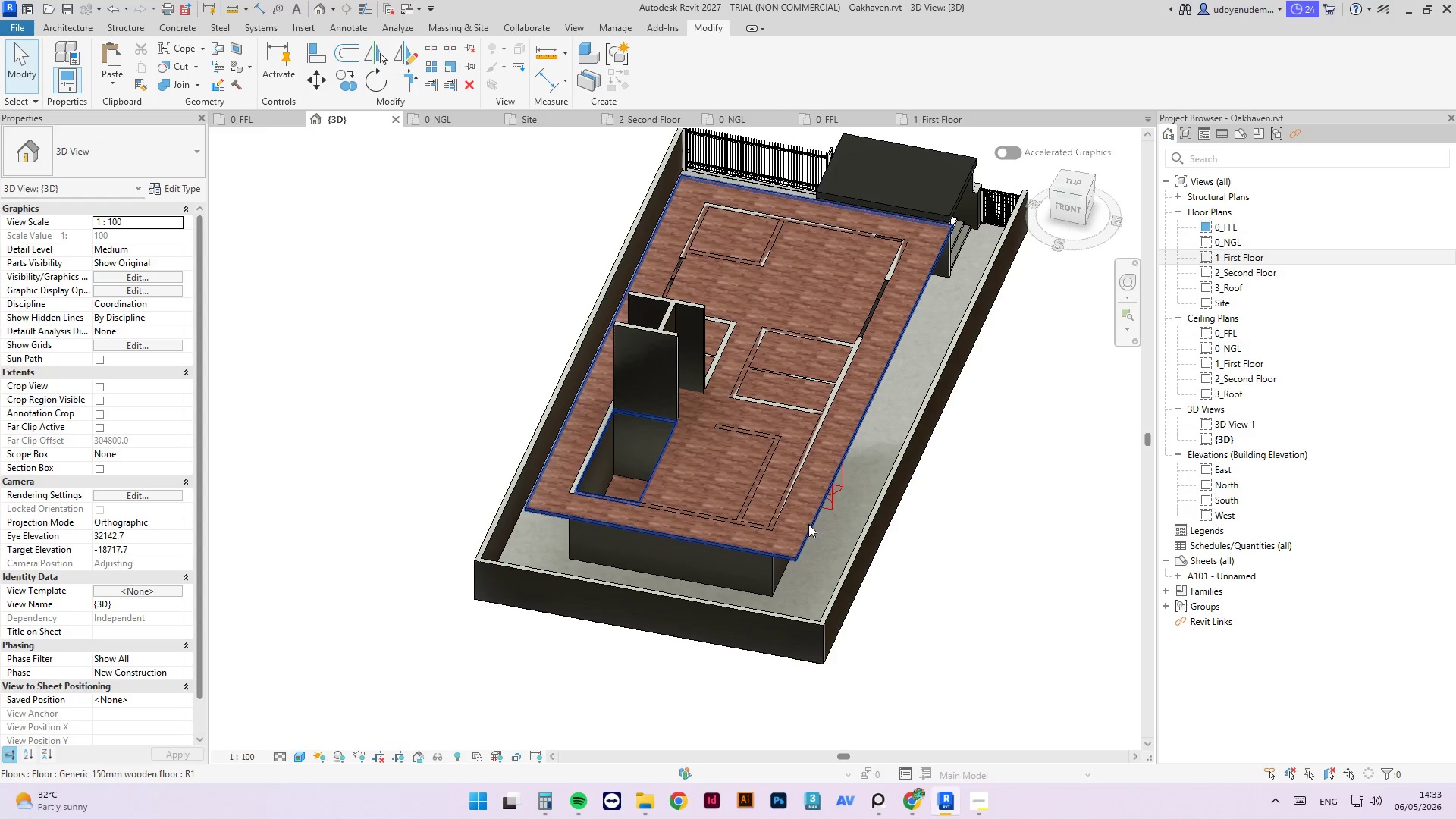 
scroll: coordinate [915, 538], scroll_direction: down, amount: 4.0
 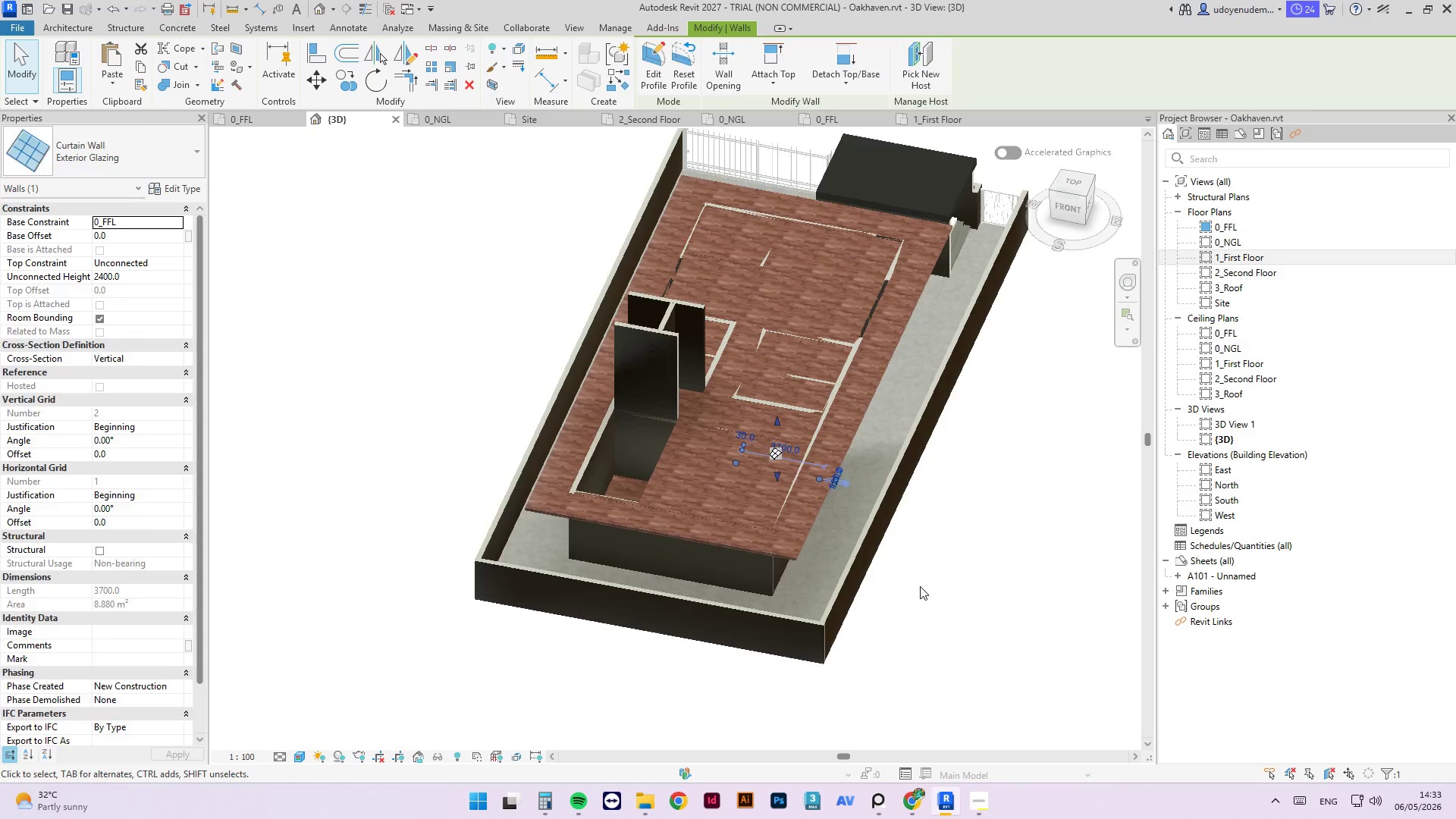 
left_click([811, 526])
 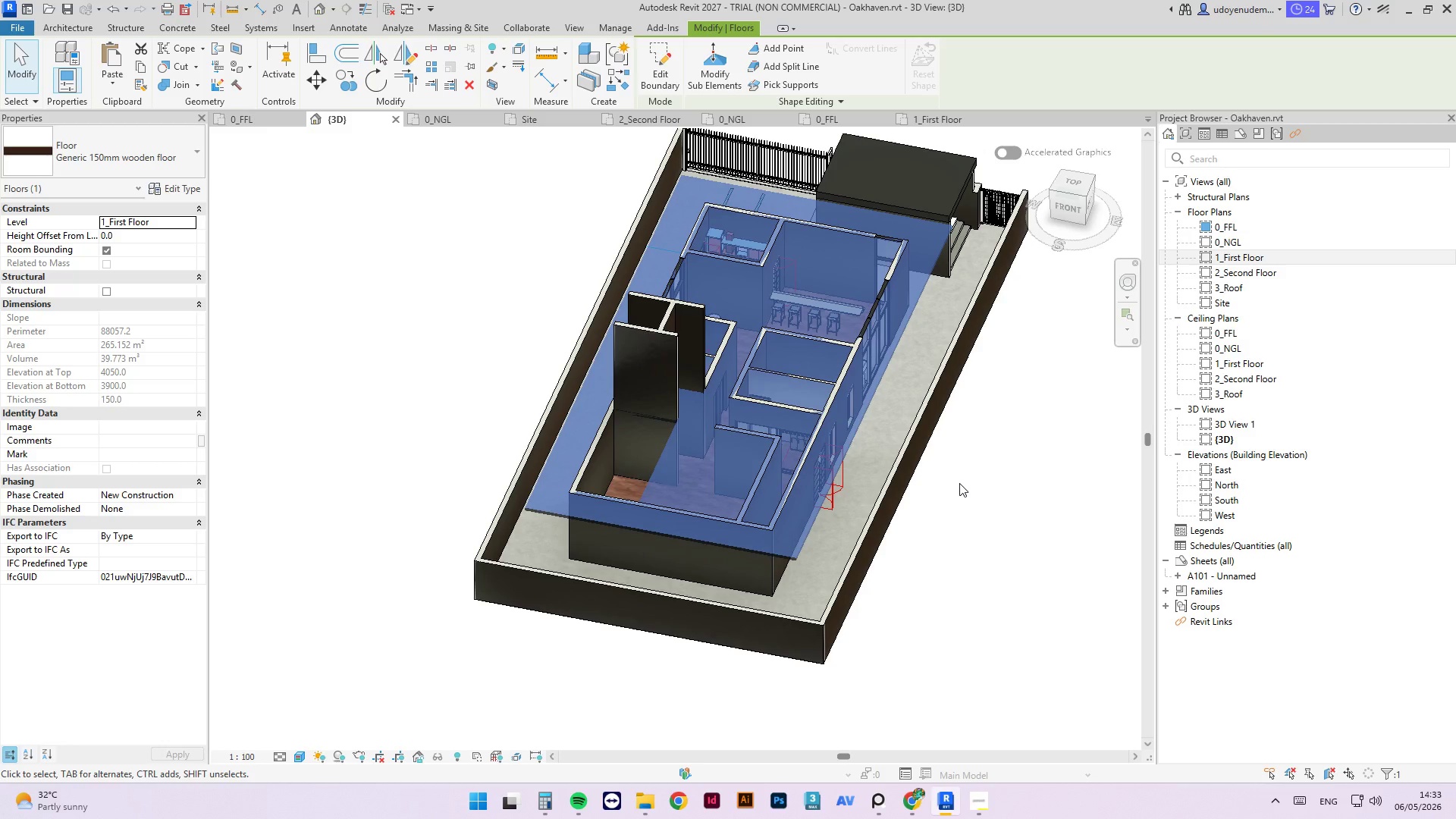 
wait(5.42)
 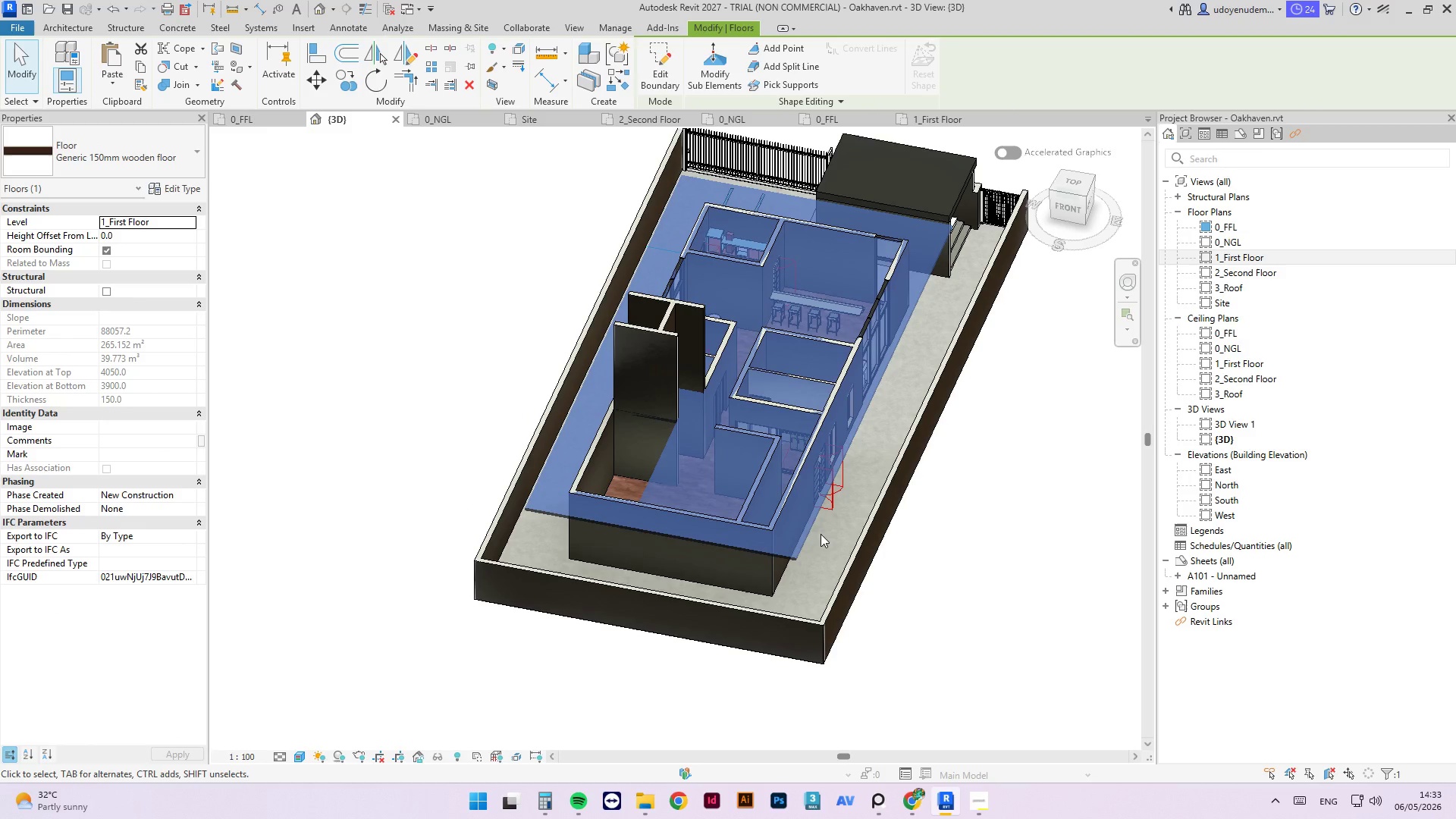 
left_click([254, 118])
 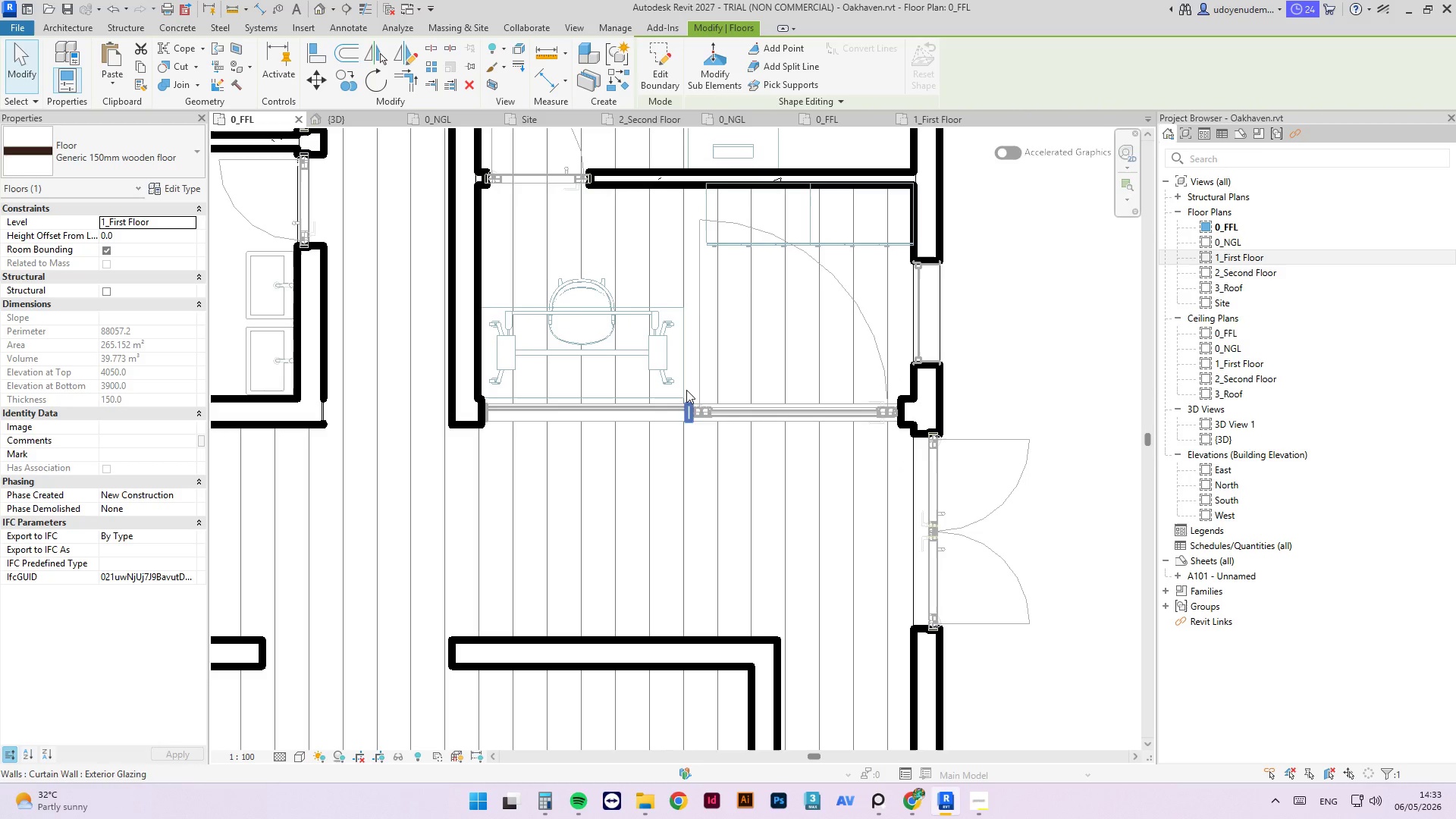 
left_click([357, 121])
 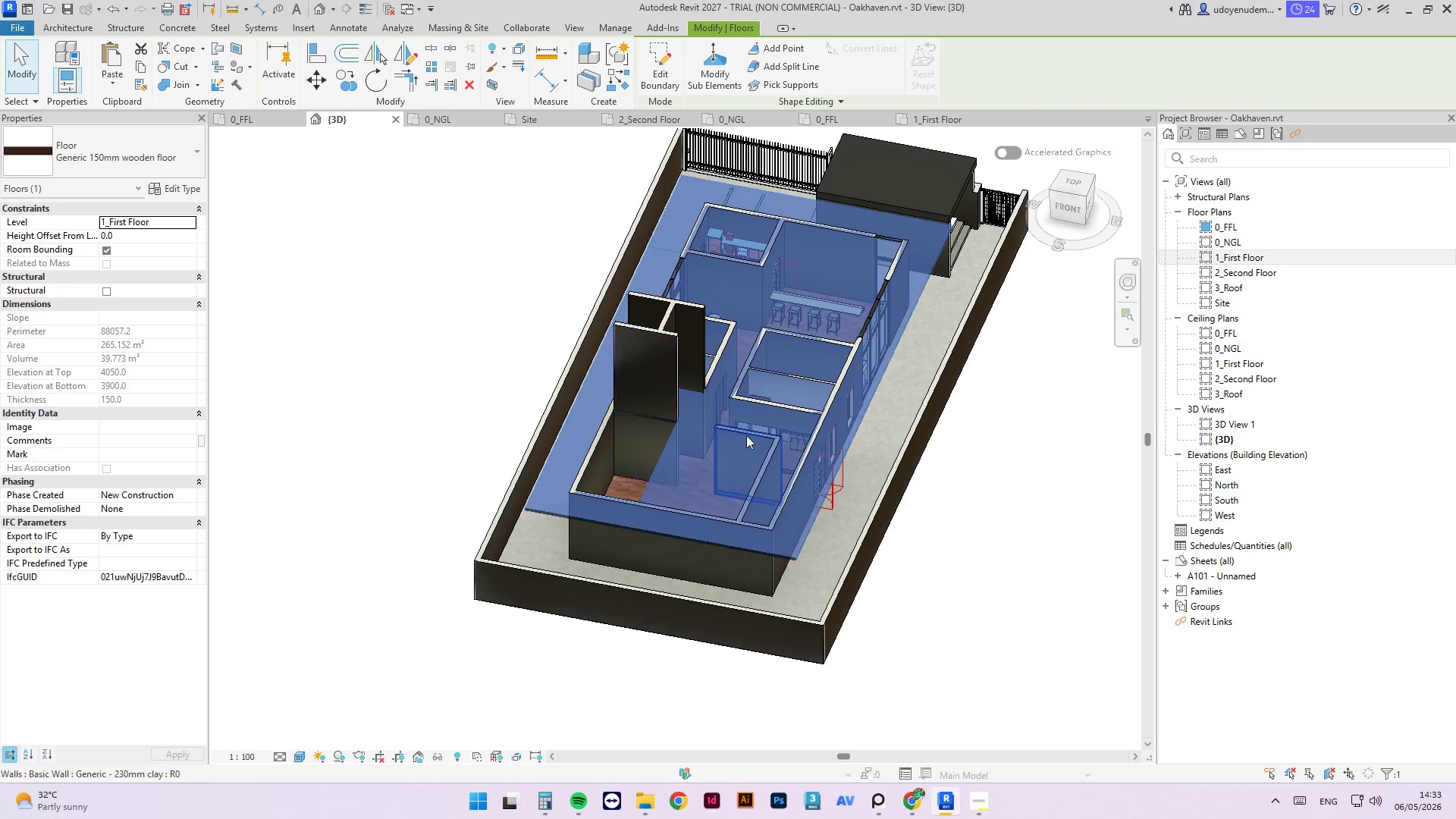 
hold_key(key=ShiftLeft, duration=3.5)
 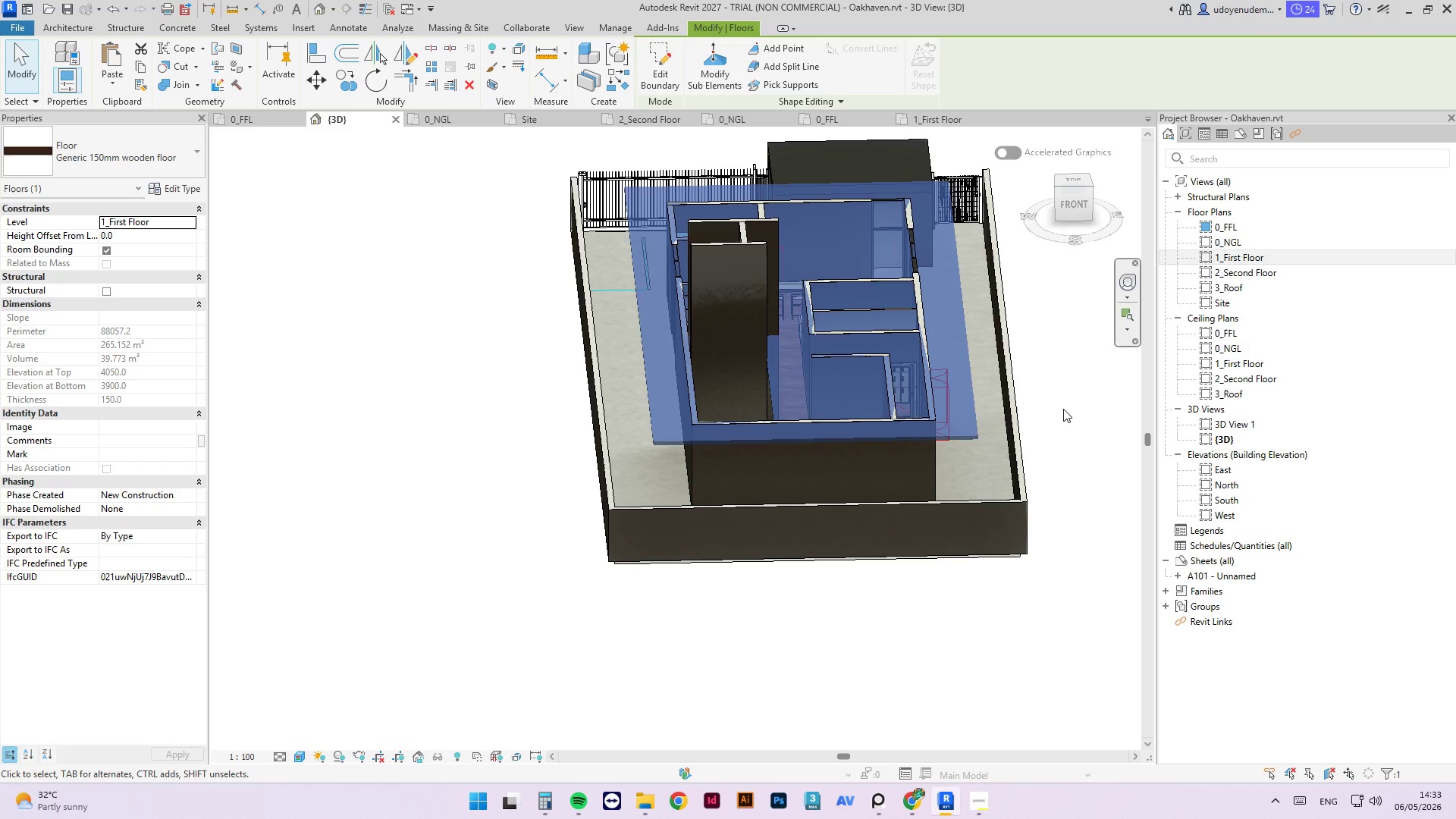 
scroll: coordinate [816, 450], scroll_direction: up, amount: 1.0
 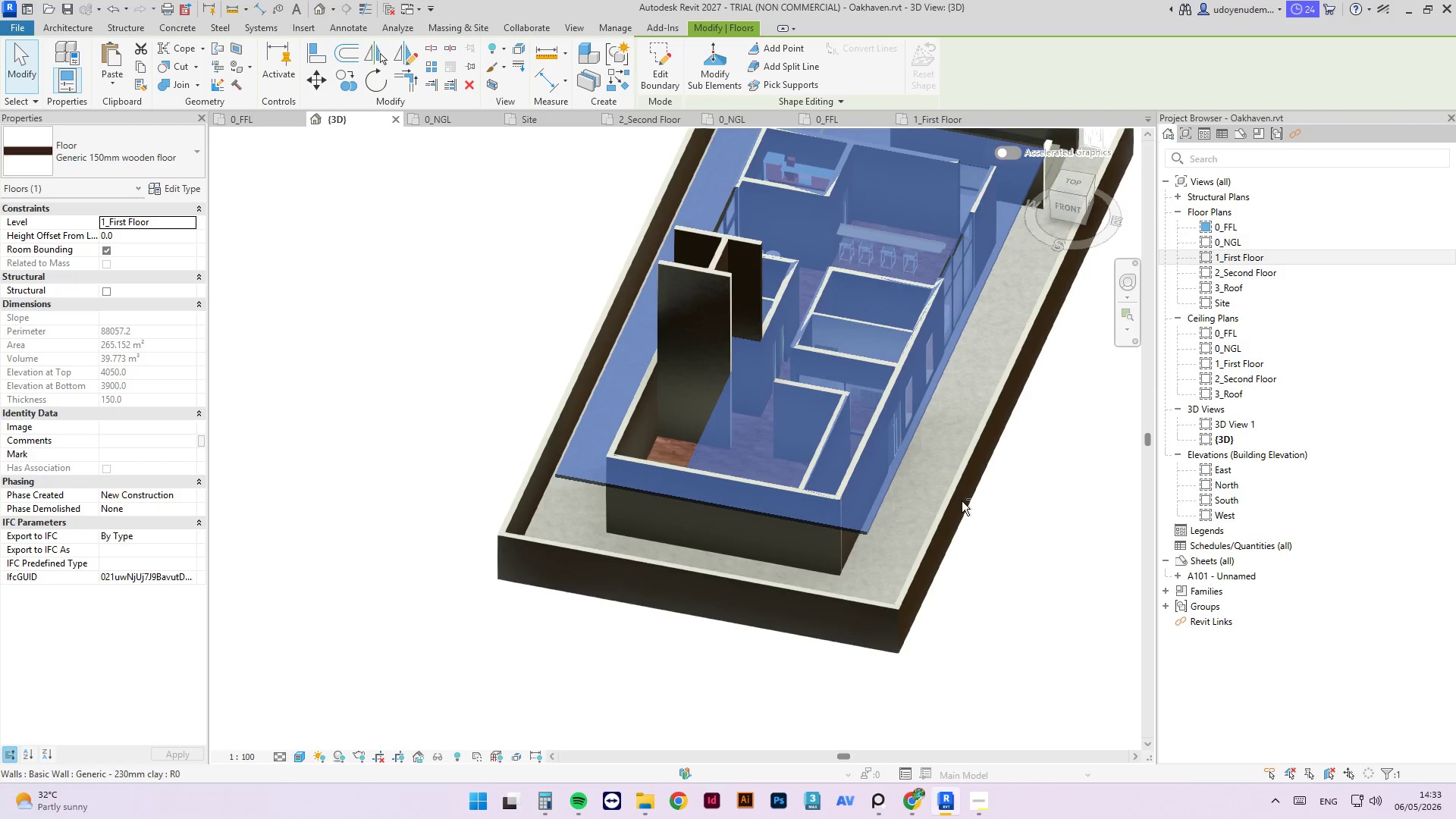 
key(Delete)
 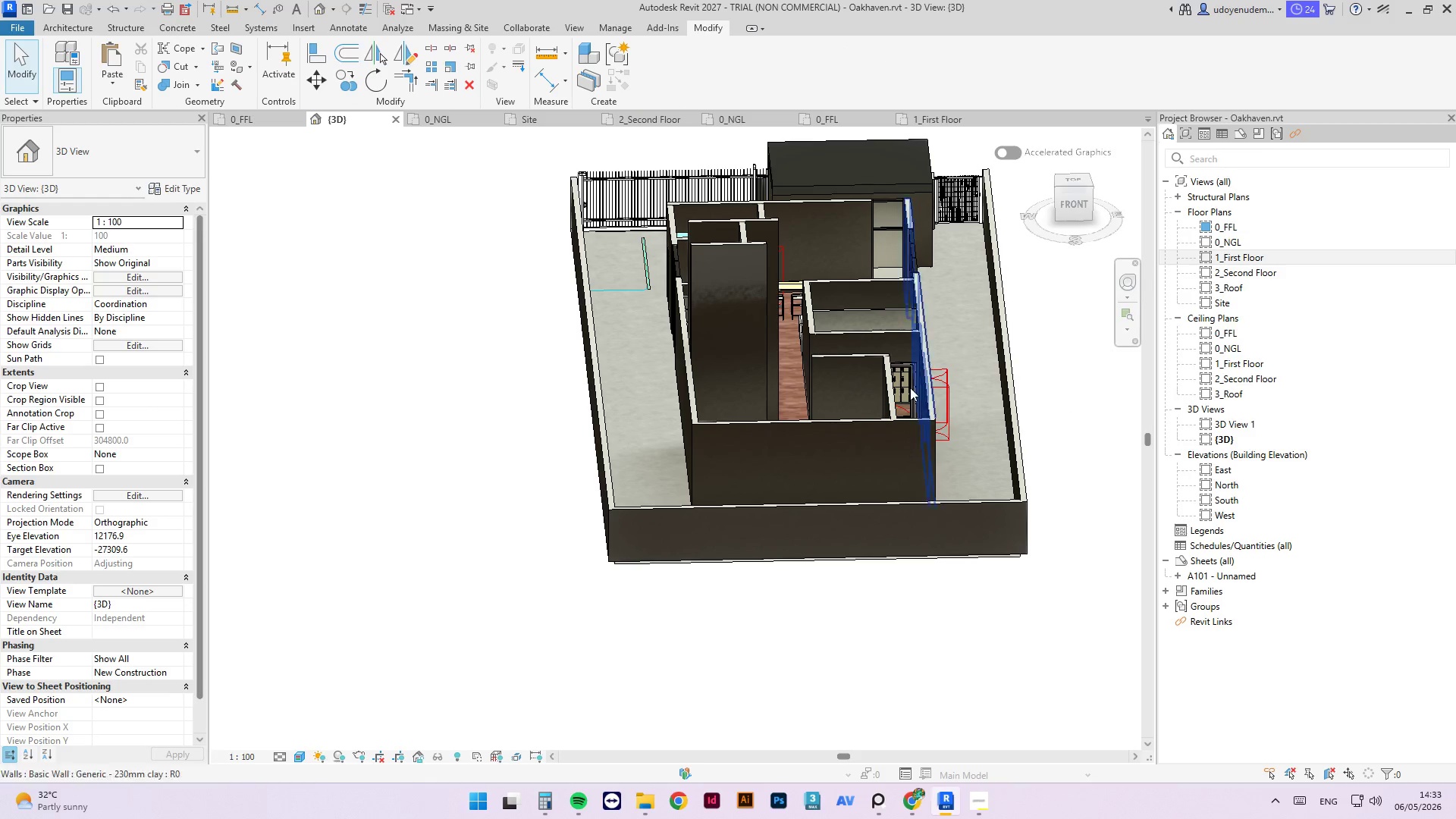 
hold_key(key=ShiftLeft, duration=0.61)
 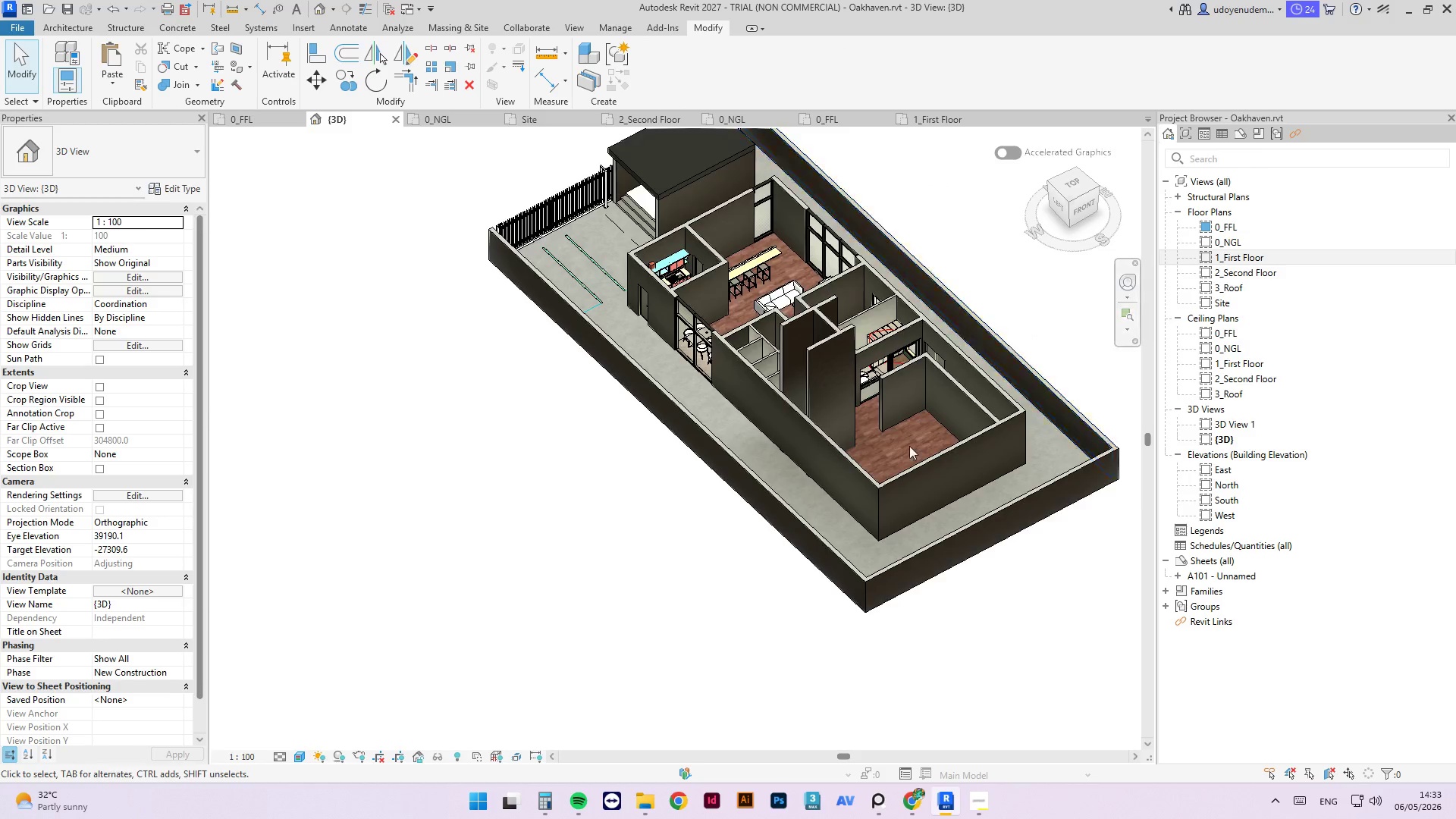 
scroll: coordinate [905, 395], scroll_direction: down, amount: 2.0
 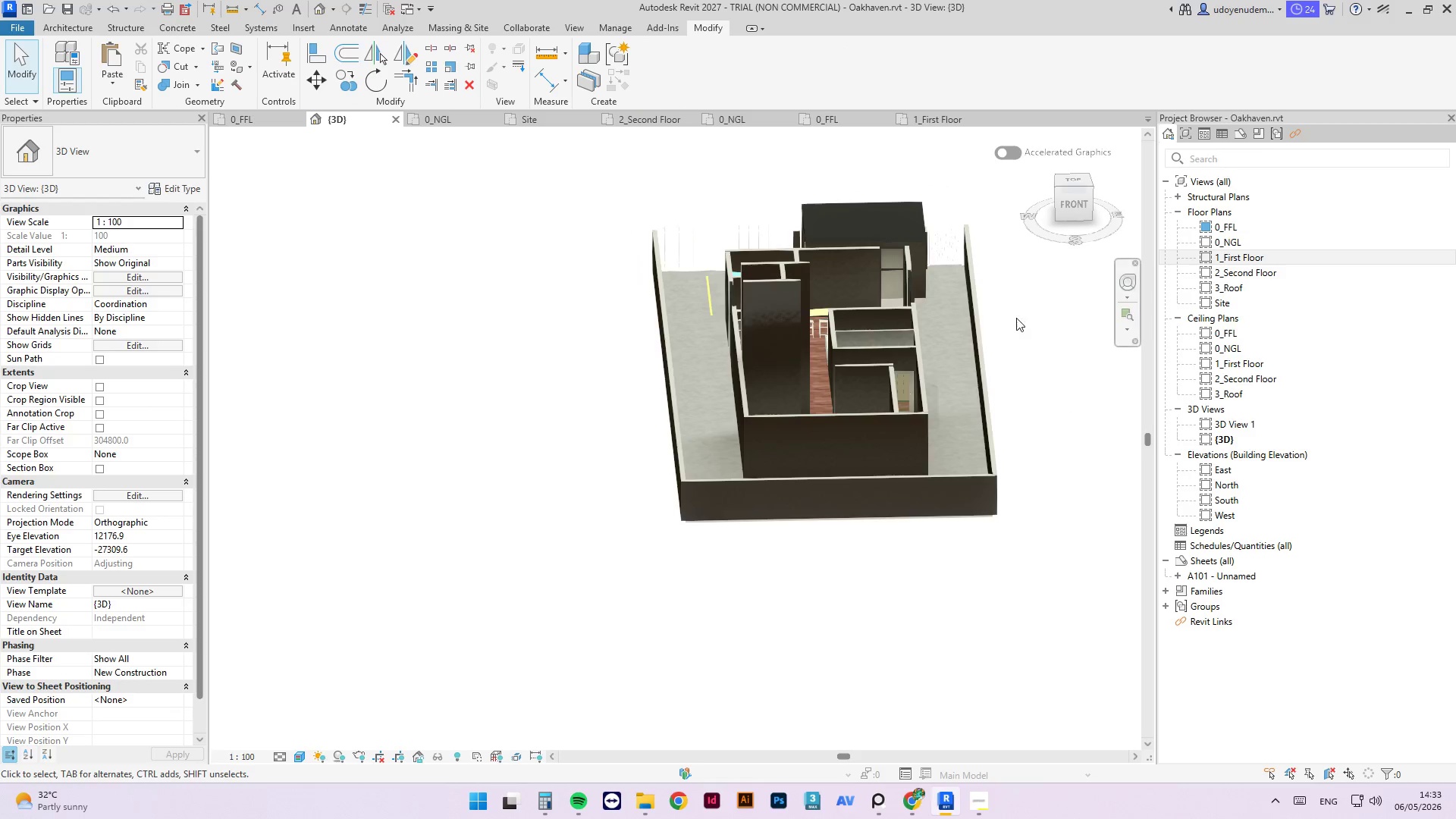 
scroll: coordinate [895, 477], scroll_direction: up, amount: 4.0
 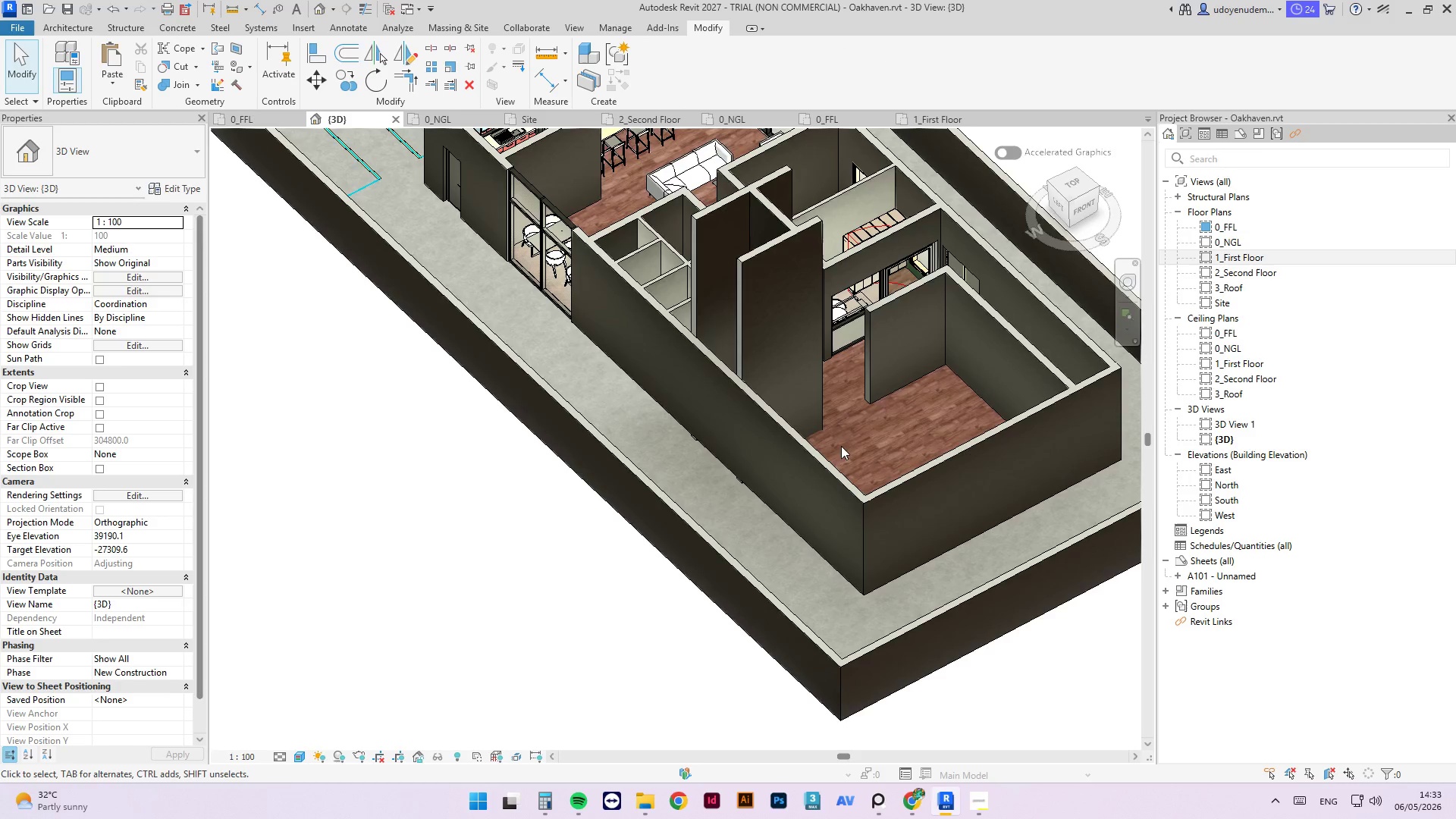 
hold_key(key=ShiftLeft, duration=0.98)
 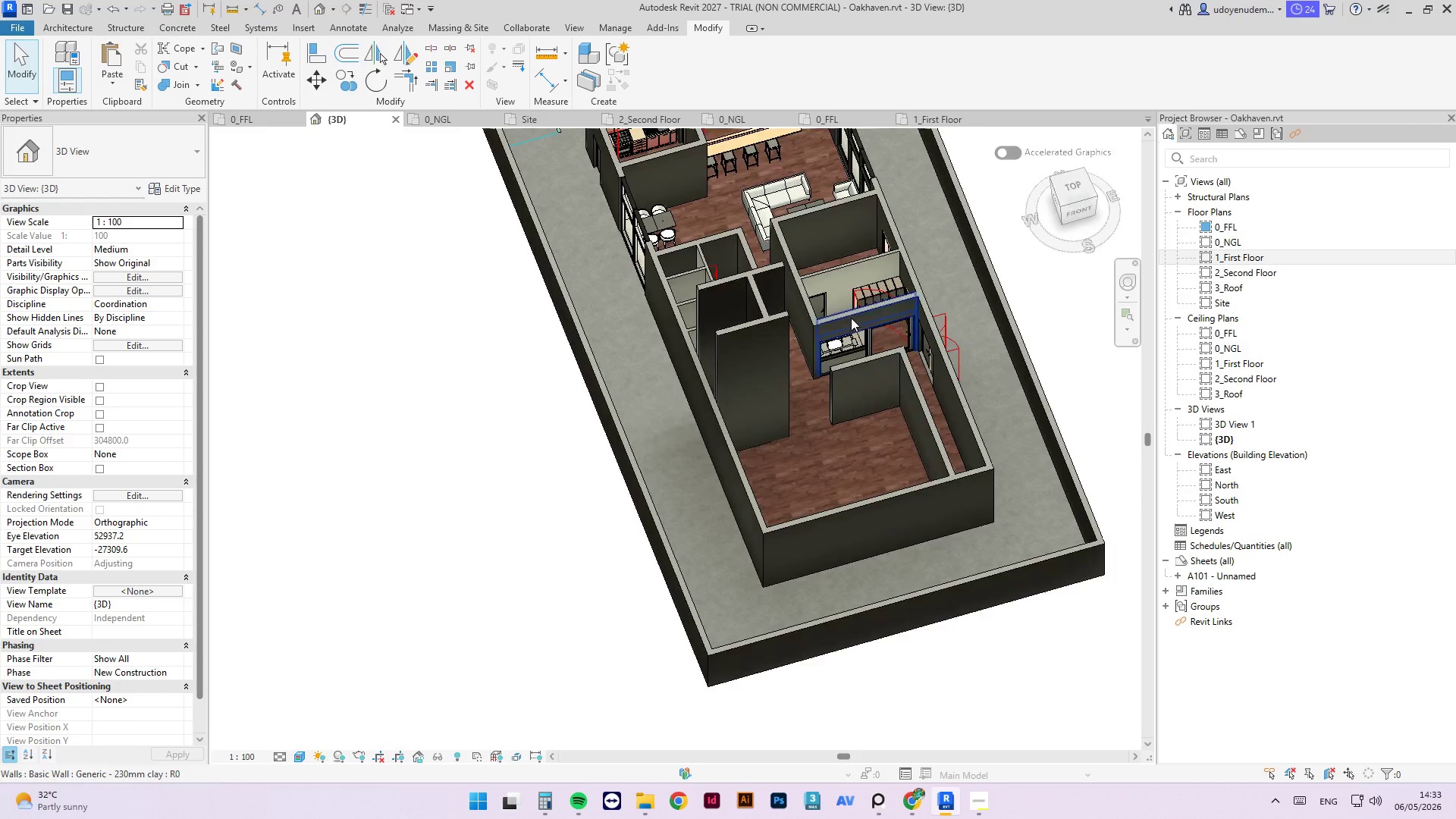 
scroll: coordinate [849, 434], scroll_direction: down, amount: 2.0
 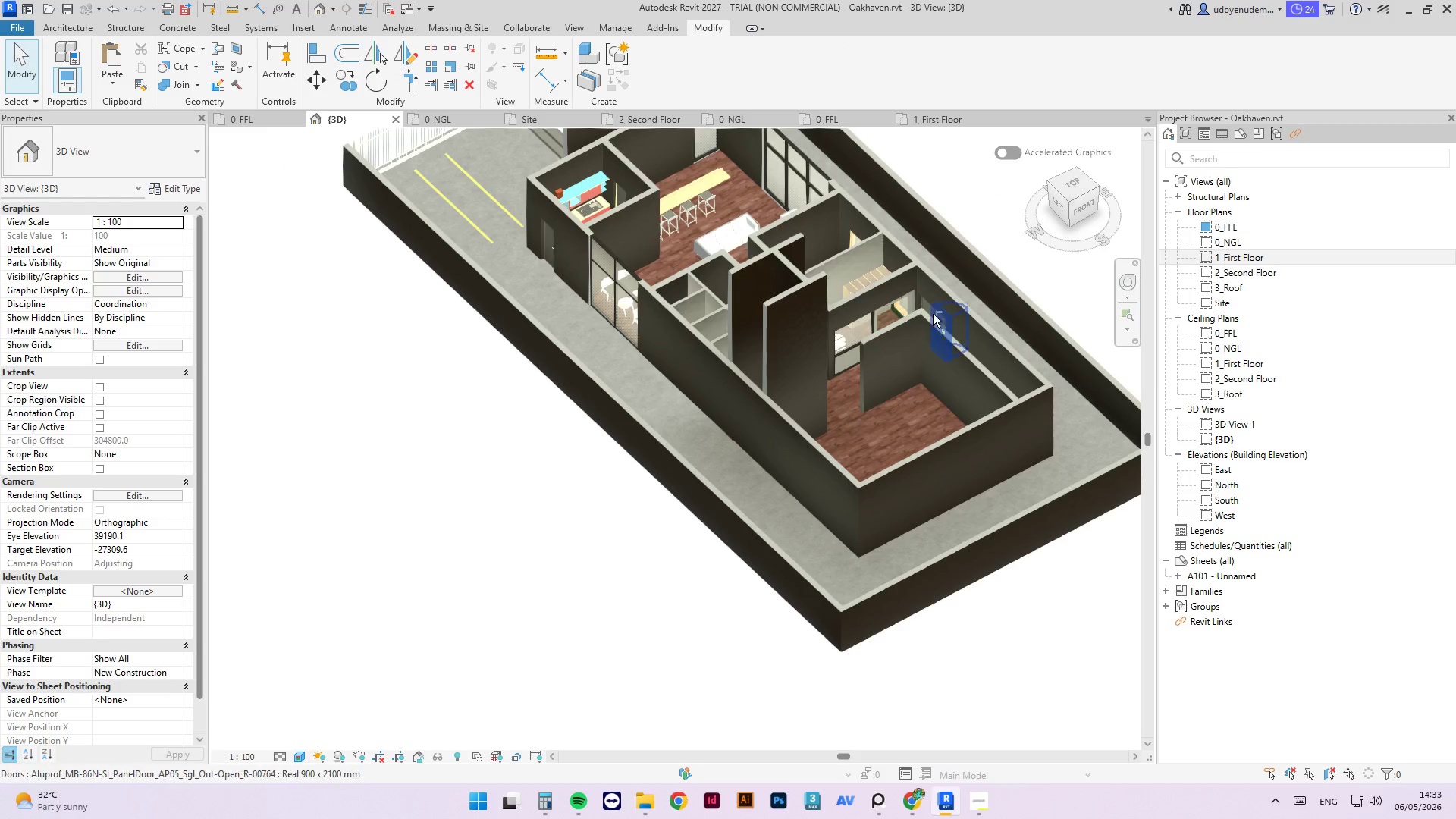 
scroll: coordinate [893, 350], scroll_direction: up, amount: 9.0
 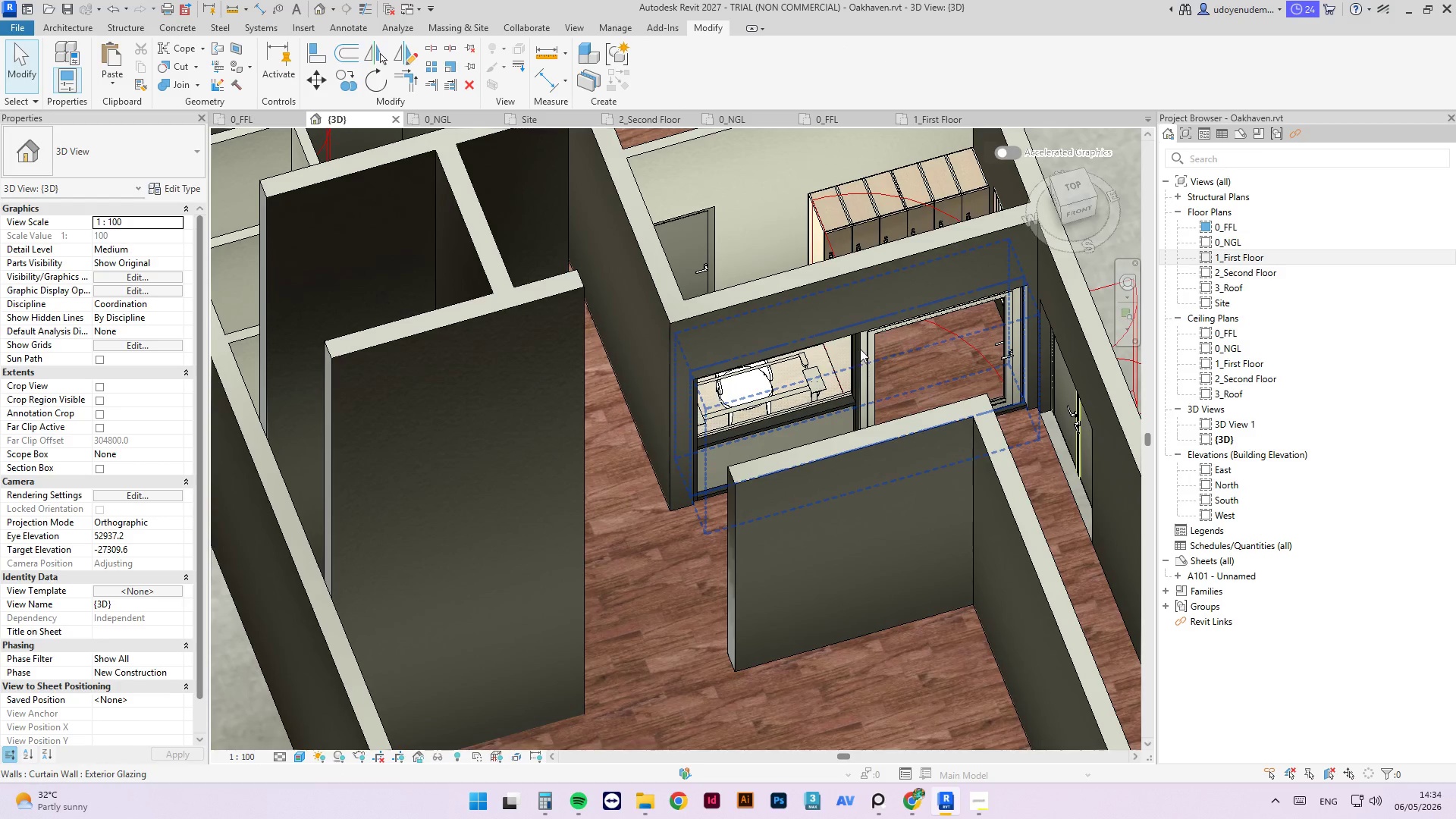 
left_click([861, 349])
 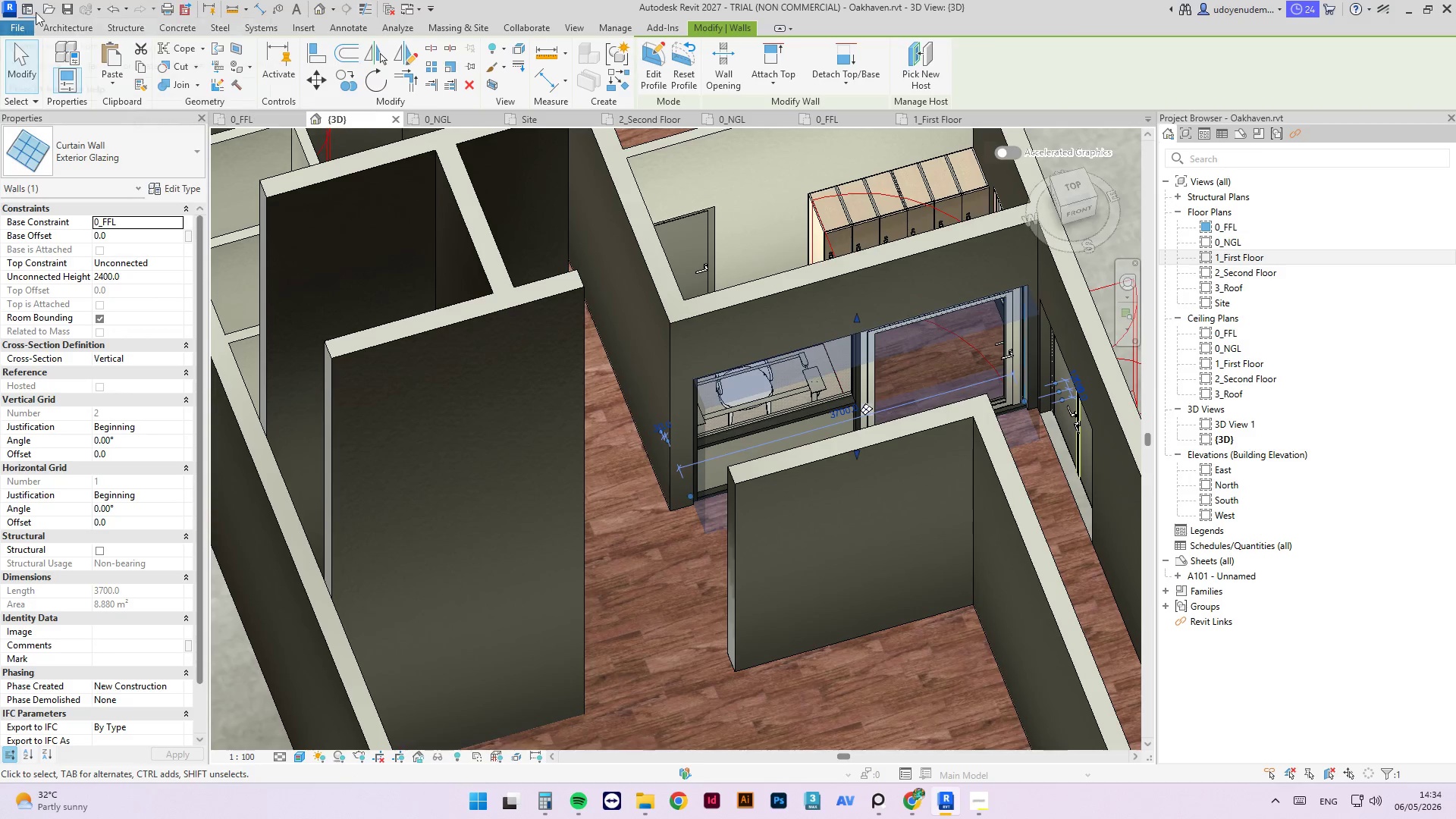 
left_click([62, 24])
 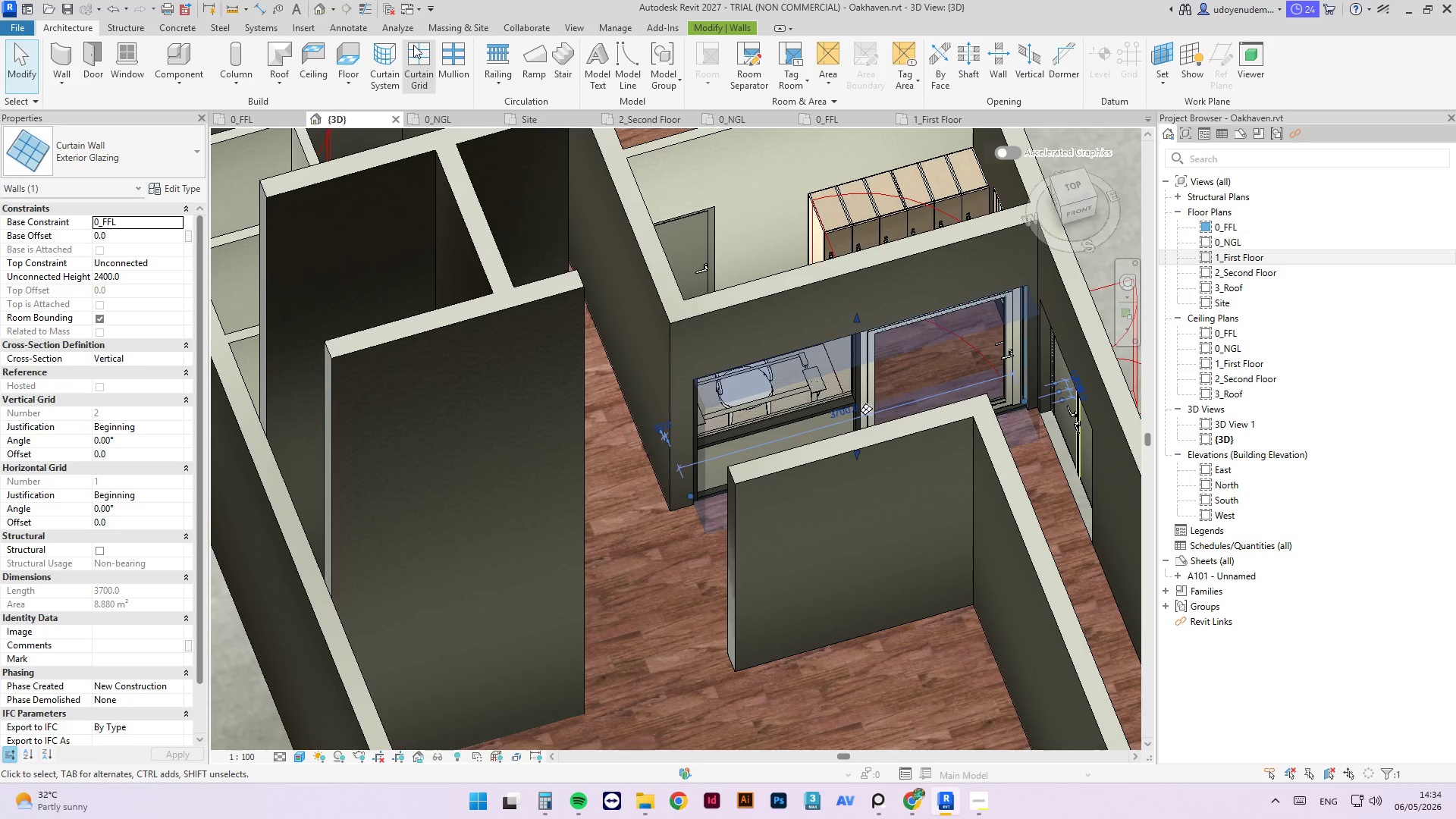 
scroll: coordinate [942, 350], scroll_direction: up, amount: 6.0
 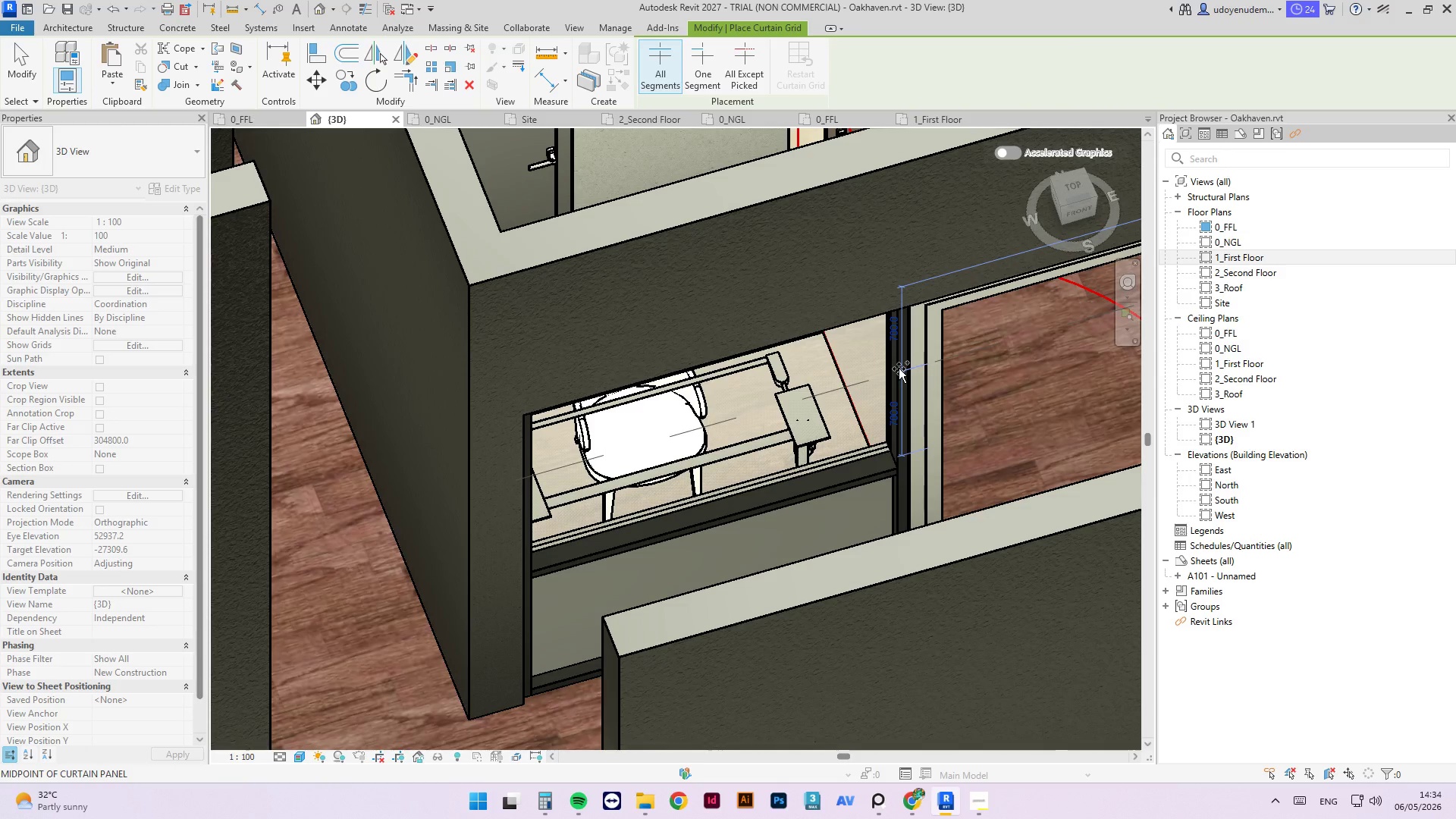 
left_click([899, 369])
 